 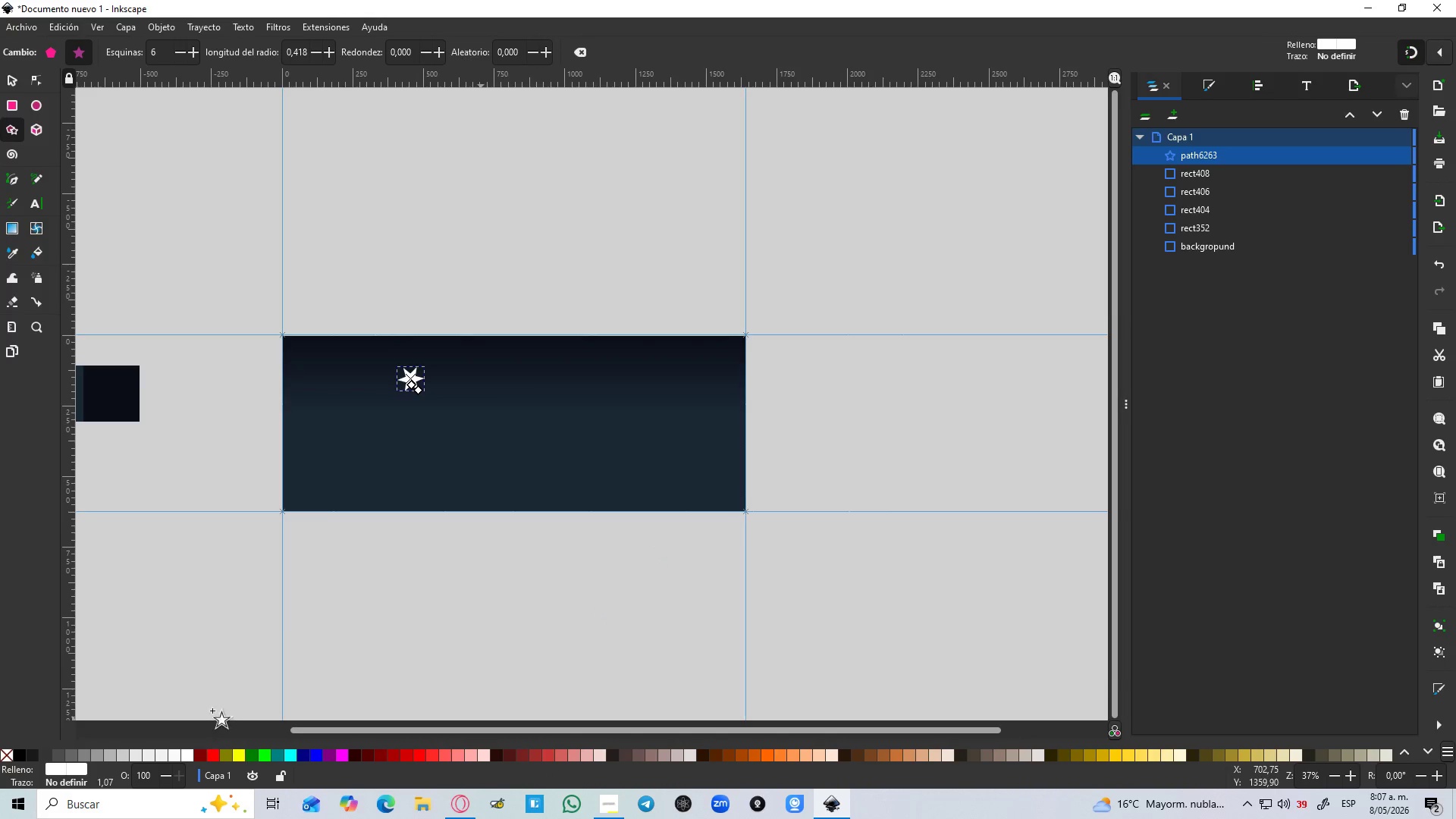 
left_click([0, 79])
 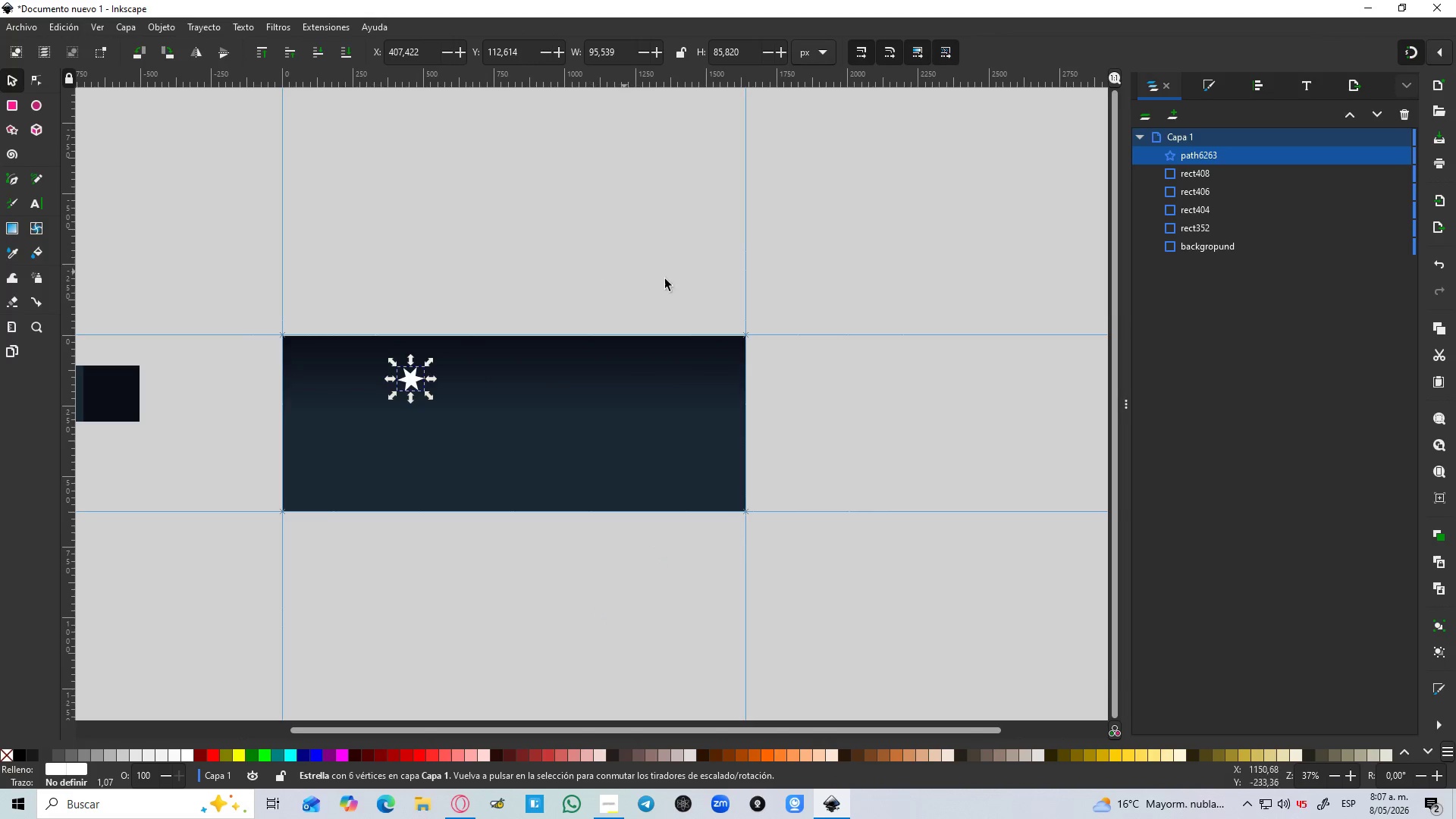 
left_click([832, 291])
 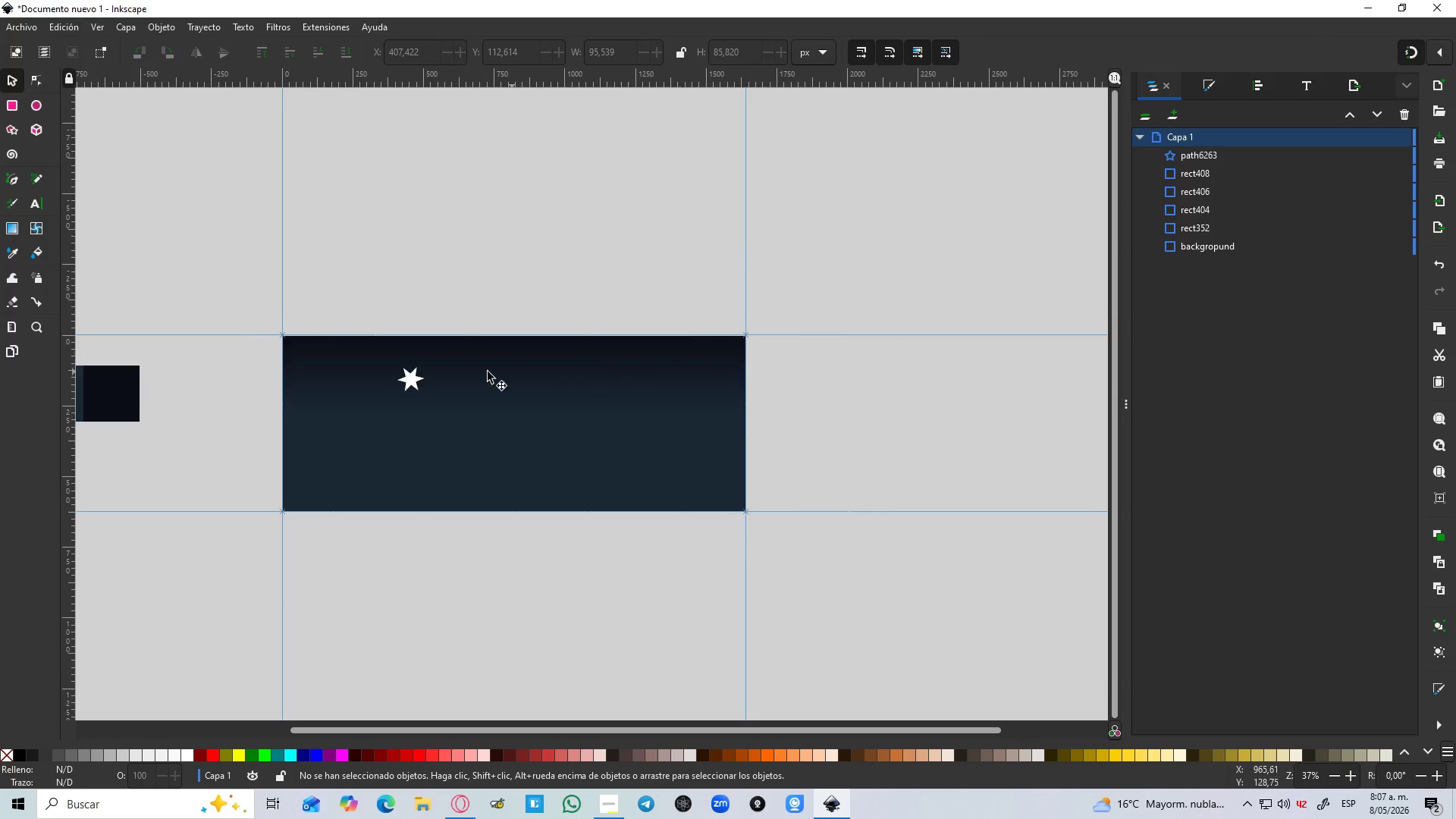 
hold_key(key=ControlLeft, duration=0.59)
scroll: coordinate [391, 363], scroll_direction: up, amount: 2.0
 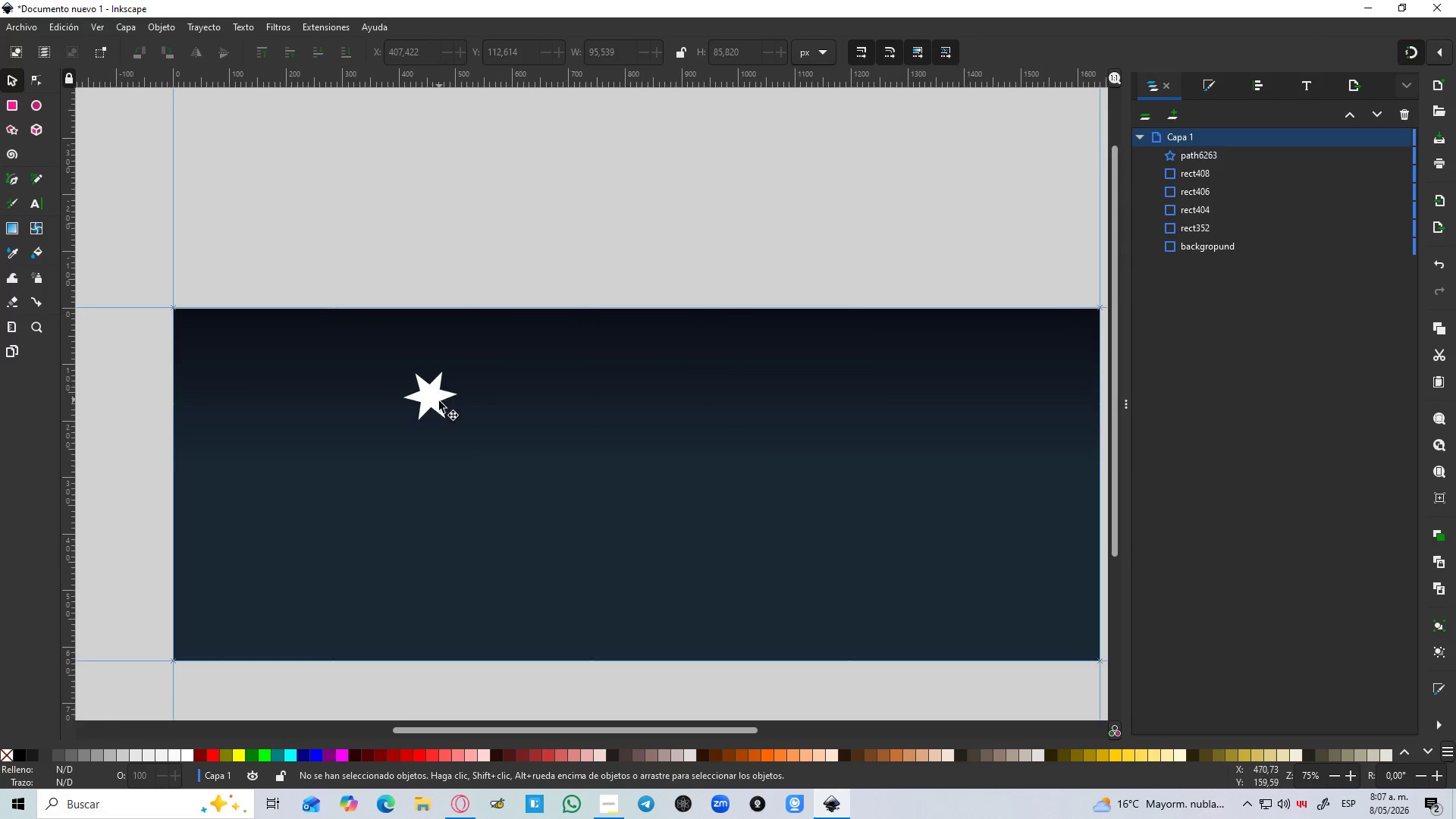 
left_click([439, 401])
 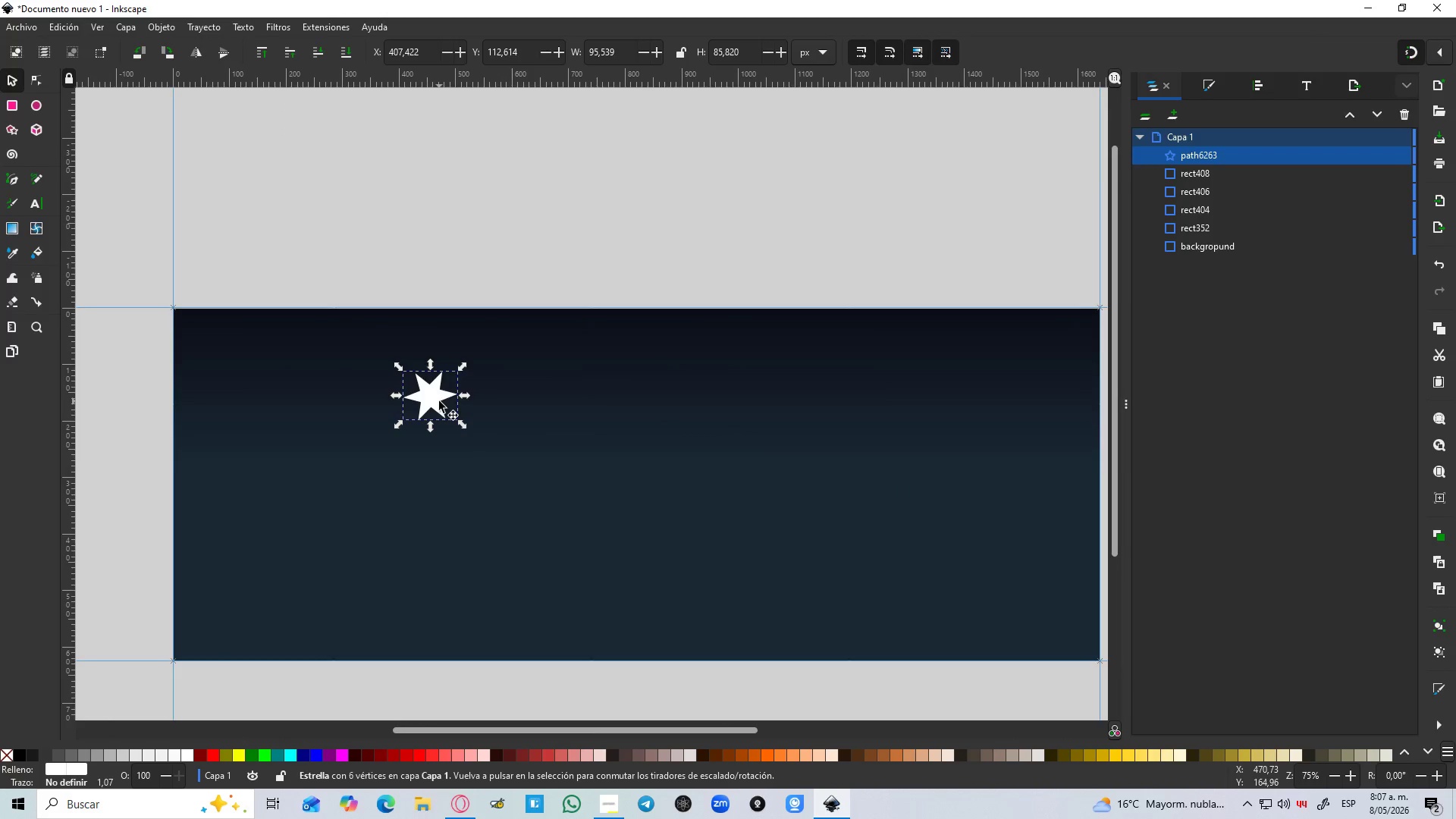 
hold_key(key=ControlLeft, duration=2.47)
hold_key(key=ShiftLeft, duration=1.5)
left_click_drag(start_coordinate=[462, 368], to_coordinate=[447, 376])
 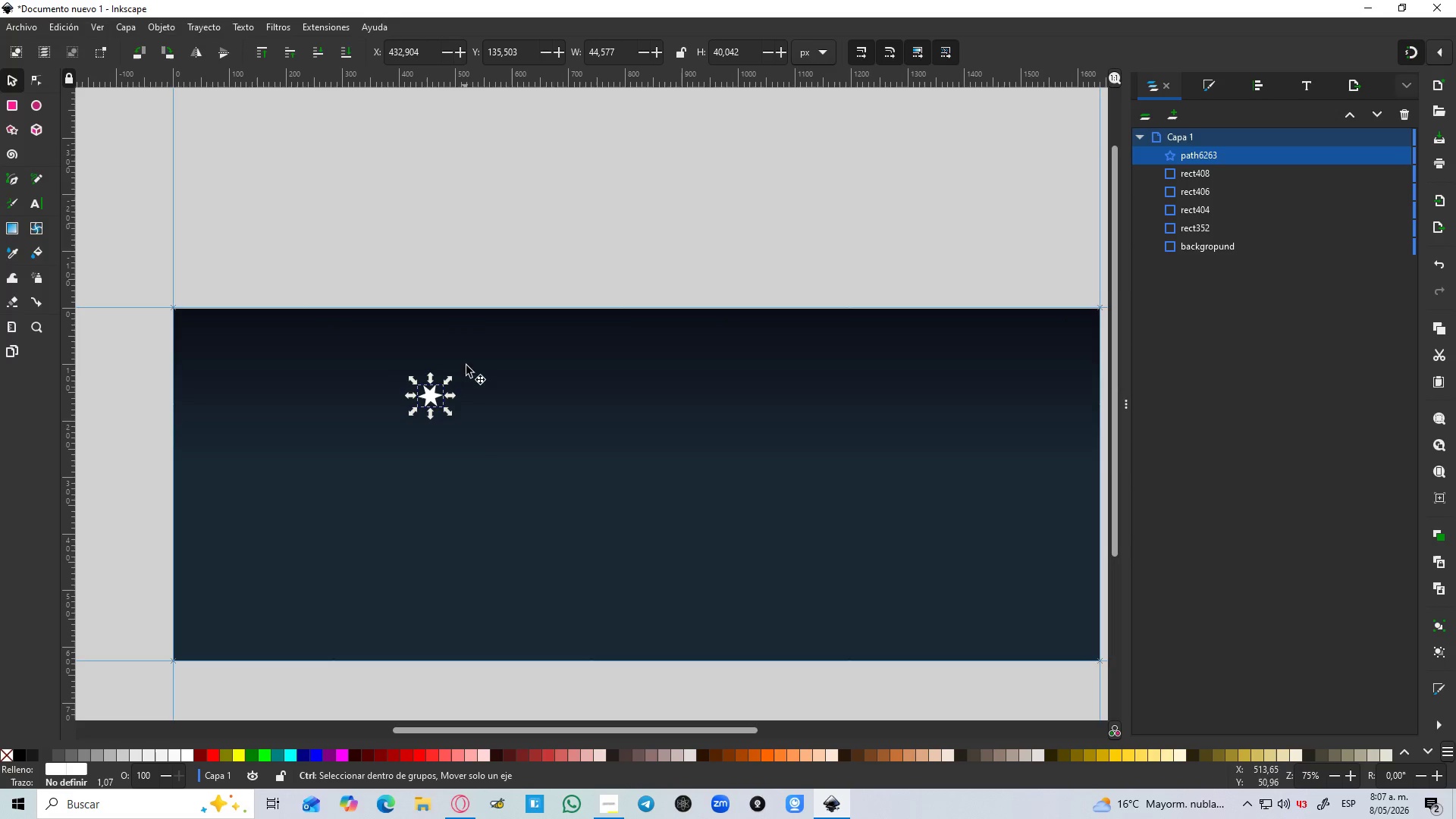 
key(Control+Shift+ShiftLeft)
 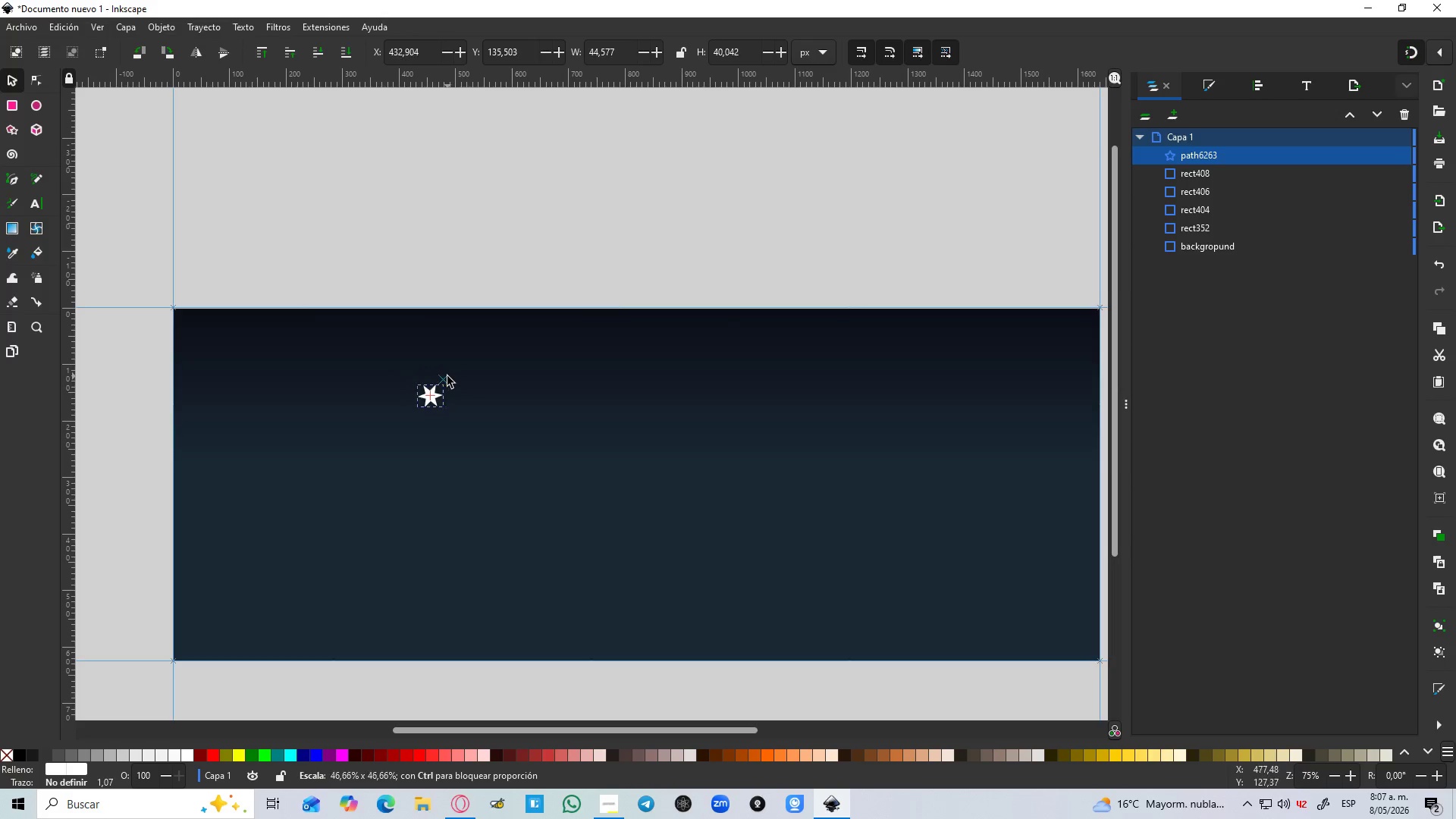 
key(Control+Shift+ShiftLeft)
 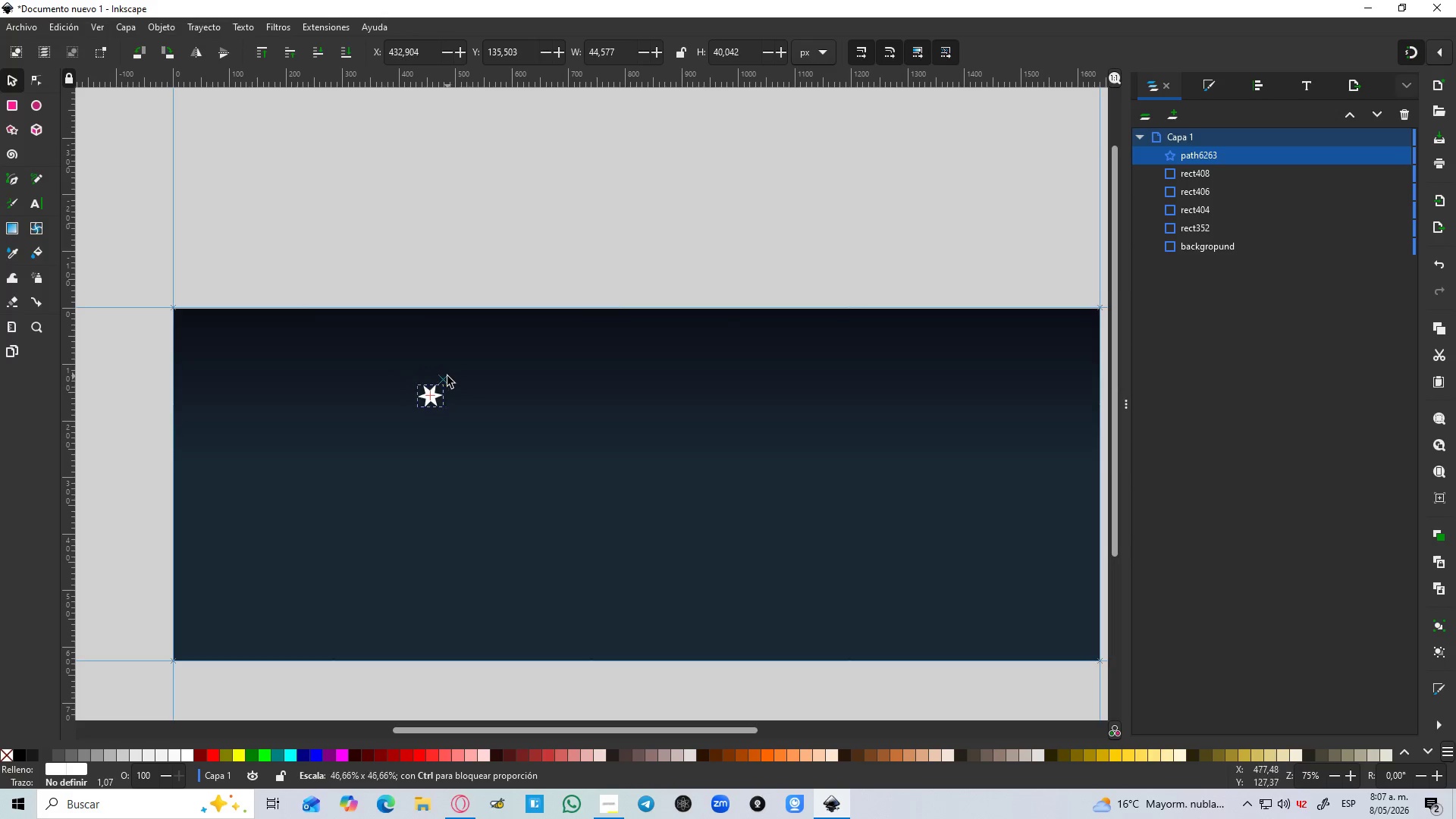 
key(Control+Shift+ShiftLeft)
 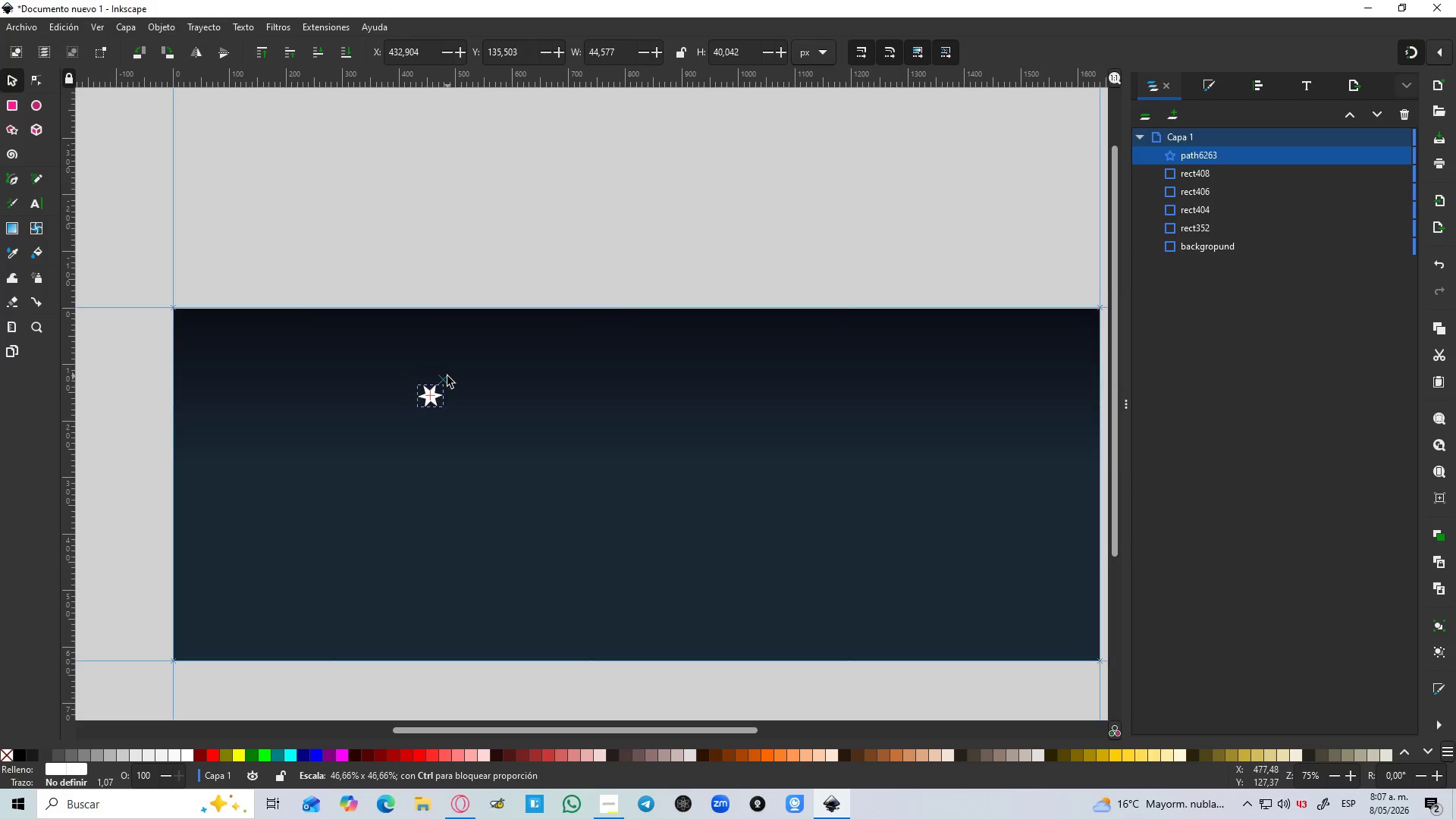 
key(Control+Shift+ShiftLeft)
 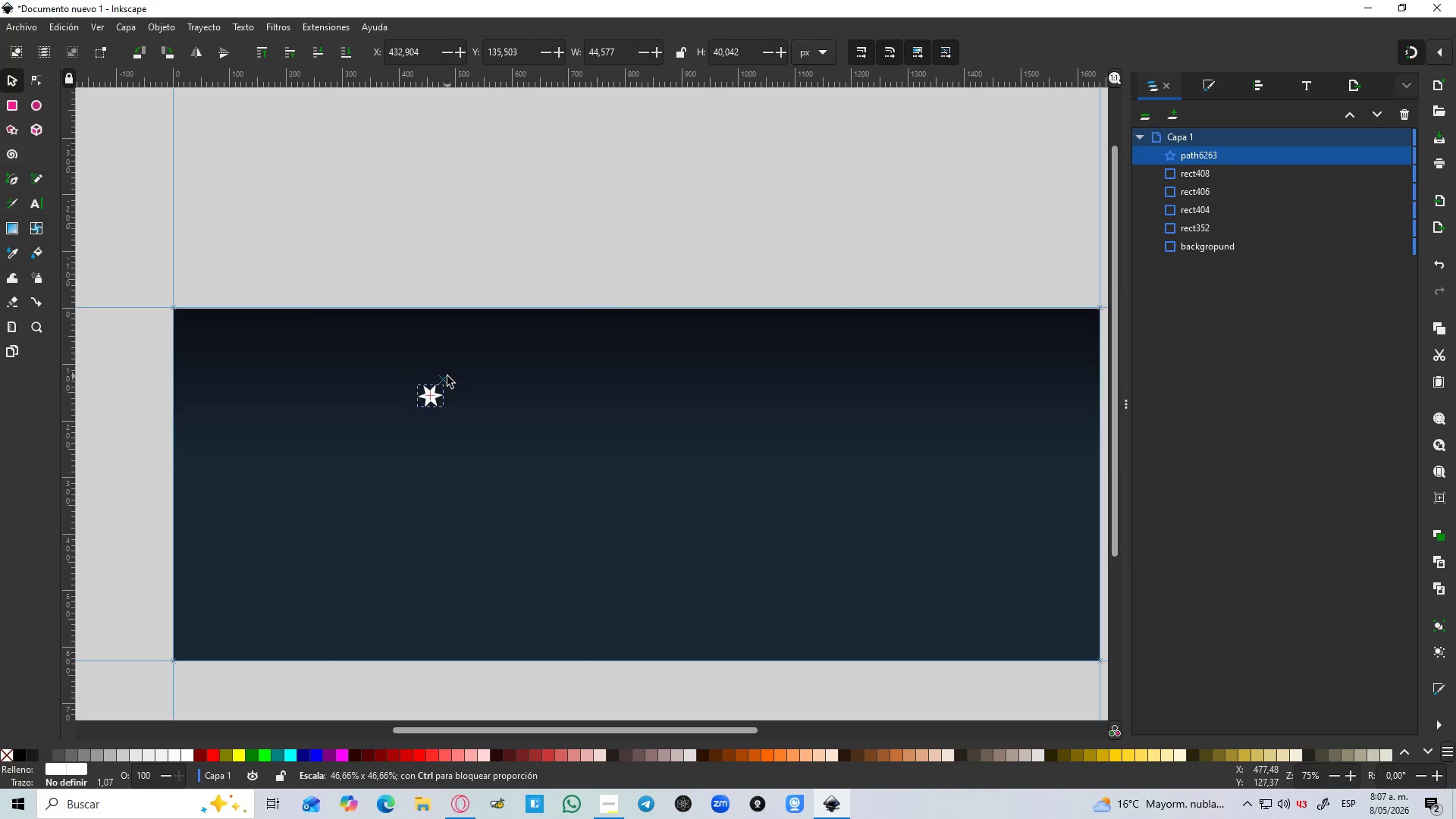 
key(Control+Shift+ShiftLeft)
 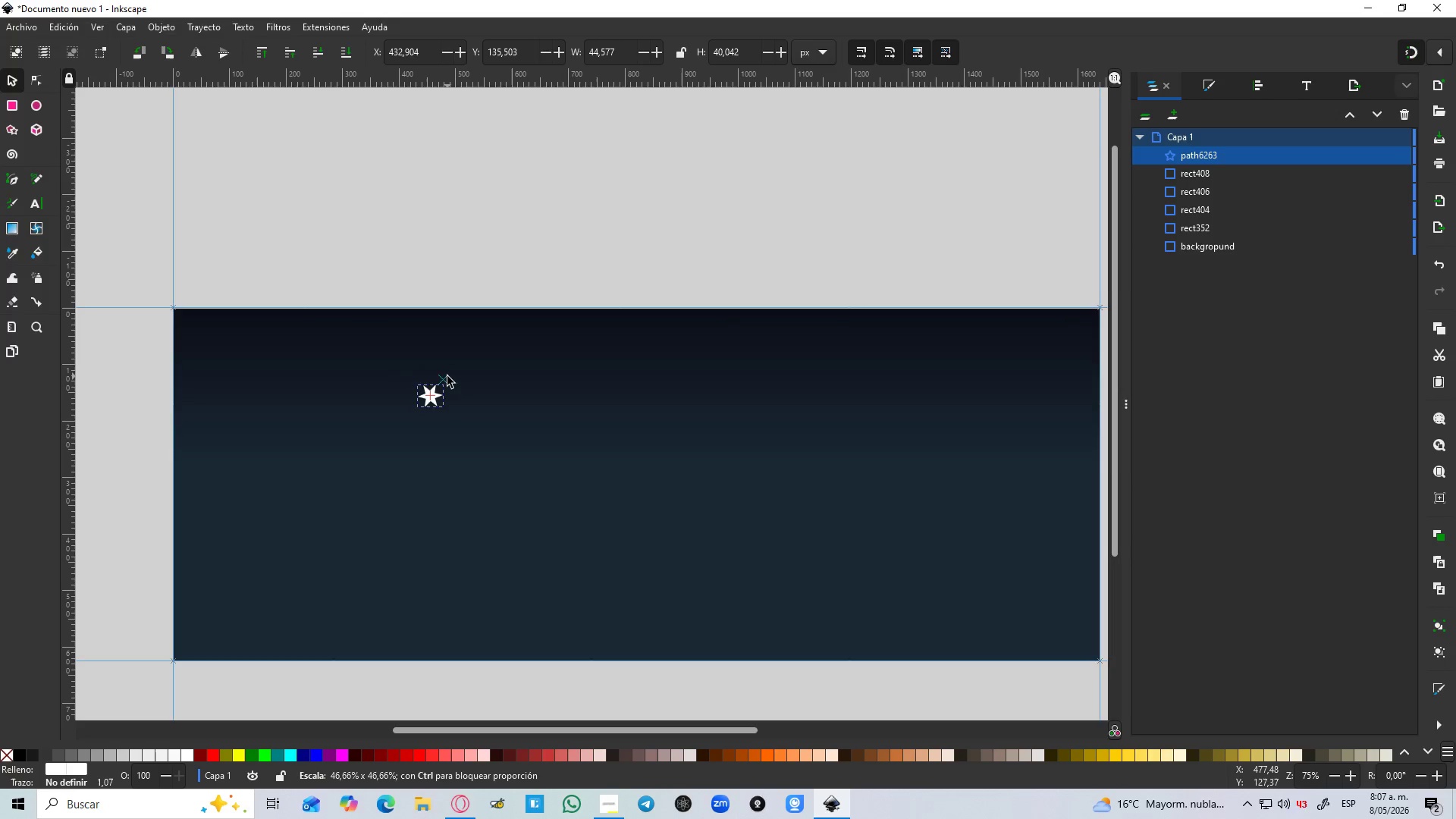 
key(Control+Shift+ShiftLeft)
 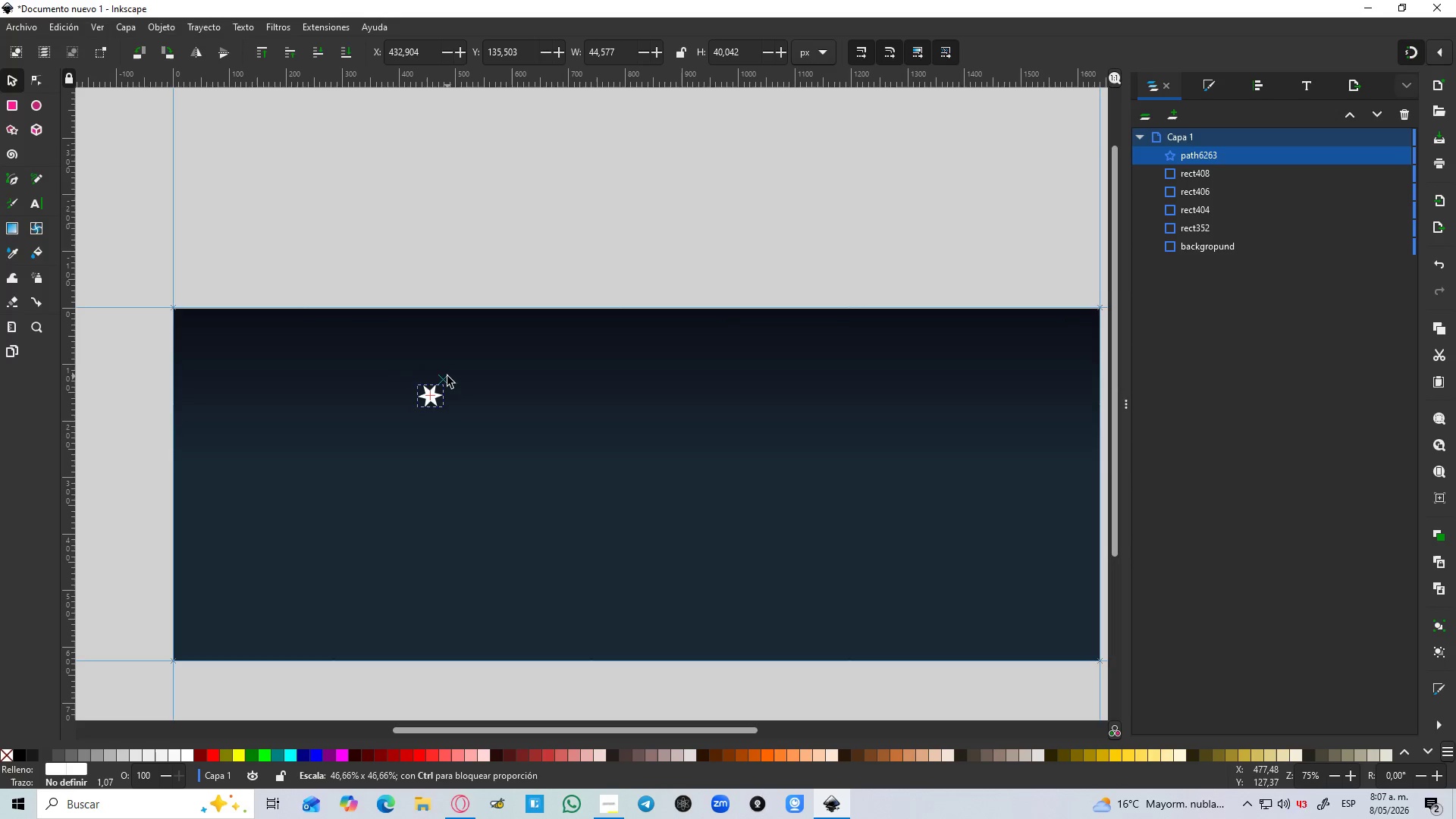 
key(Control+Shift+ShiftLeft)
 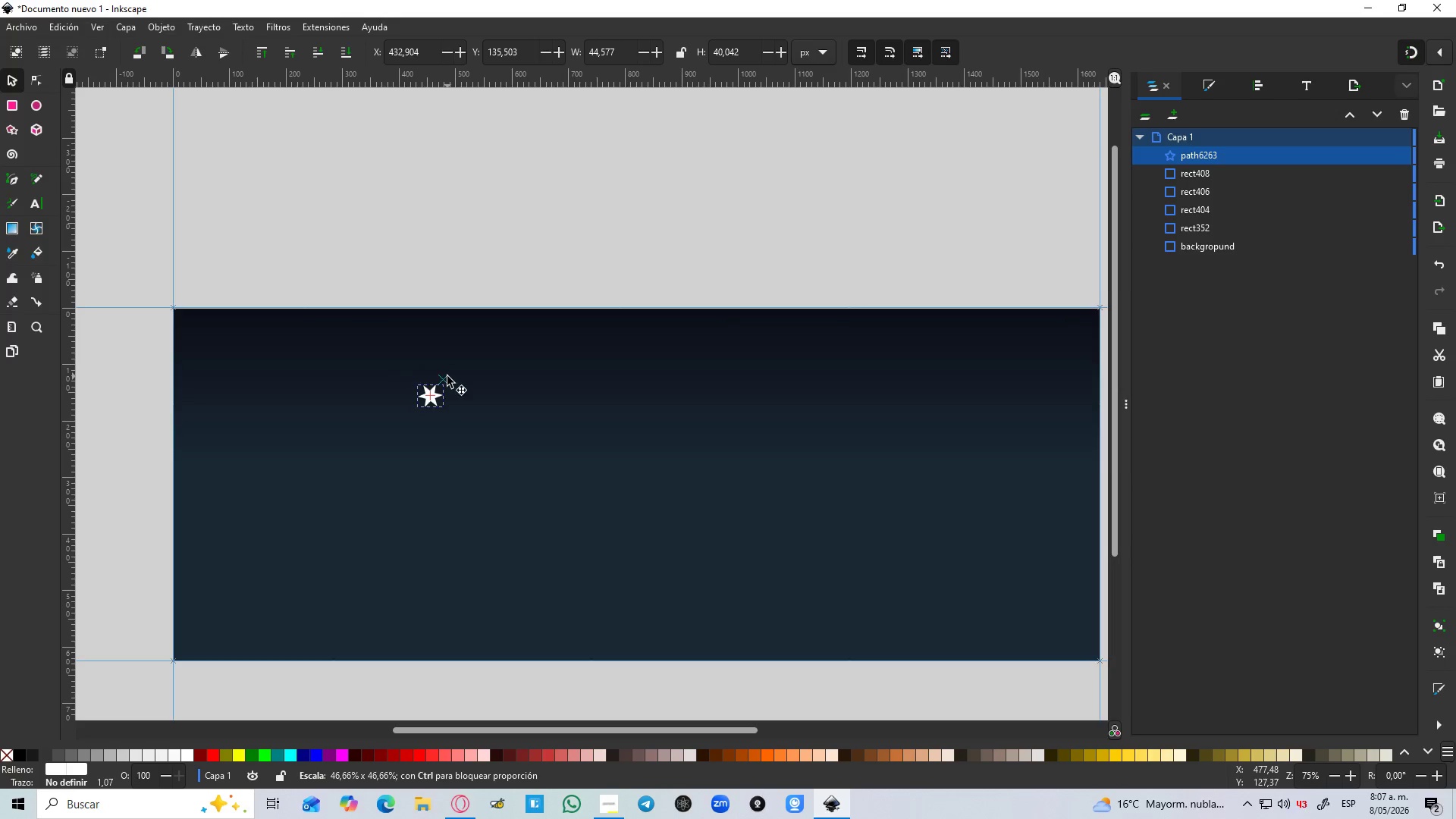 
key(Control+Shift+ShiftLeft)
 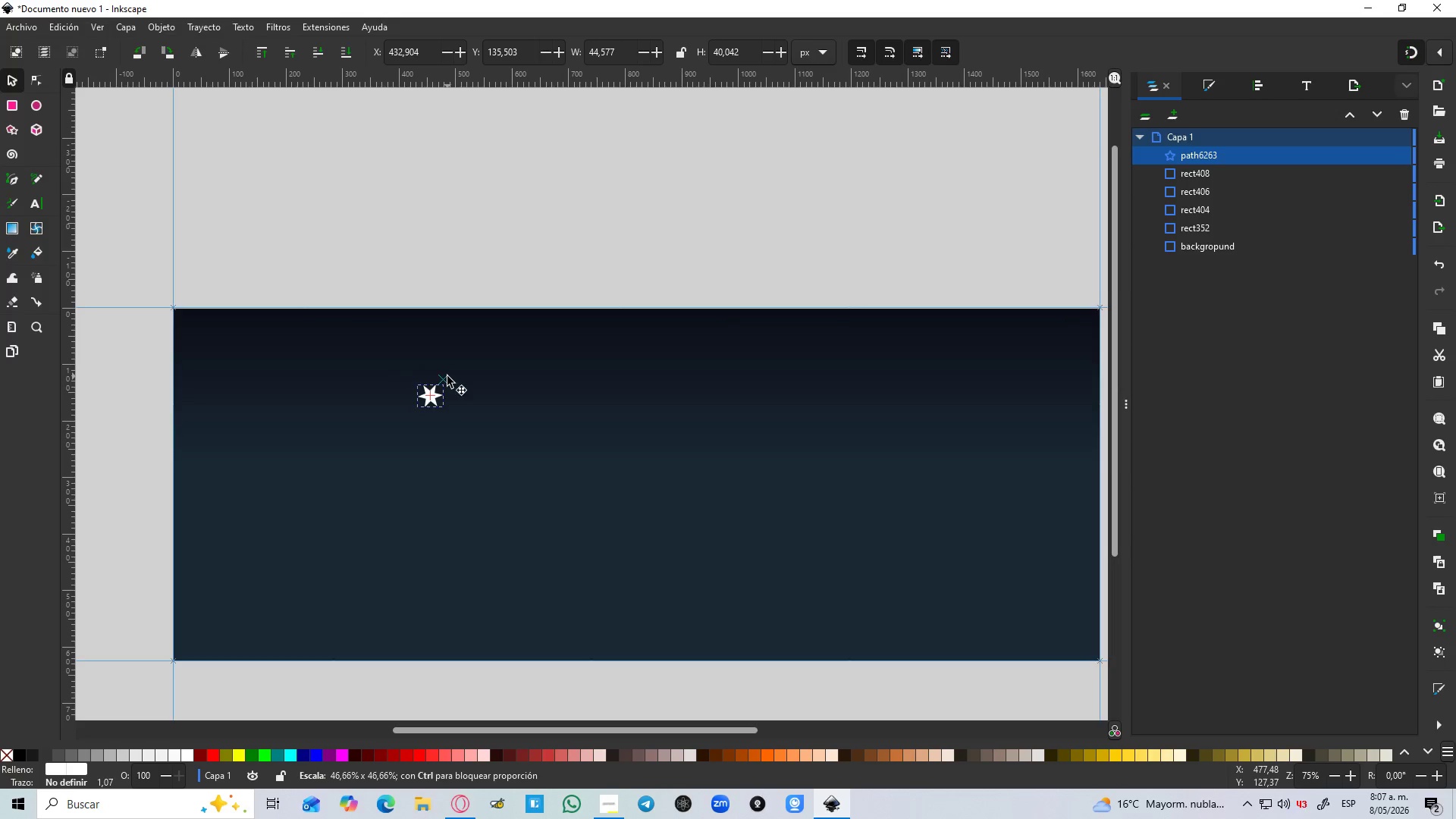 
key(Control+Shift+ShiftLeft)
 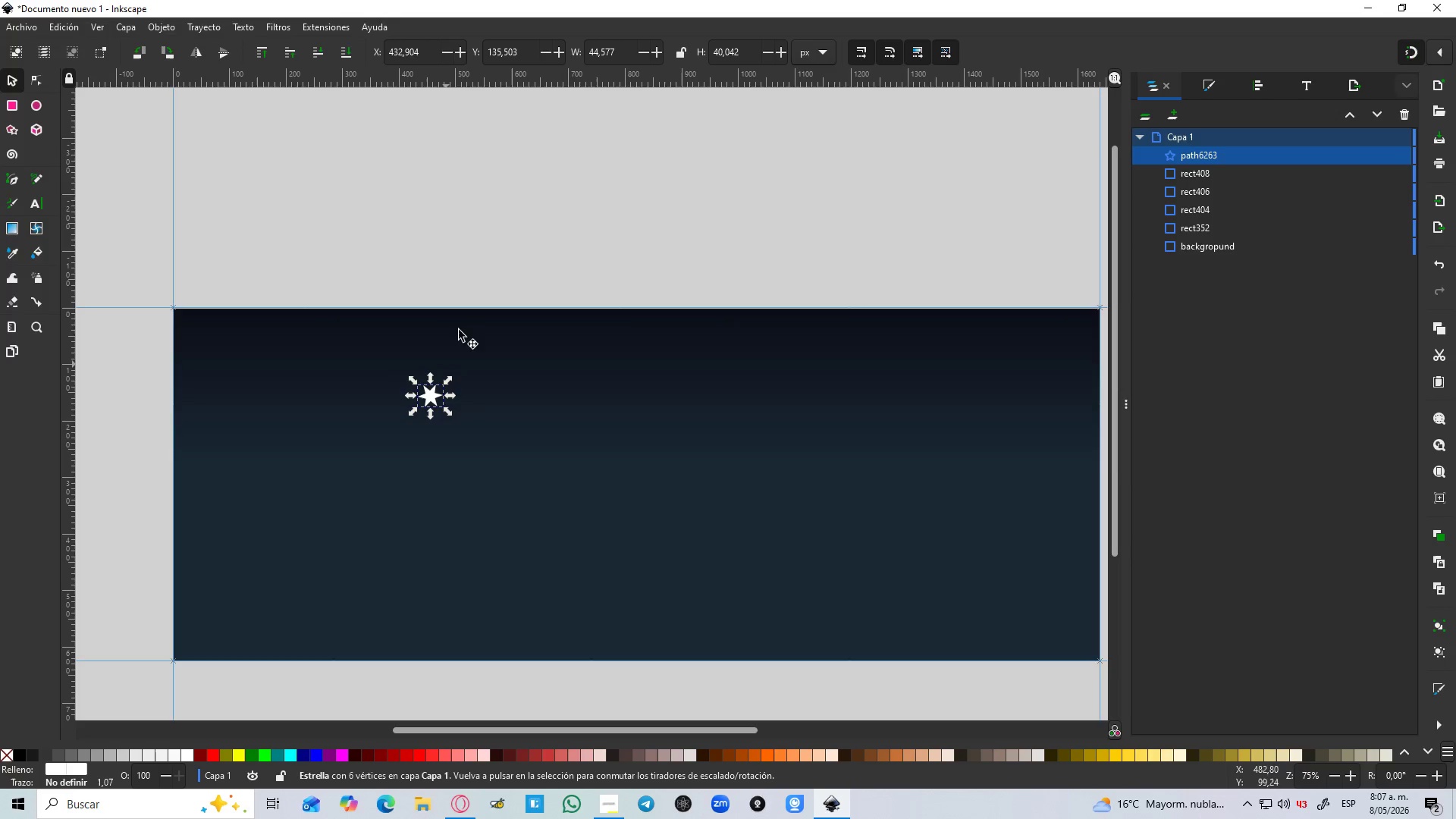 
key(Control+D)
 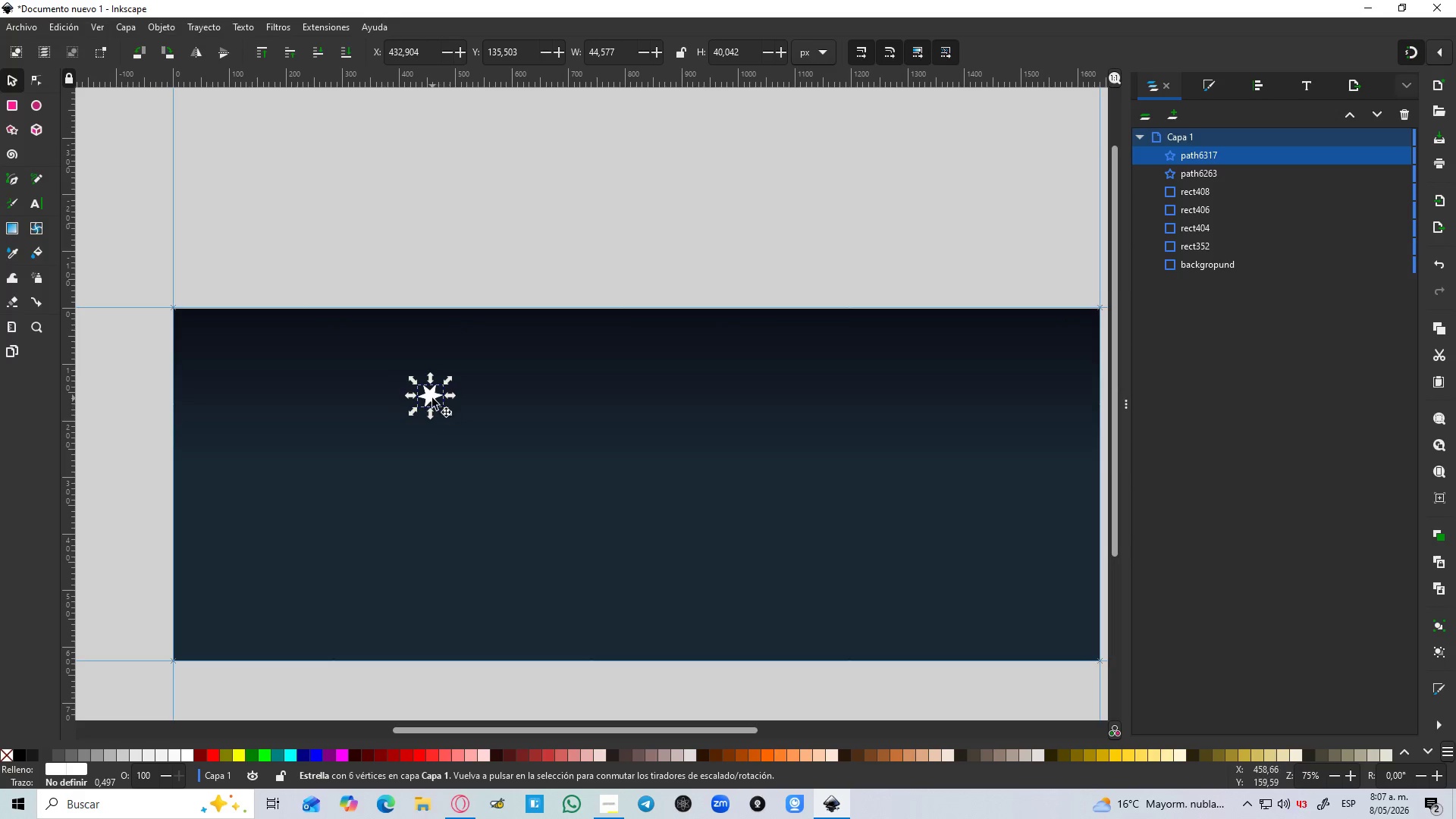 
left_click_drag(start_coordinate=[432, 398], to_coordinate=[633, 454])
 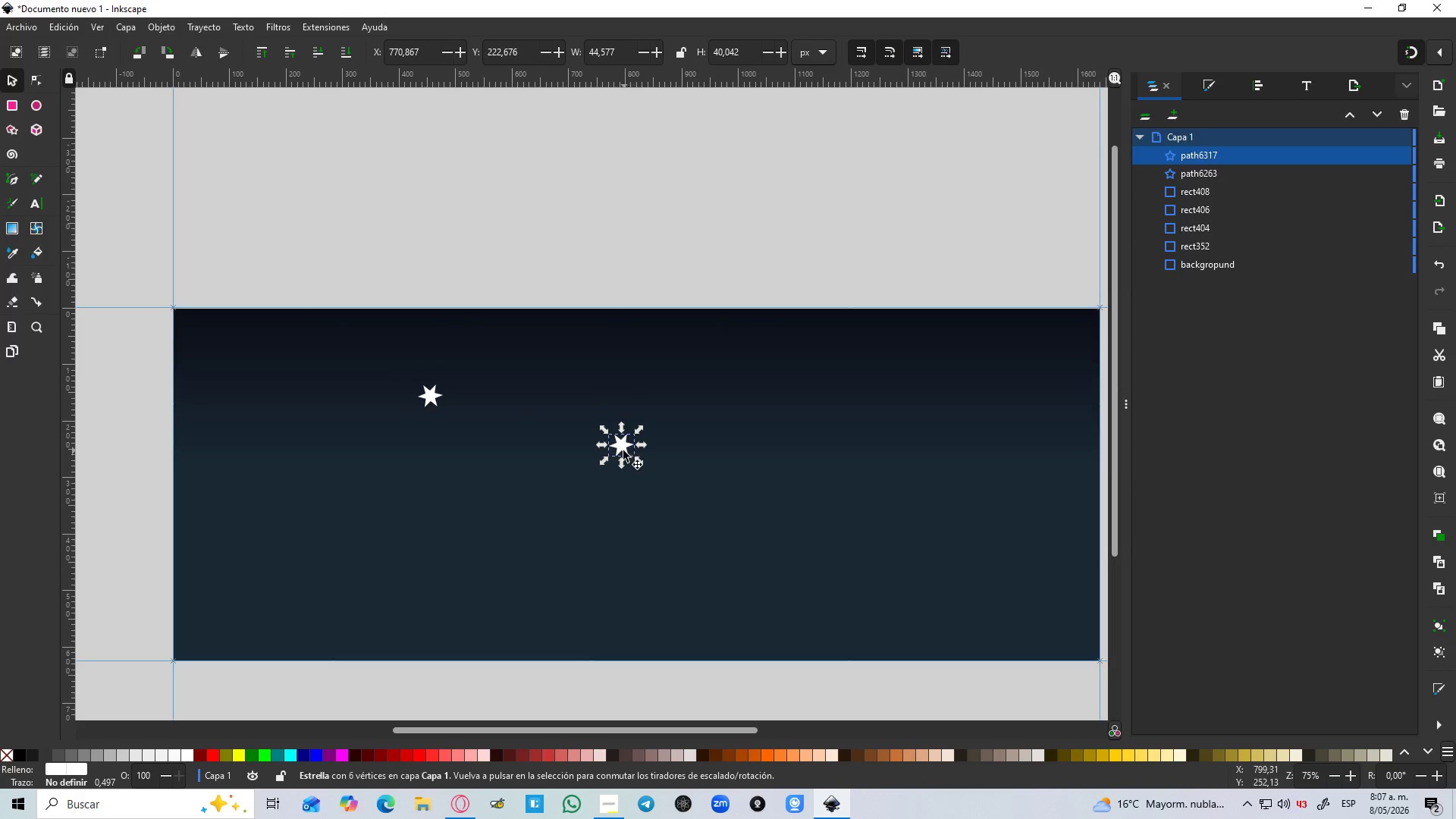 
left_click_drag(start_coordinate=[623, 450], to_coordinate=[613, 381])
 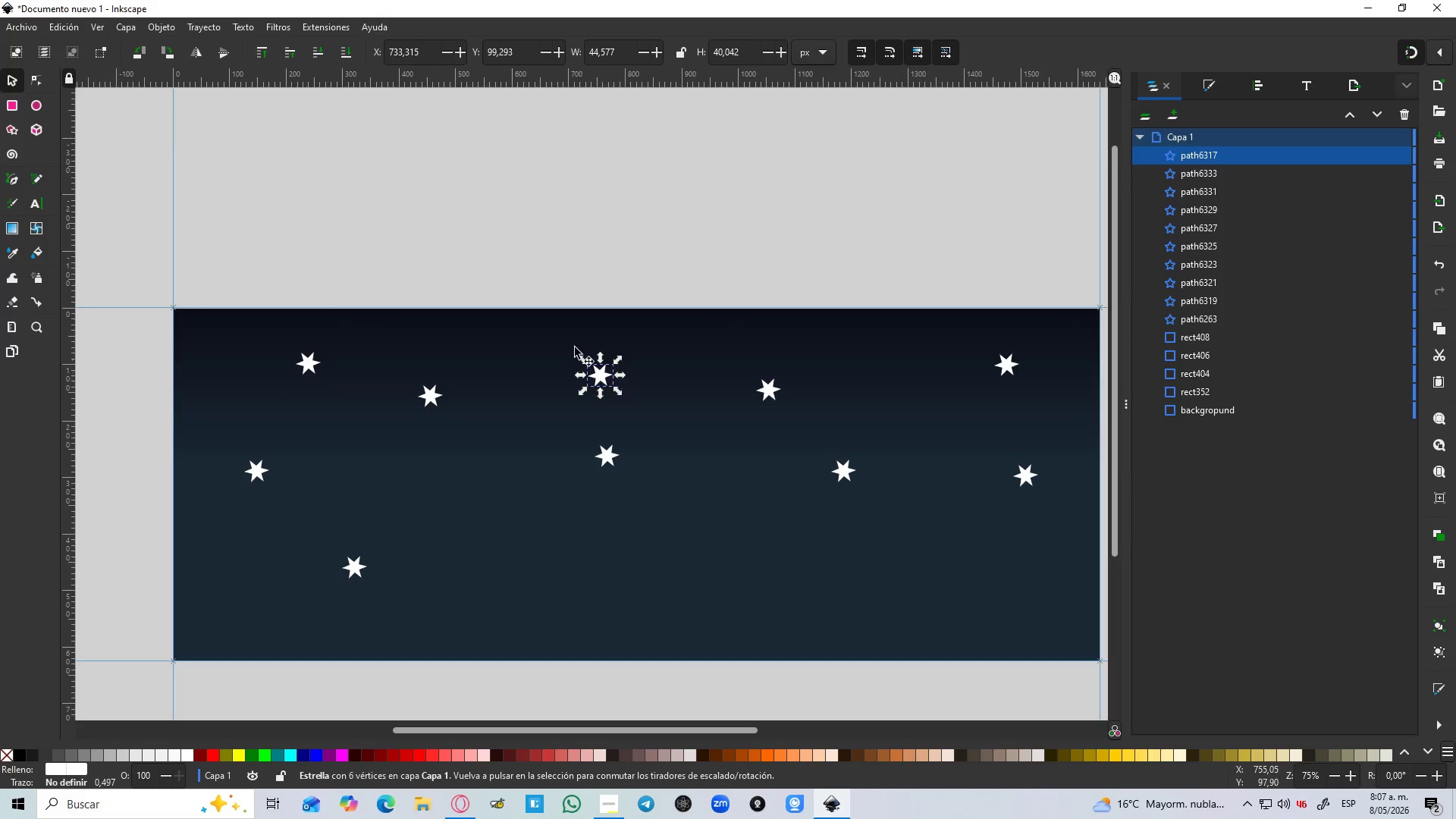 
key(Space)
 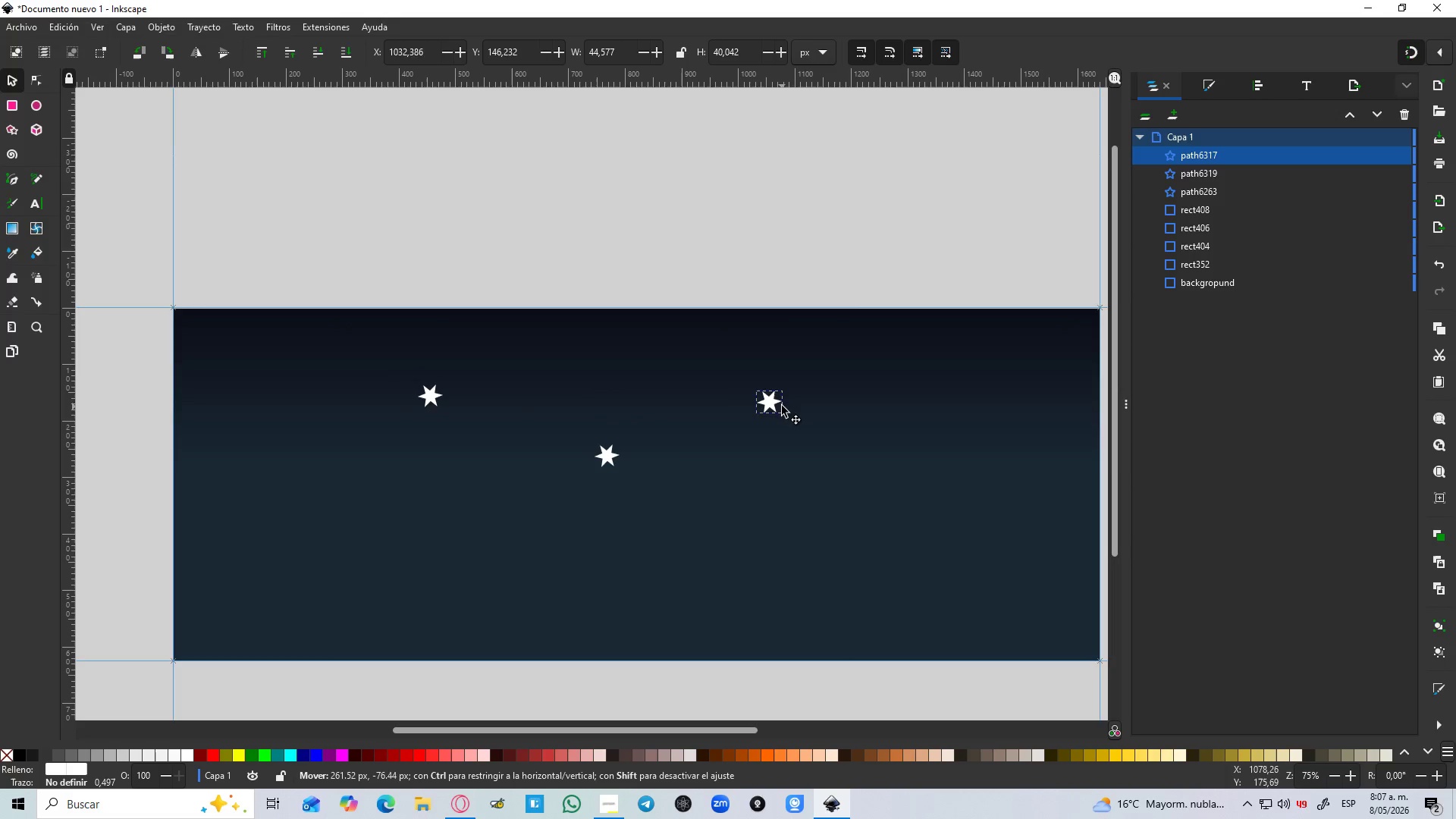 
key(Space)
 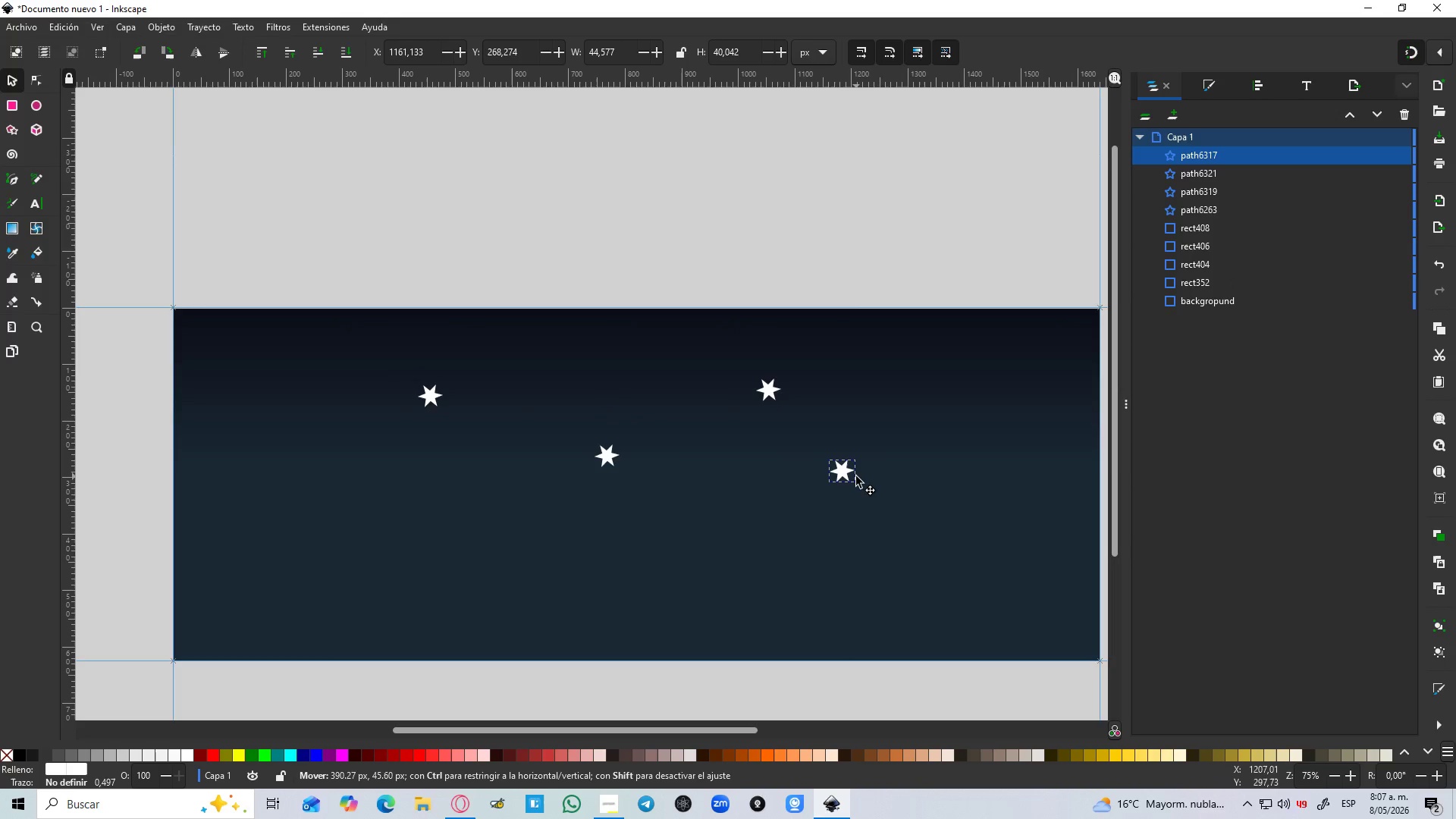 
key(Space)
 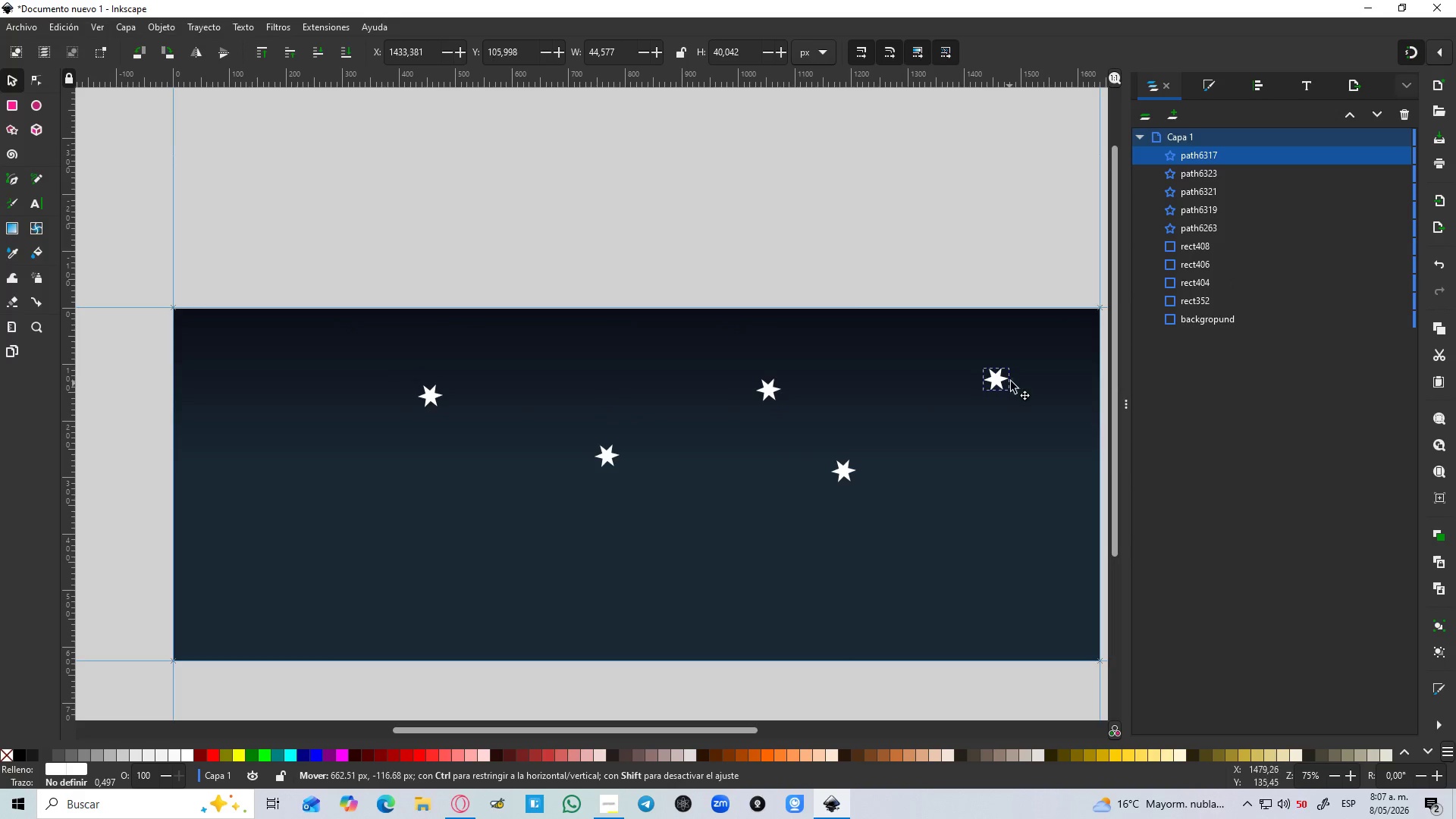 
key(Space)
 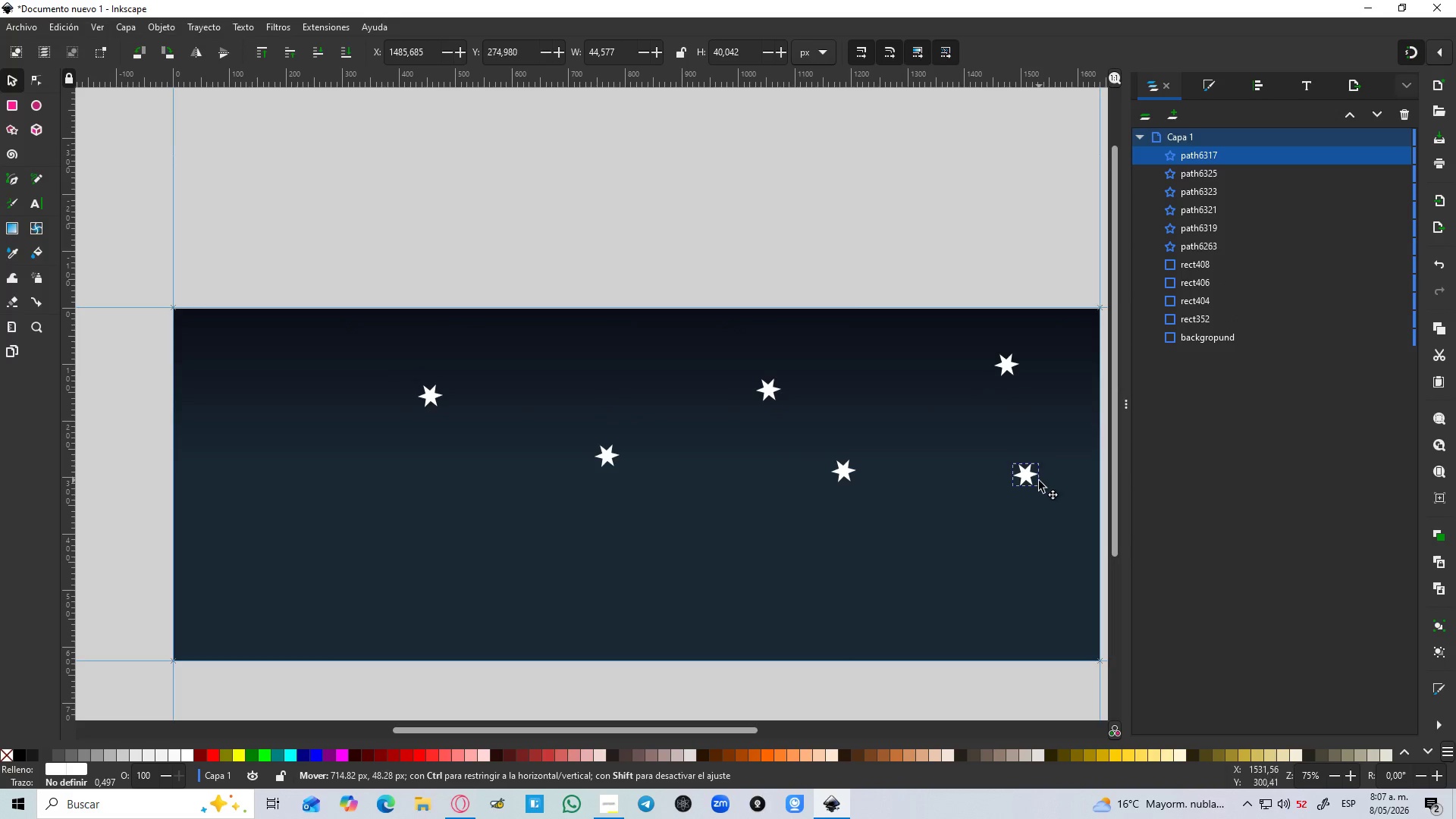 
key(Space)
 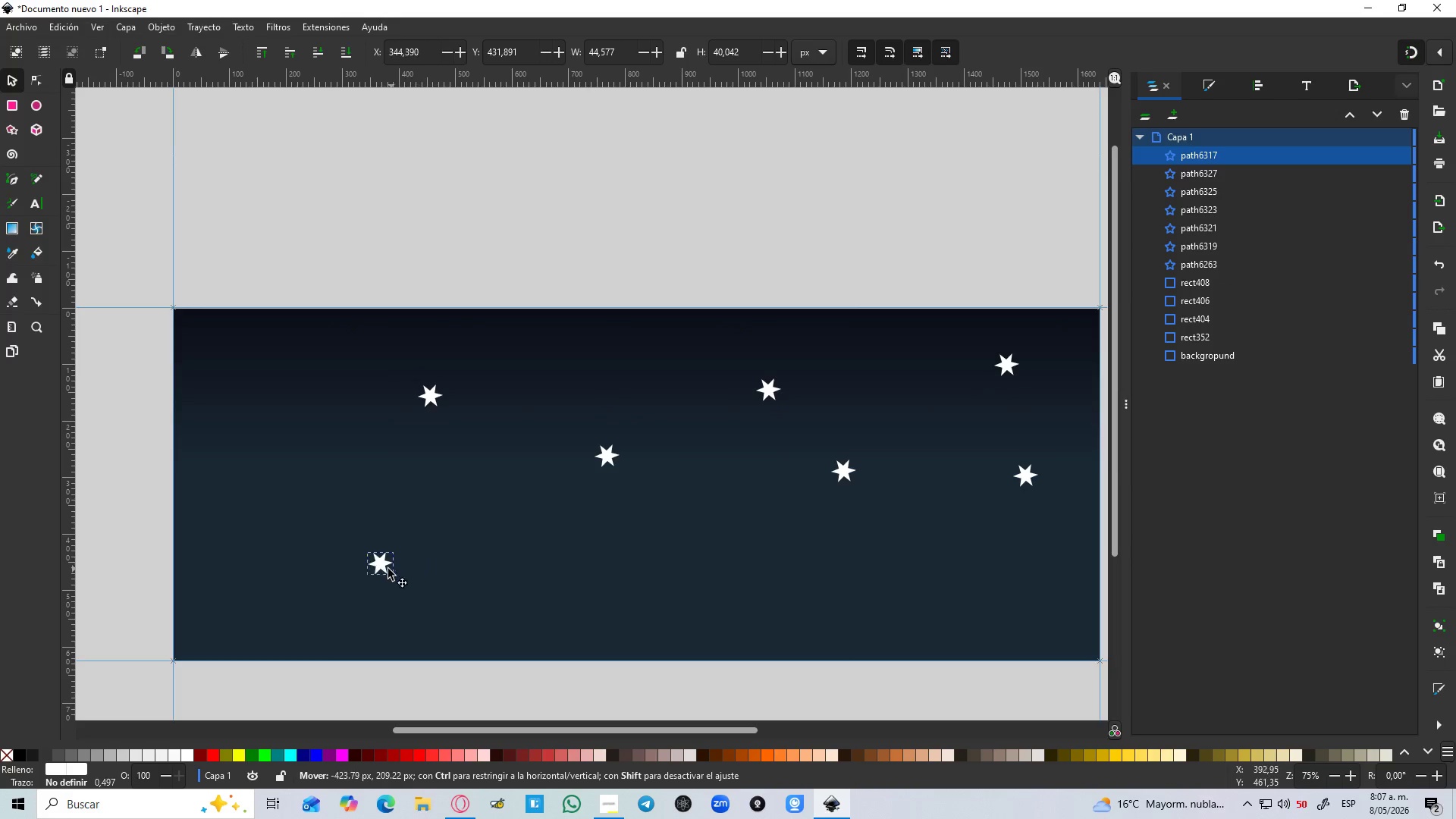 
key(Space)
 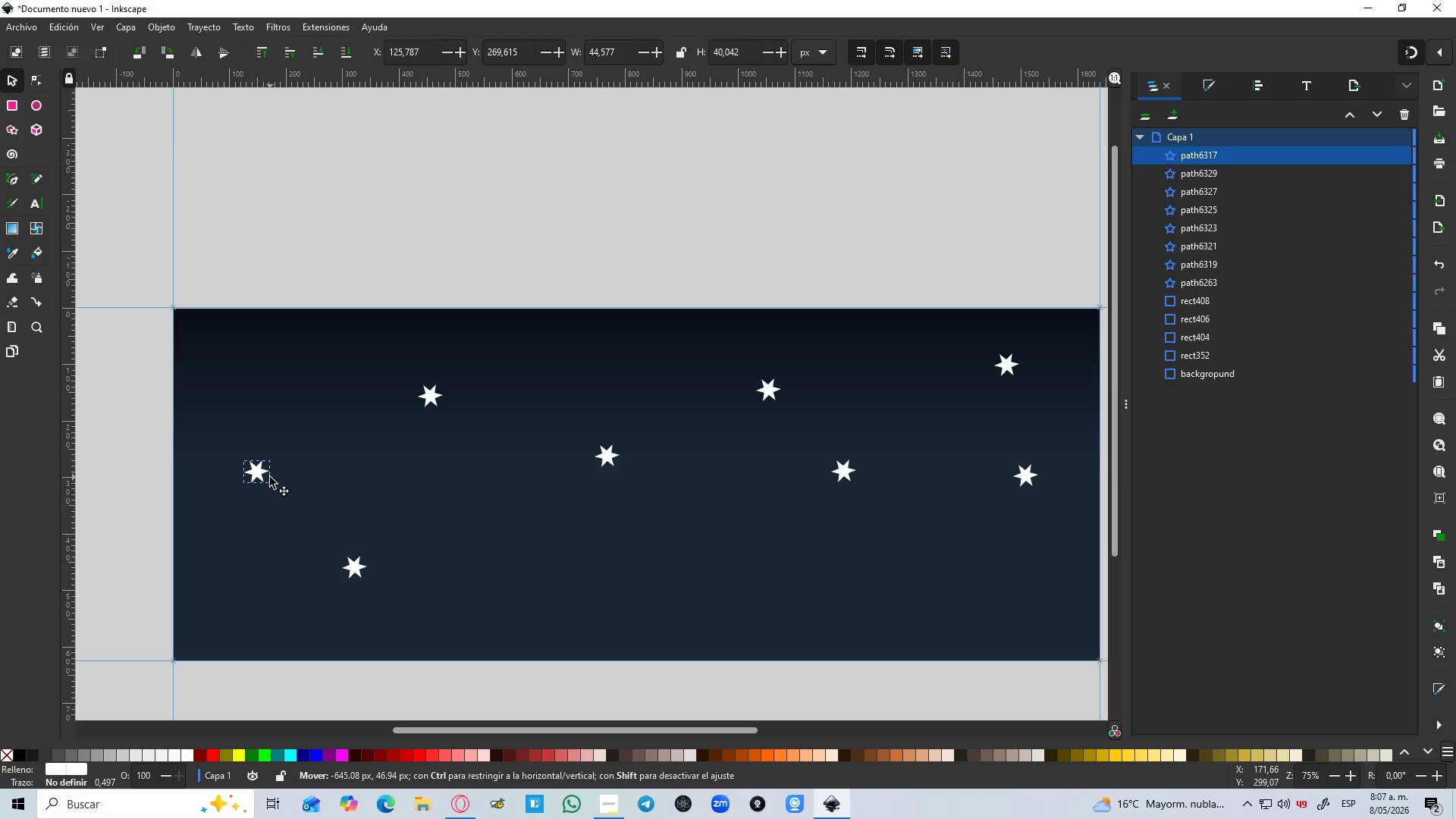 
key(Space)
 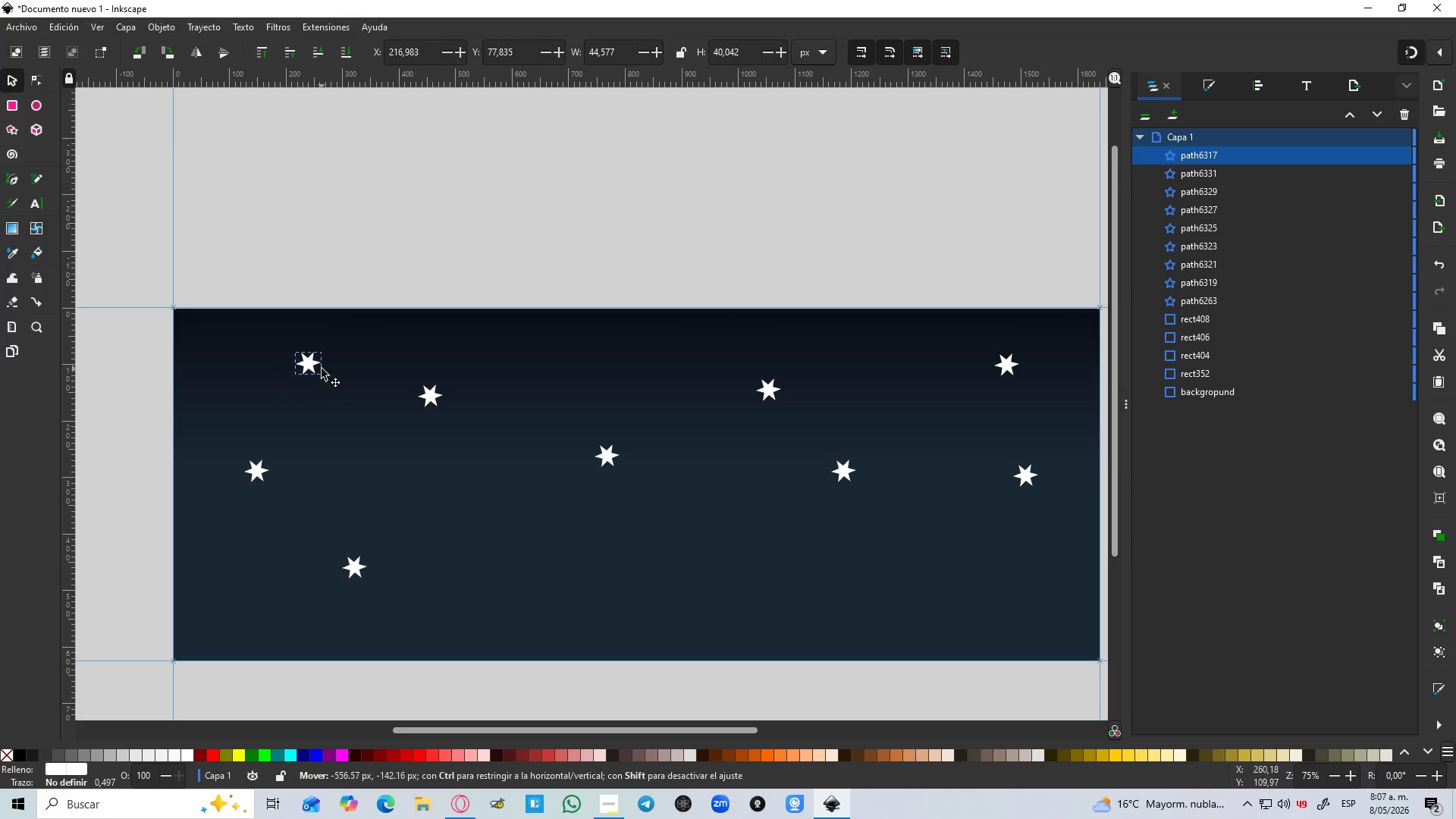 
key(Space)
 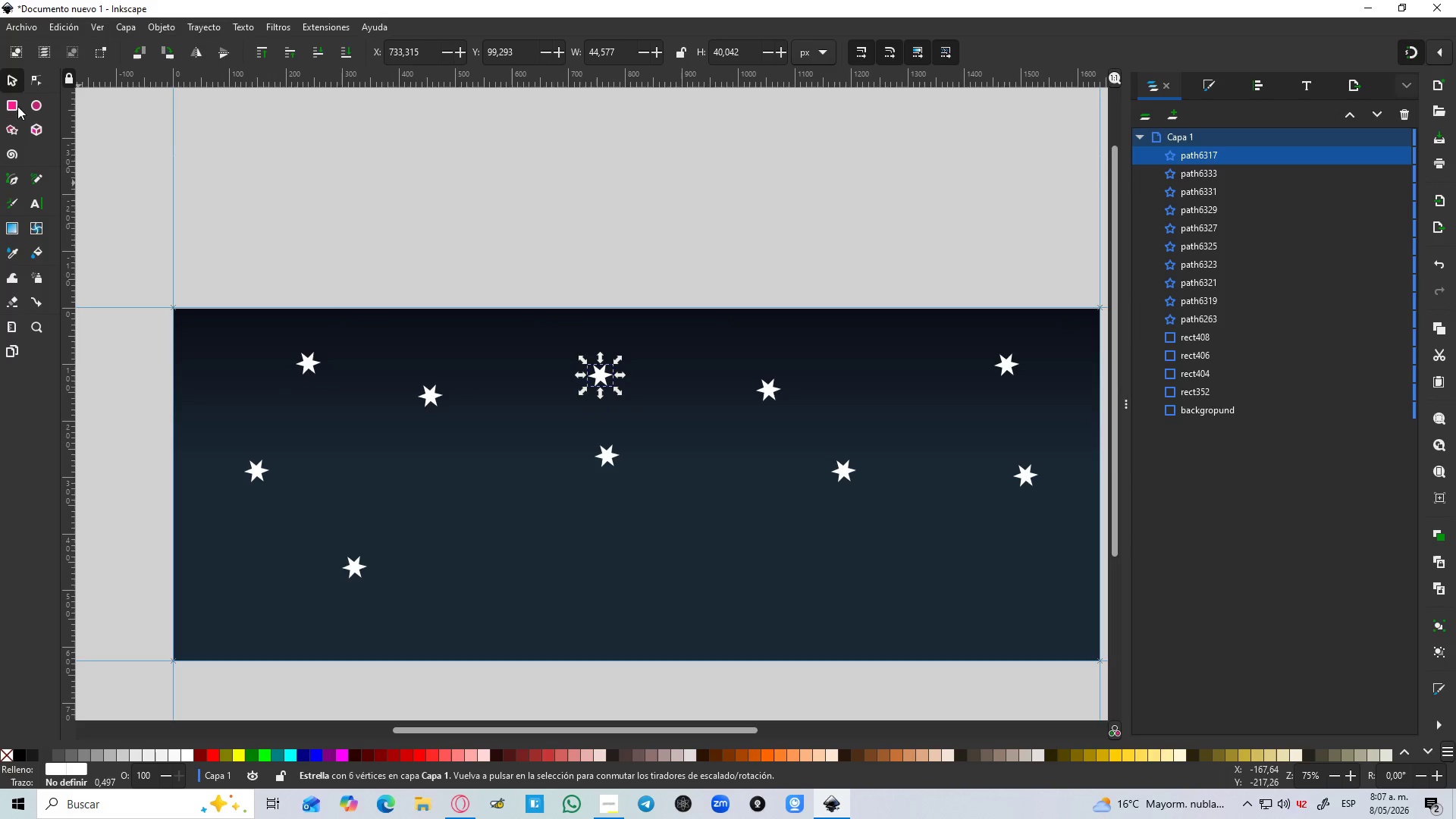 
left_click([180, 55])
 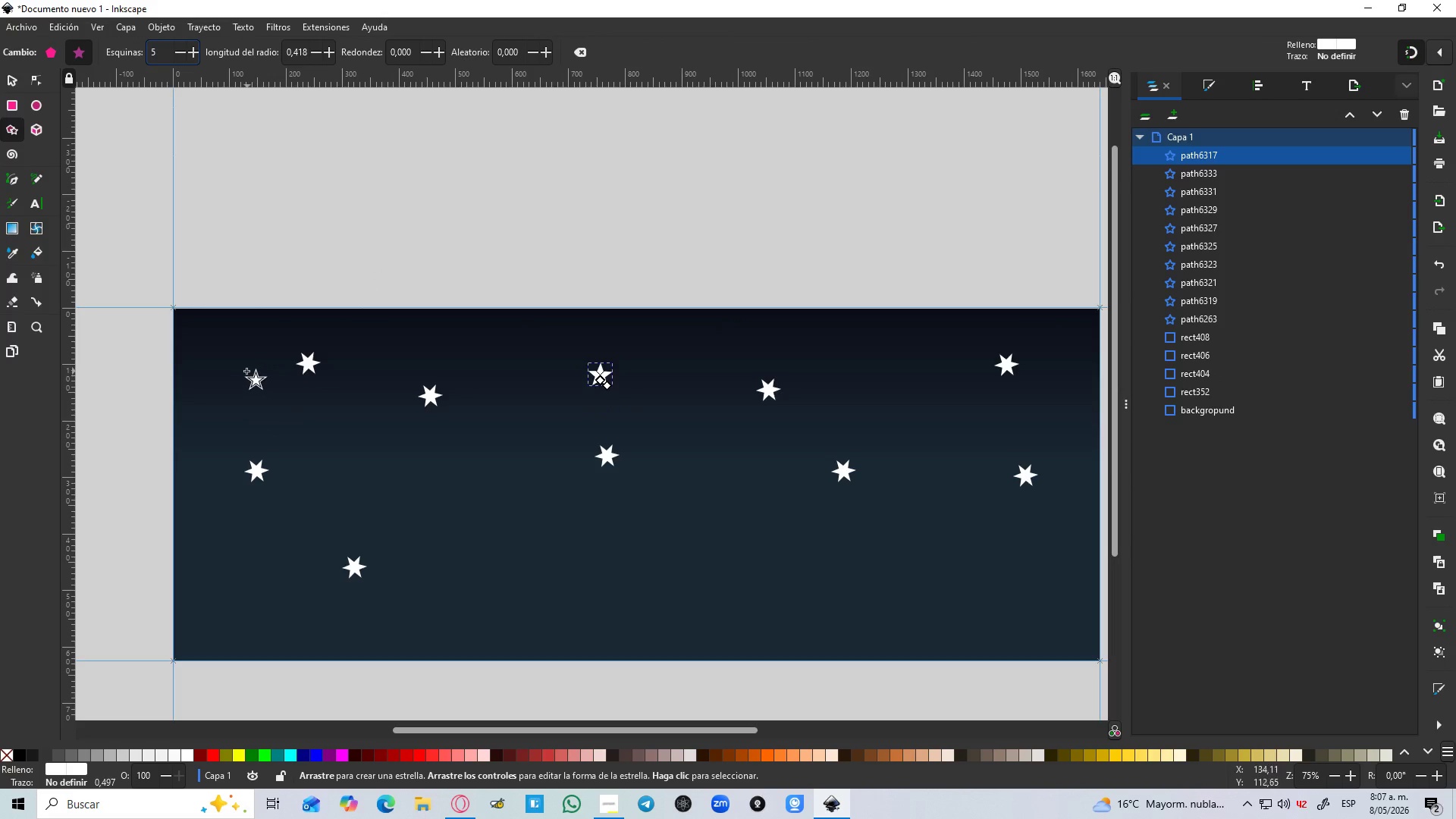 
hold_key(key=ControlLeft, duration=1.16)
left_click_drag(start_coordinate=[223, 377], to_coordinate=[234, 384])
 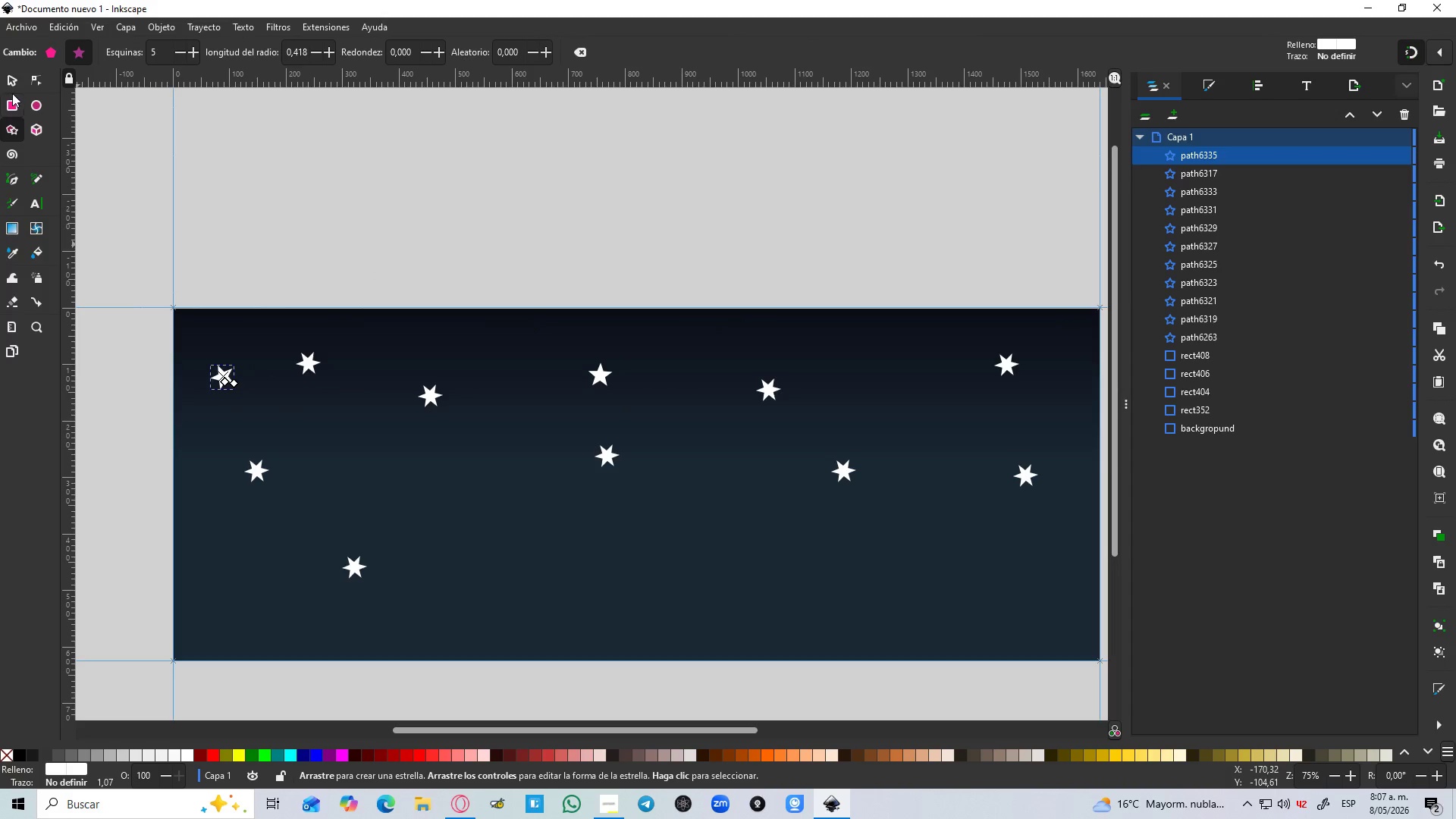 
left_click([12, 86])
 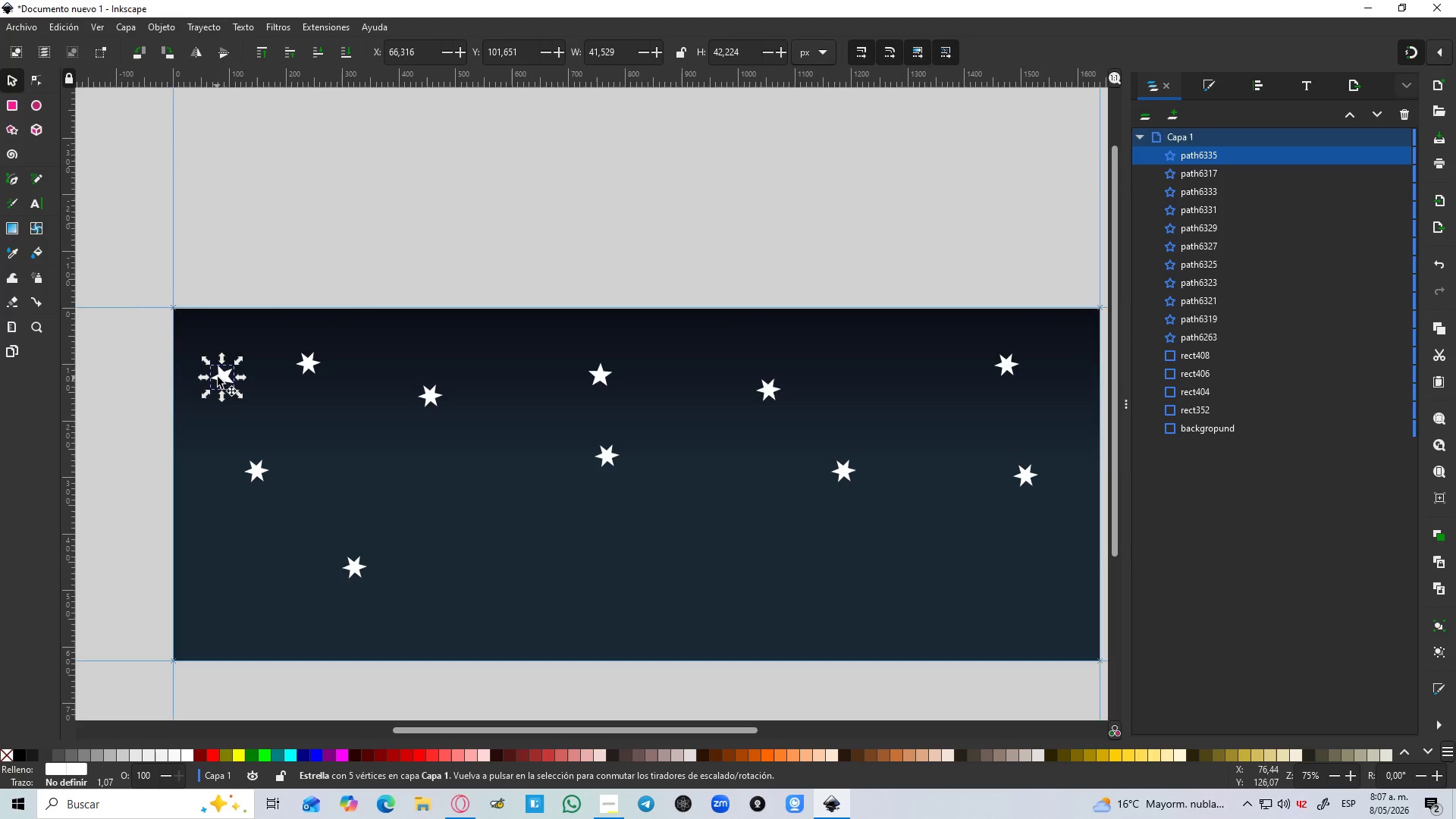 
left_click_drag(start_coordinate=[218, 377], to_coordinate=[417, 338])
 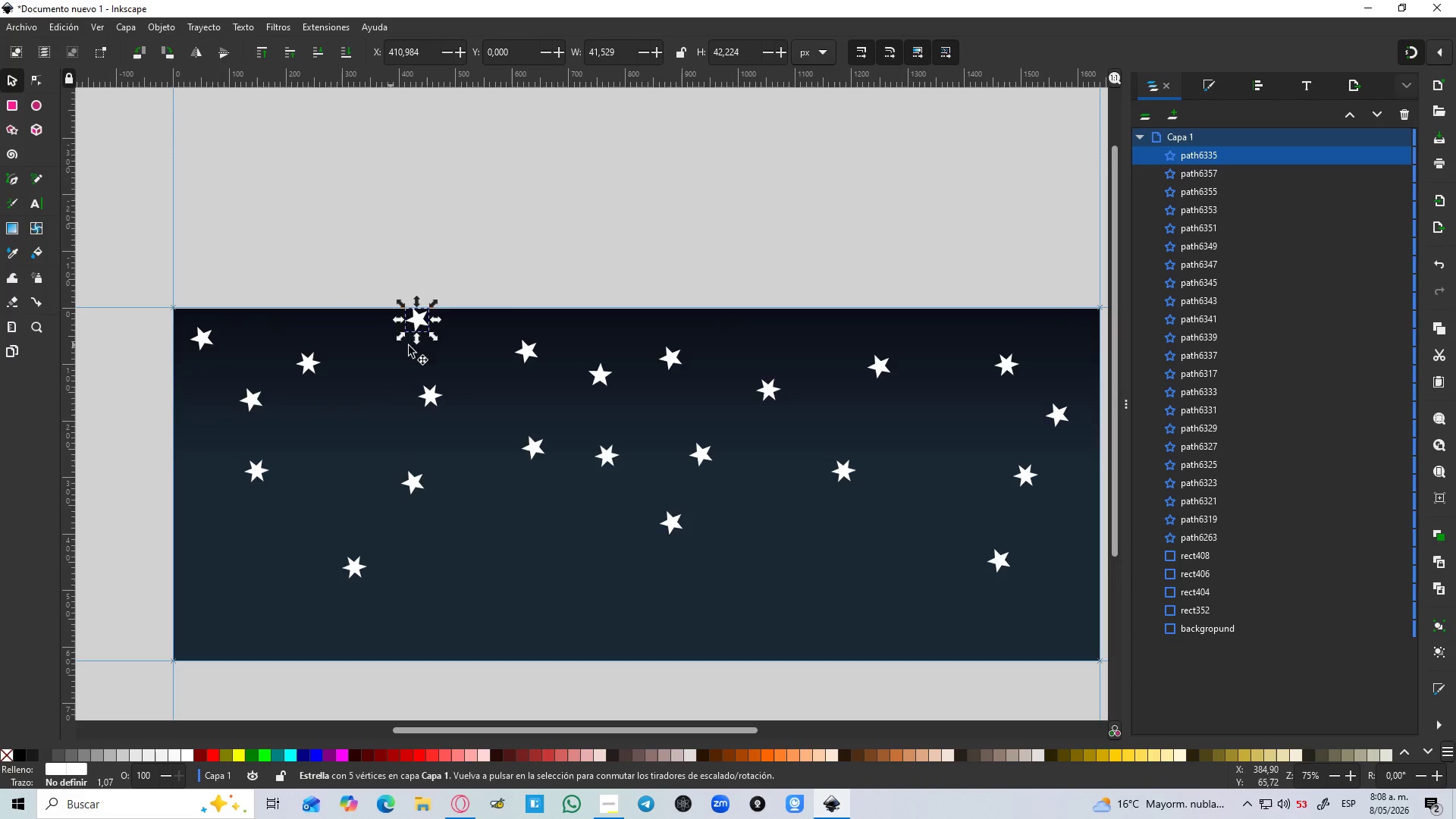 
key(Space)
 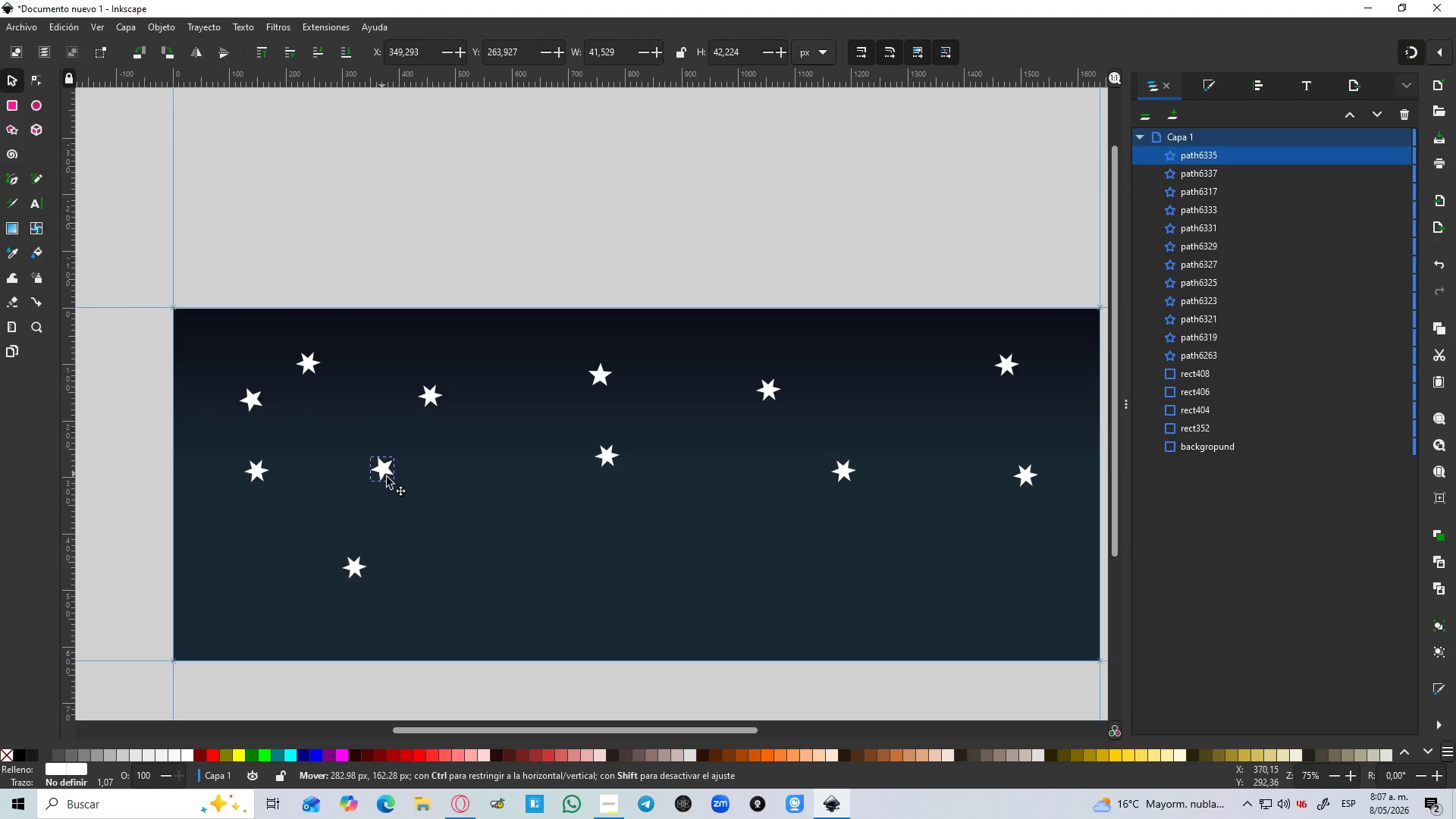 
key(Space)
 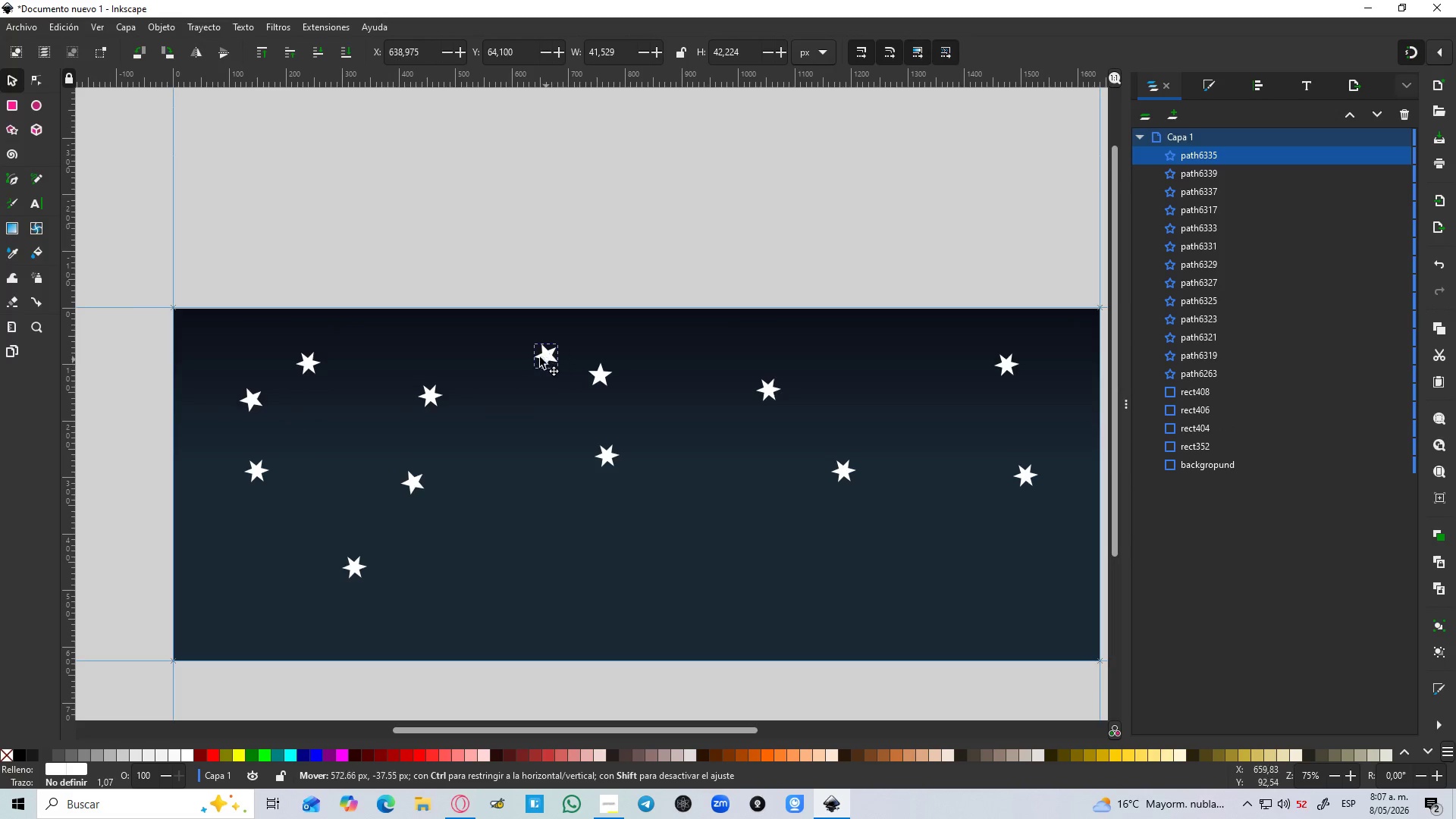 
key(Space)
 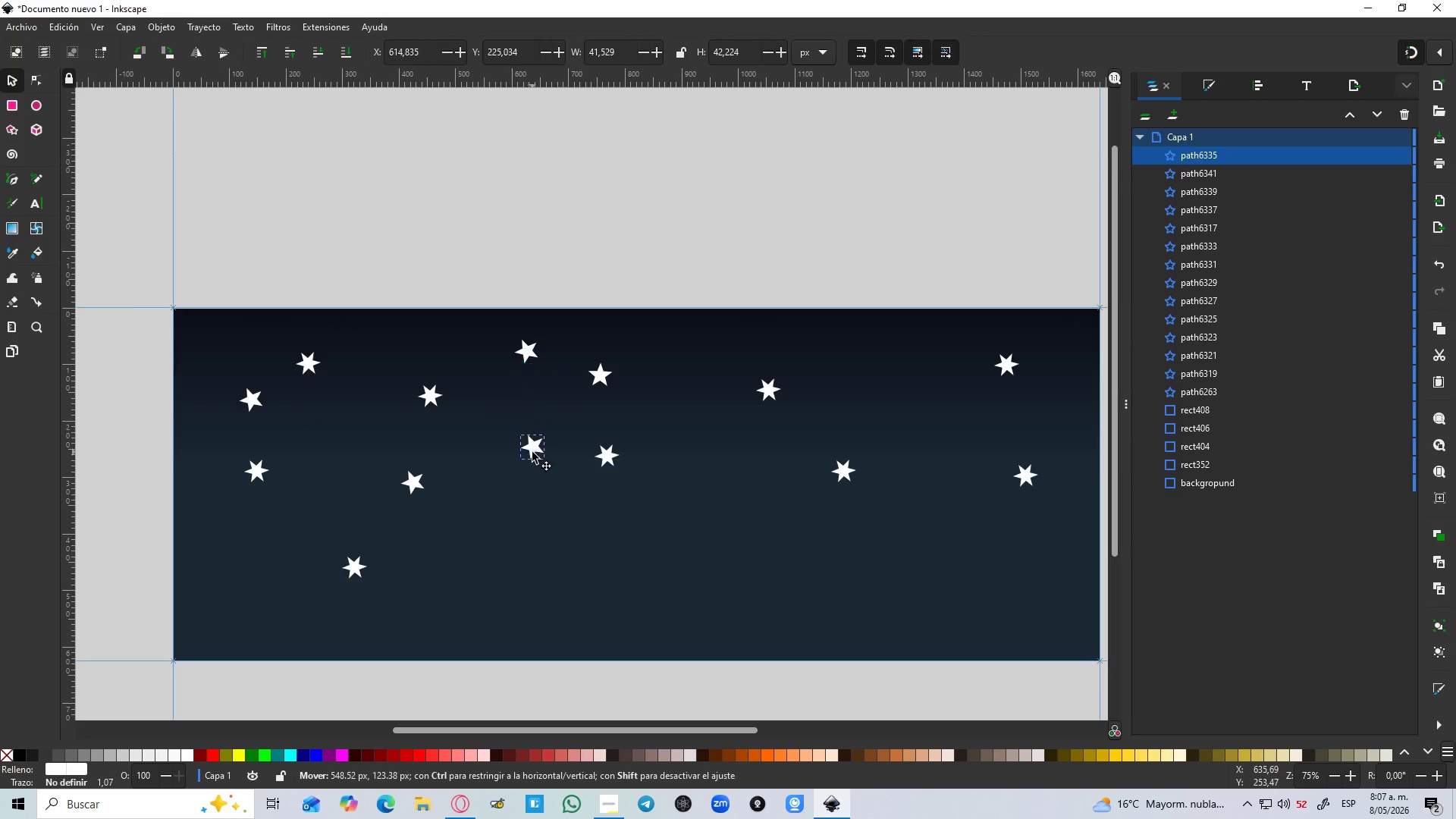 
key(Space)
 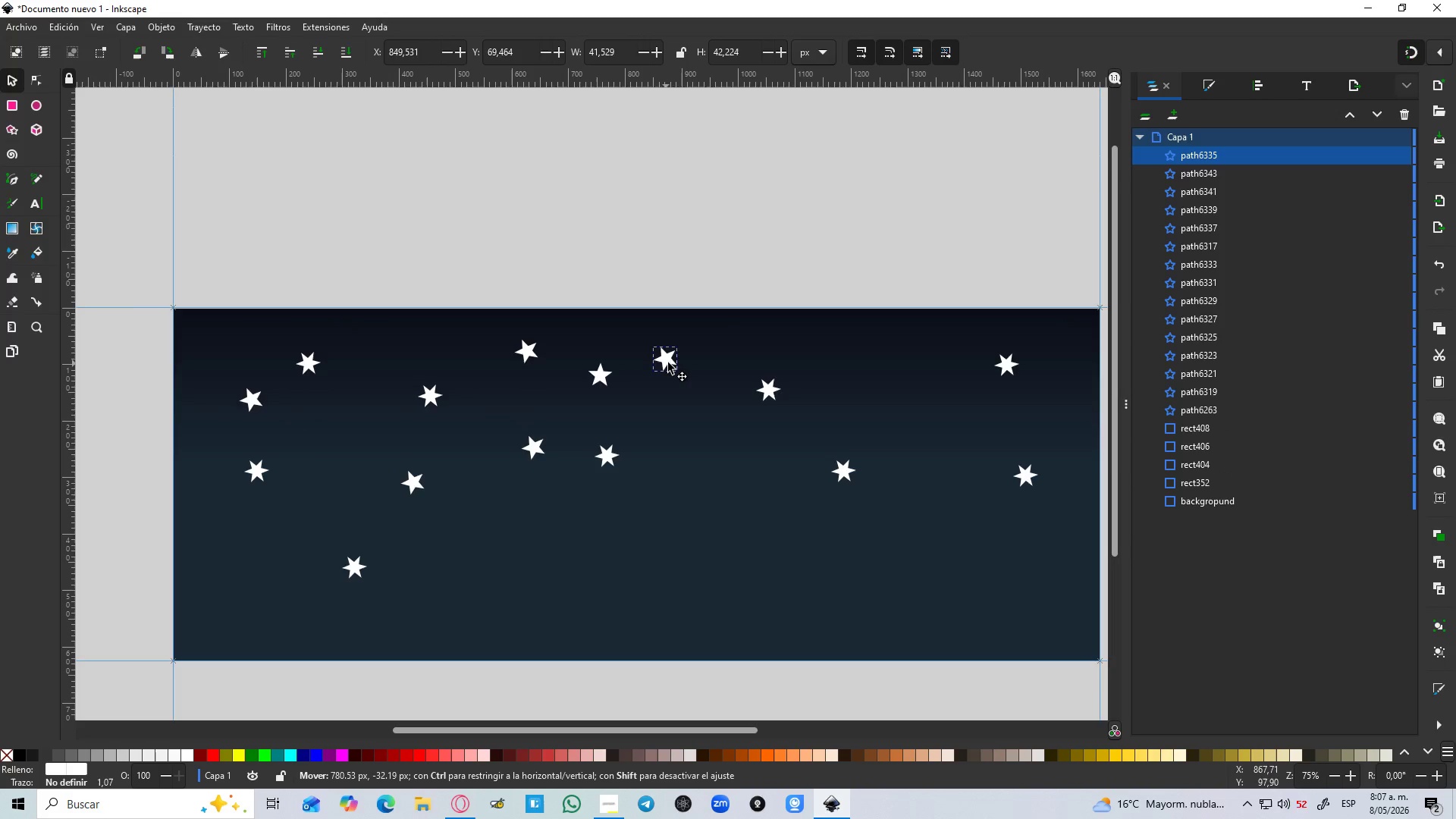 
key(Space)
 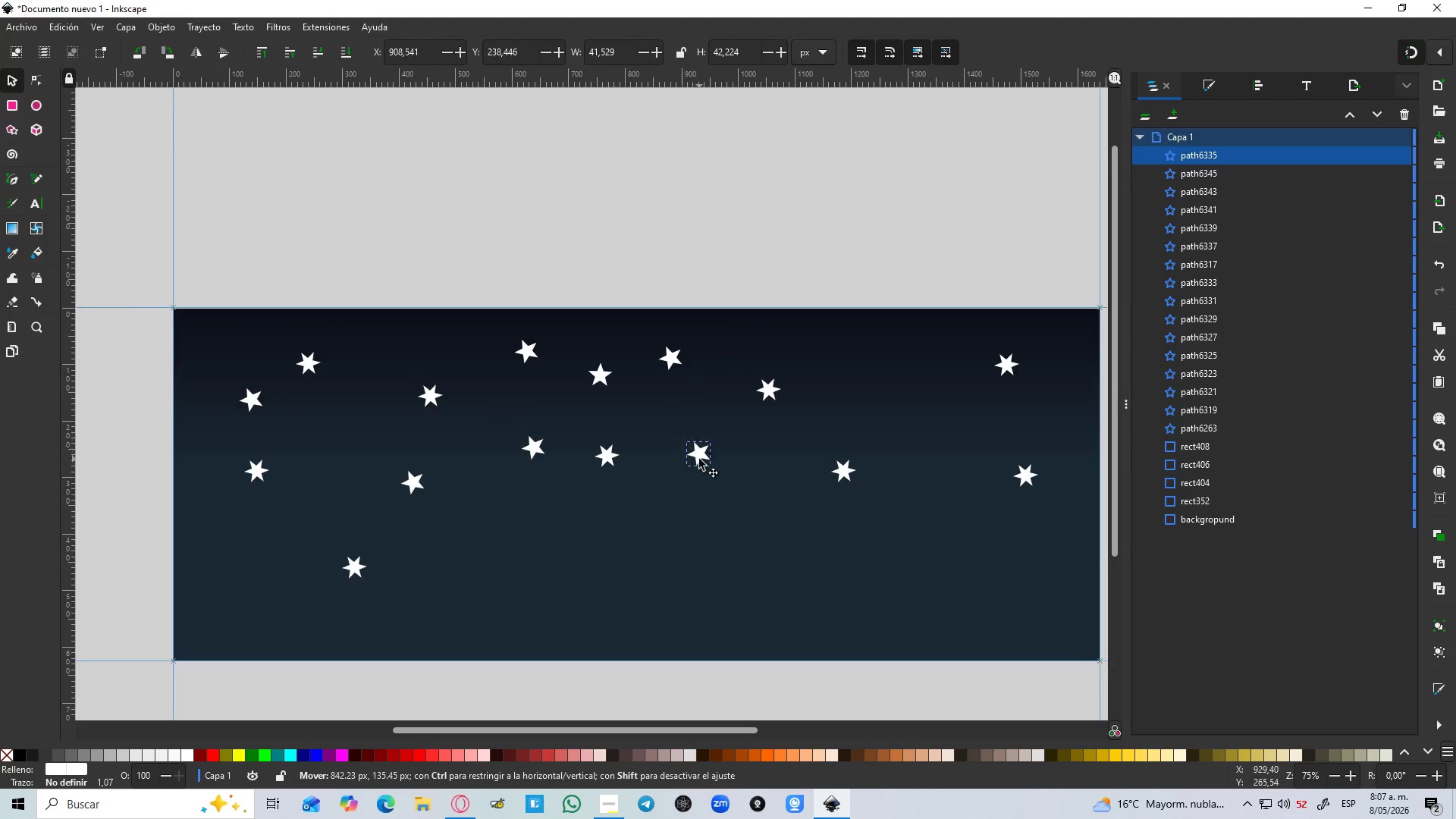 
key(Space)
 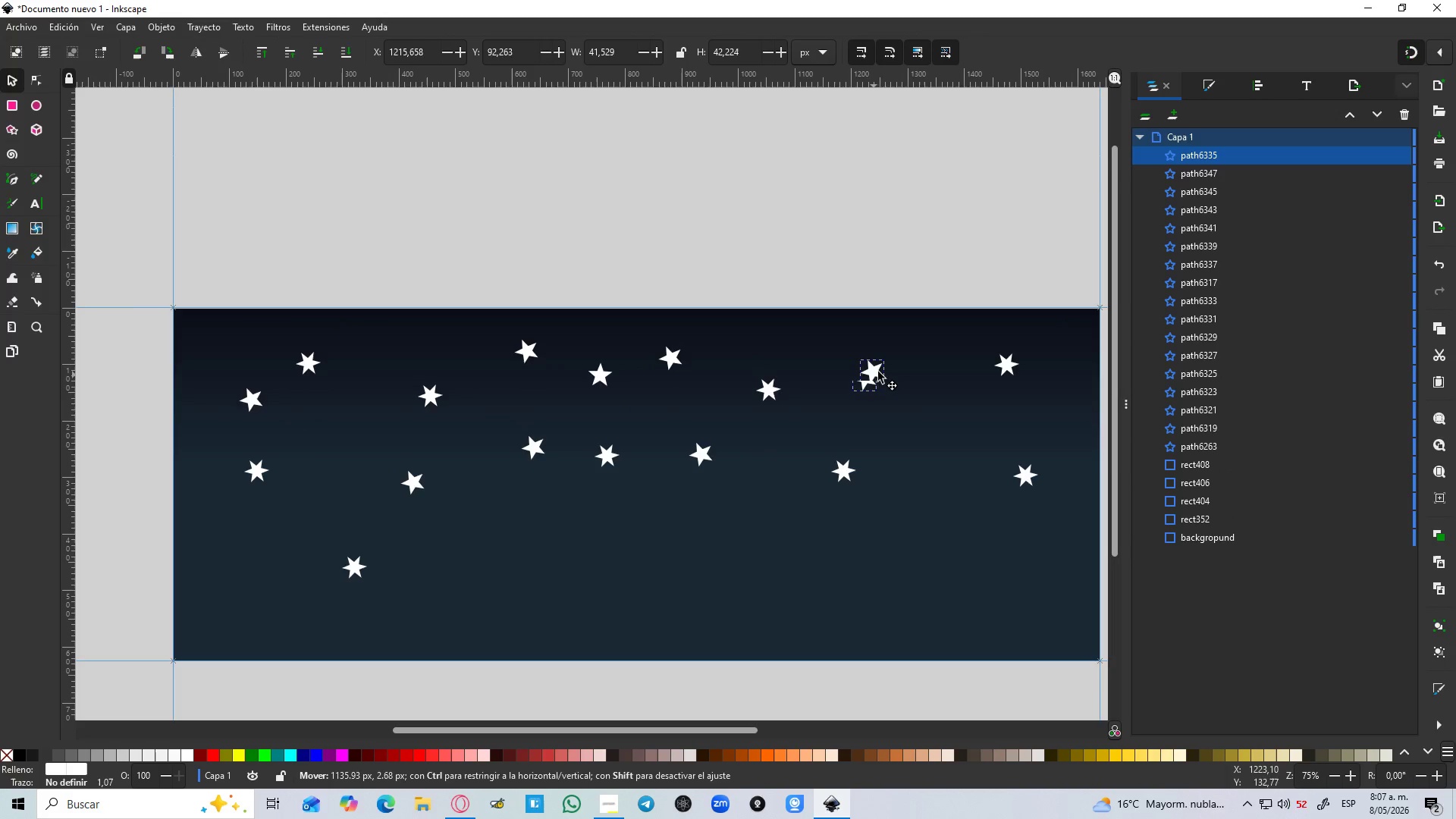 
key(Space)
 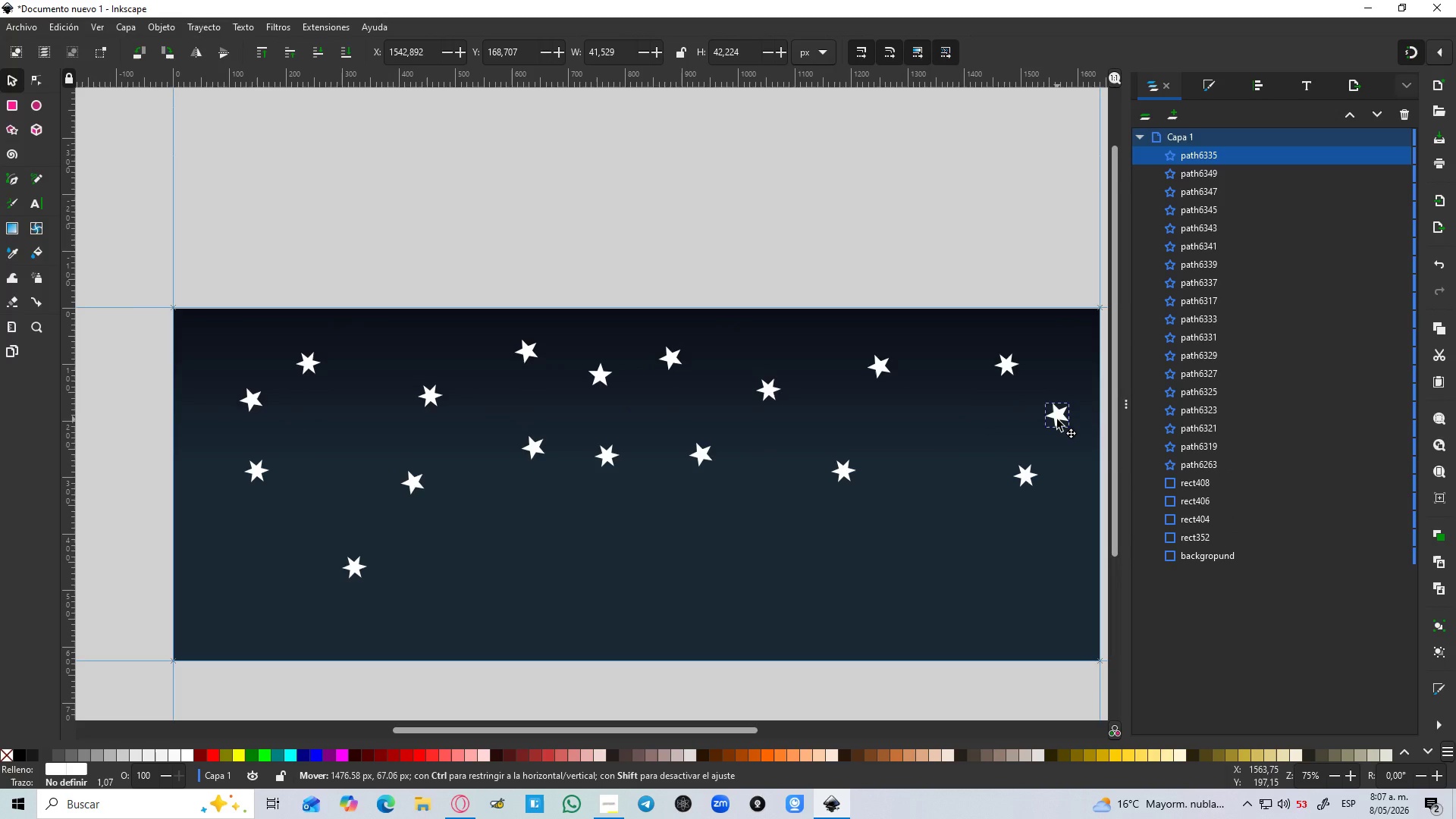 
key(Space)
 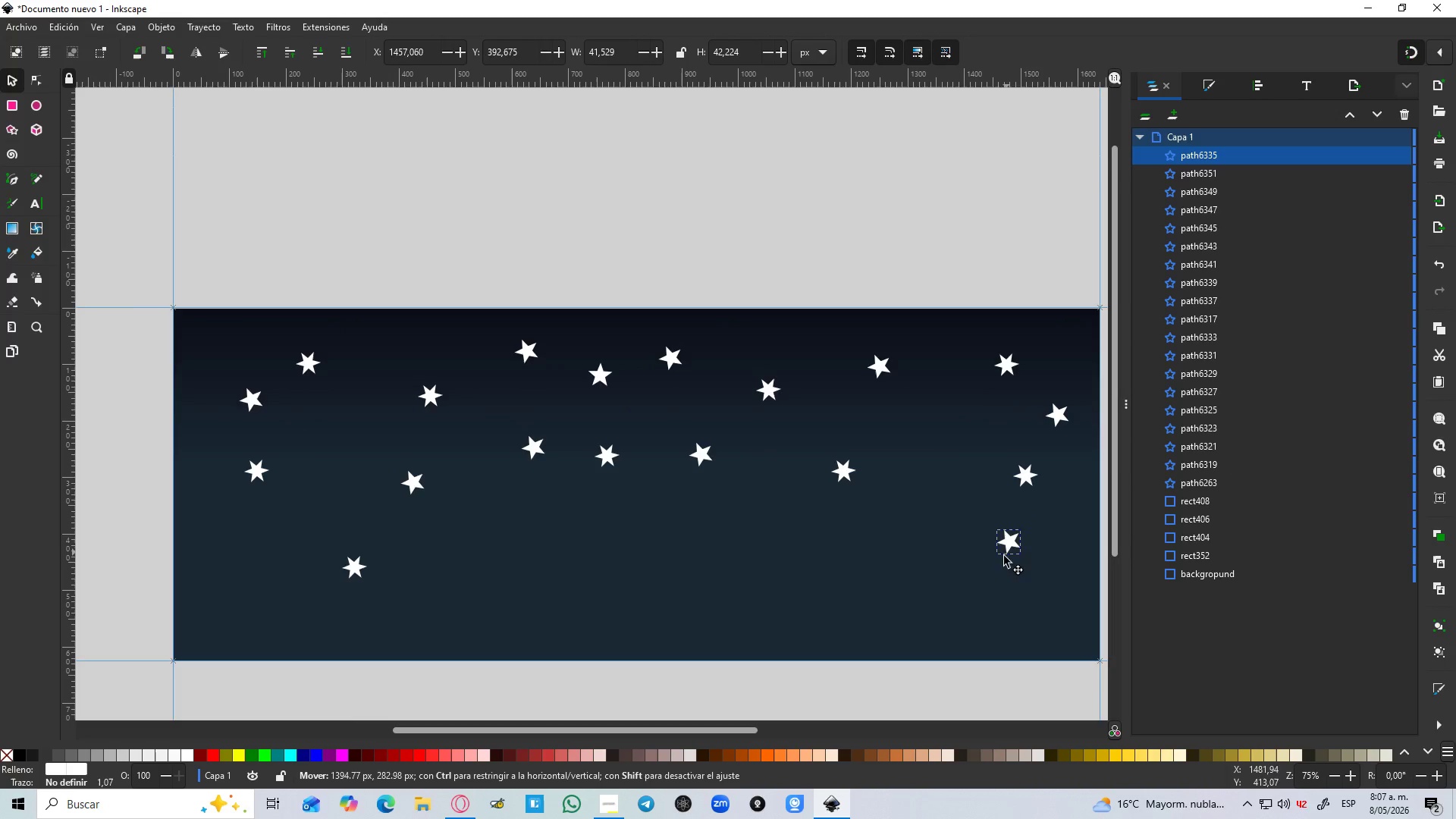 
key(Space)
 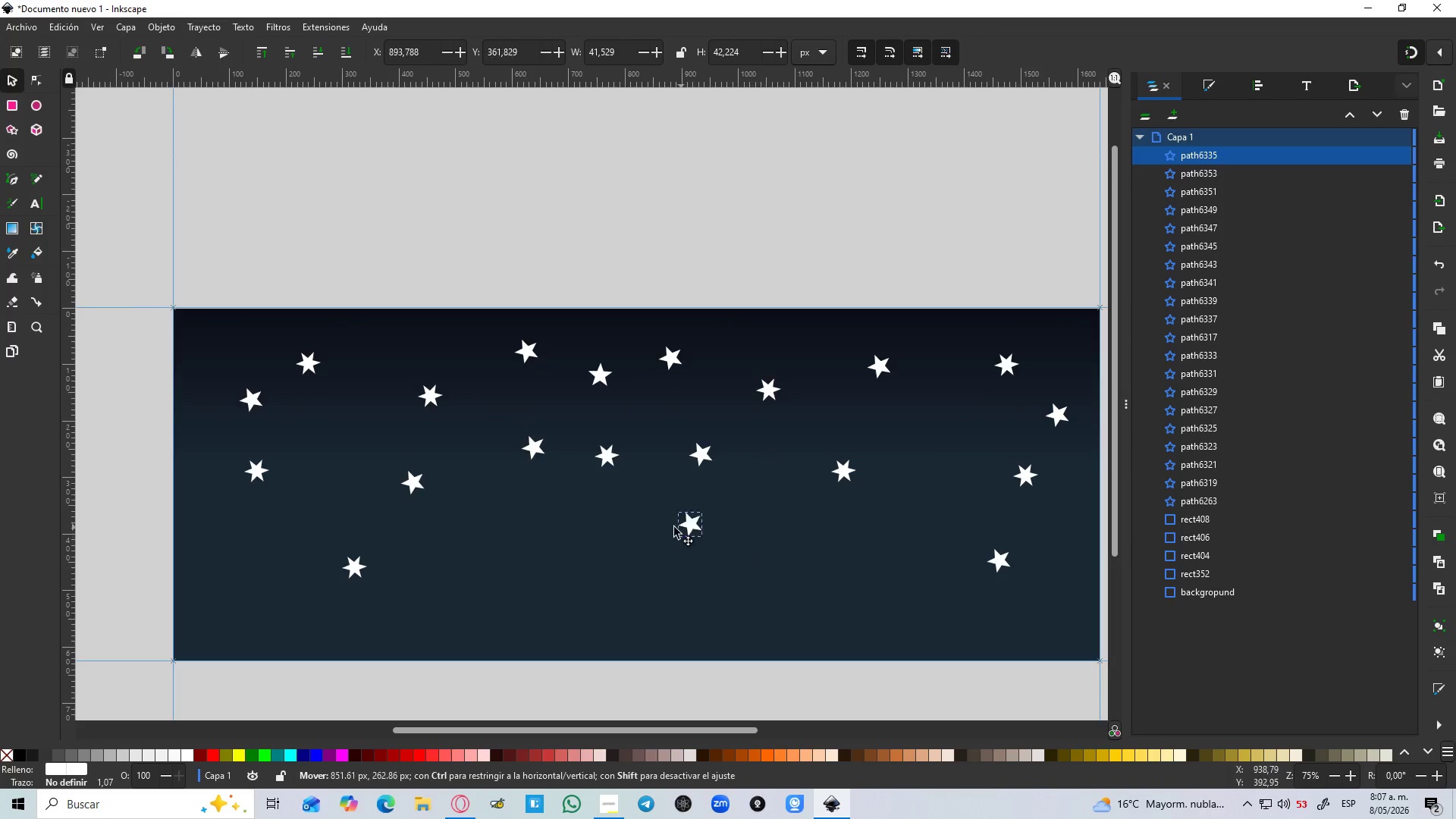 
key(Space)
 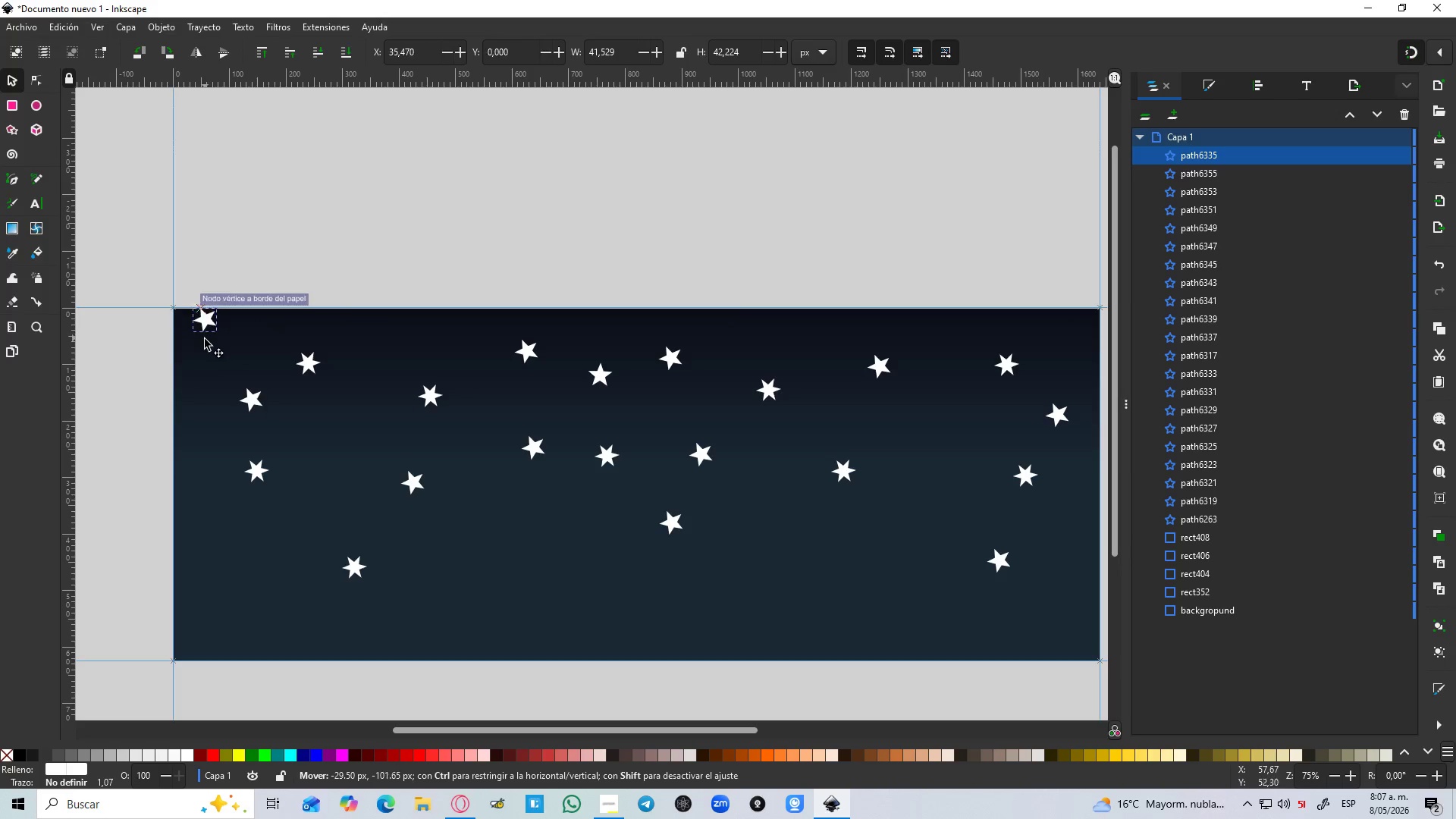 
key(Space)
 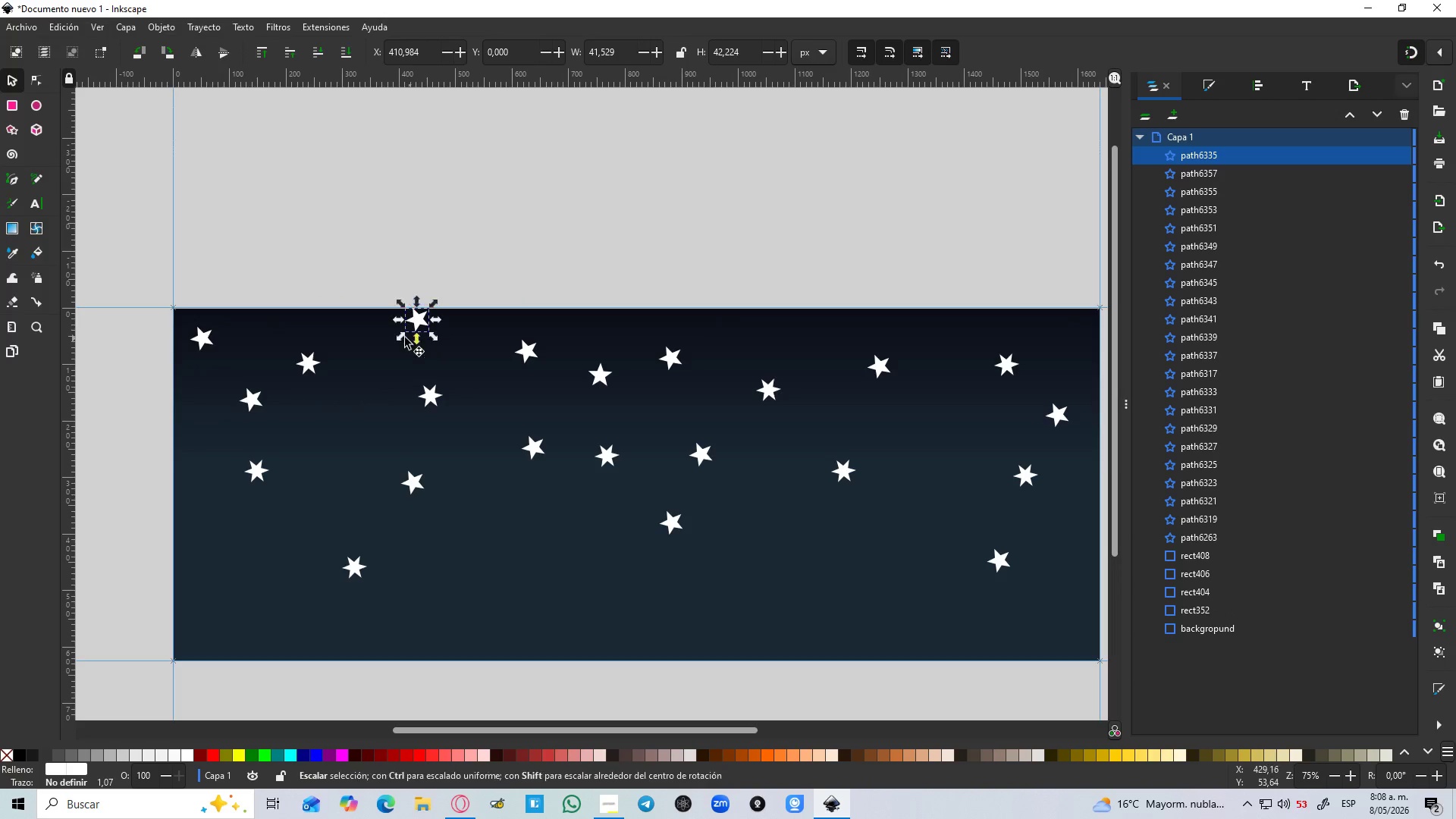 
left_click_drag(start_coordinate=[416, 324], to_coordinate=[410, 347])
 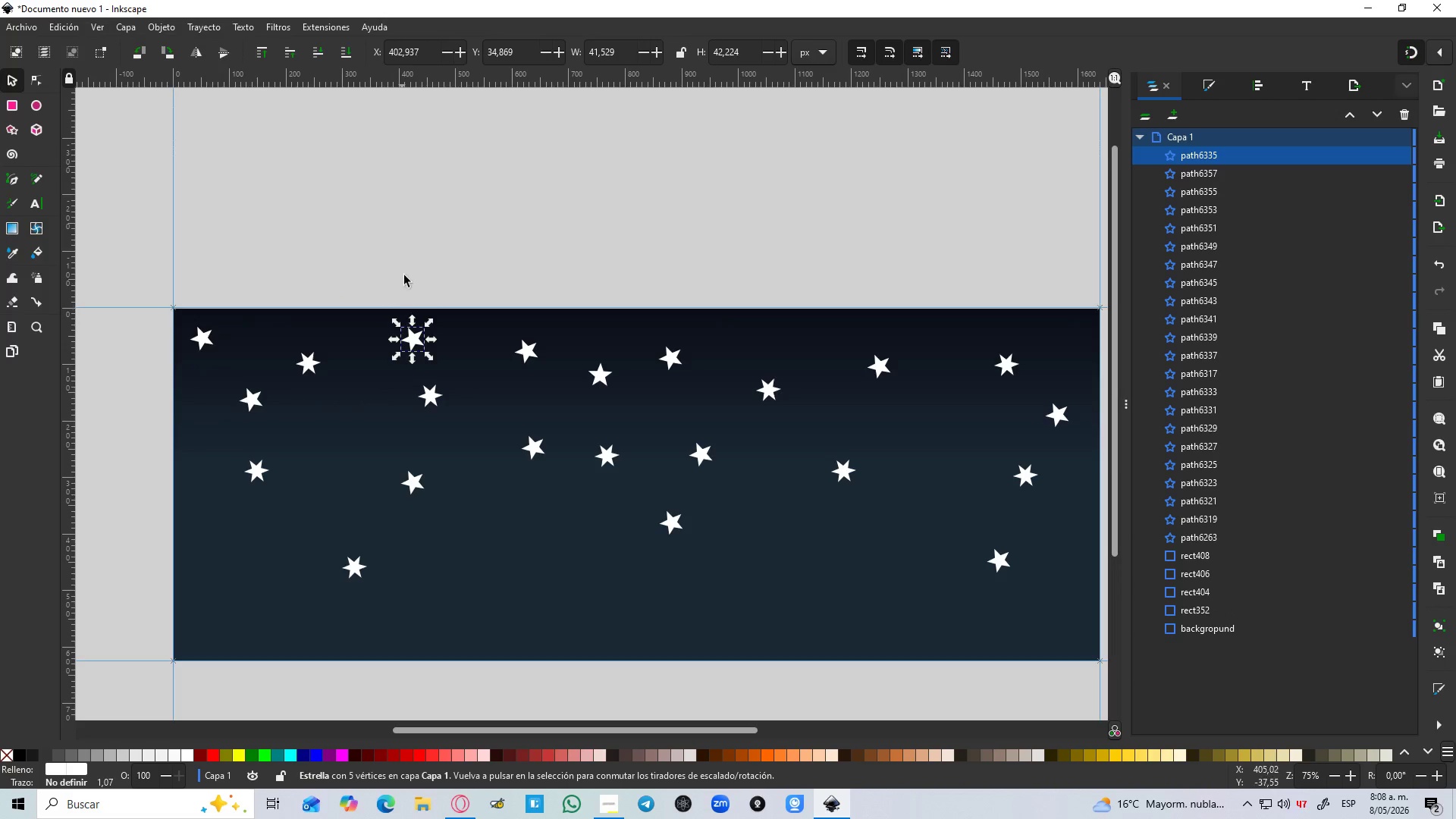 
left_click([413, 262])
 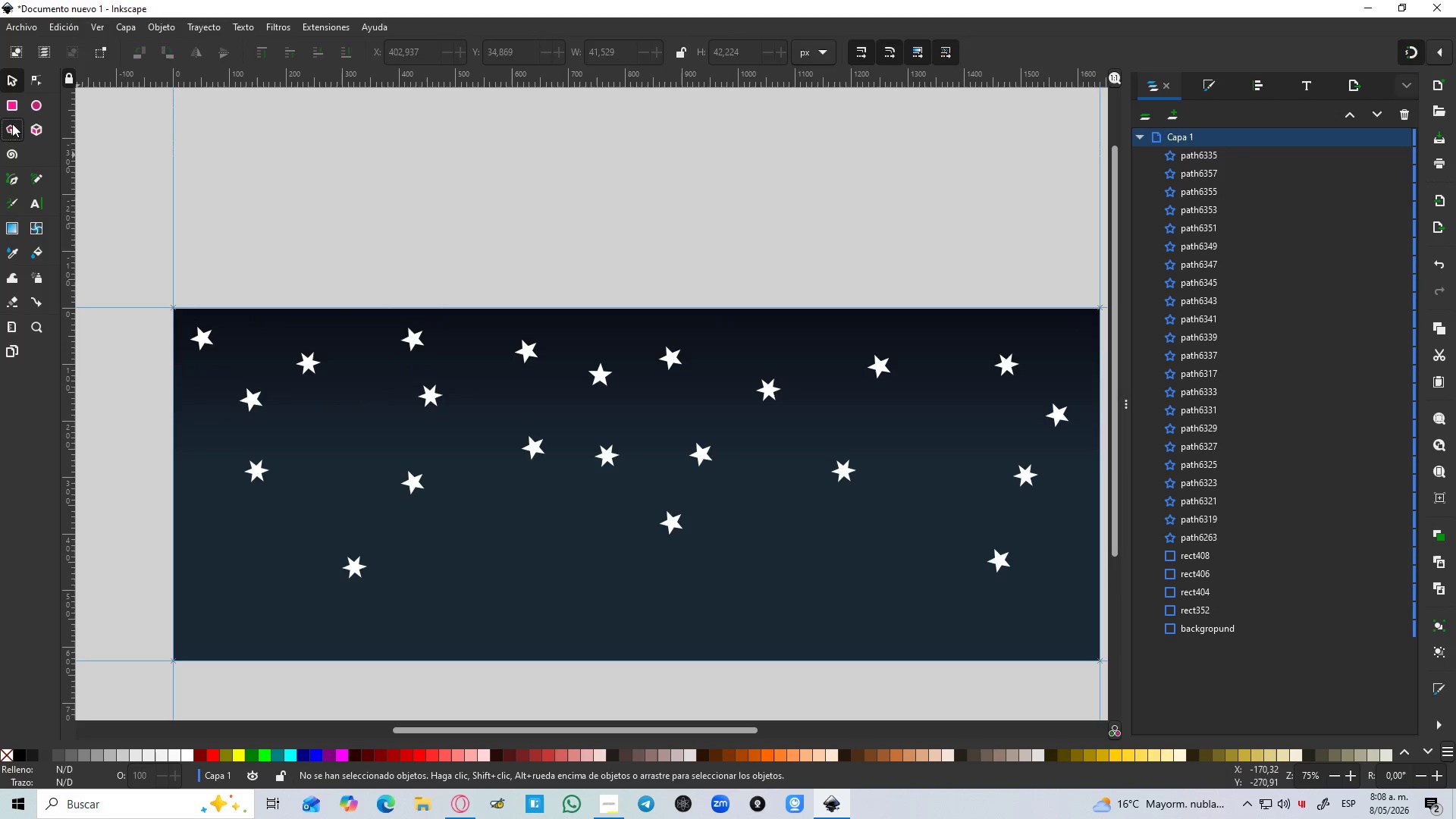 
left_click([182, 53])
 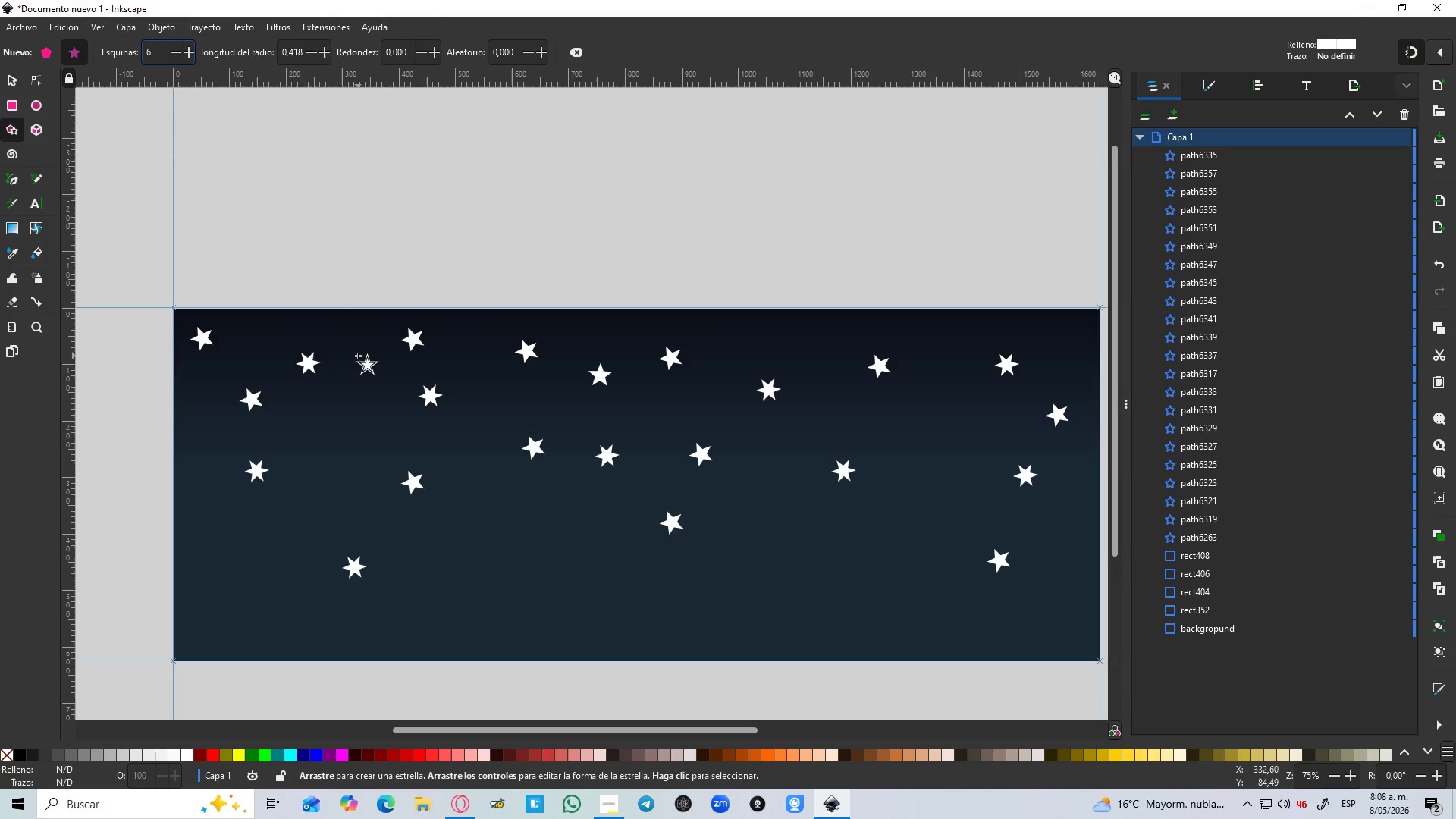 
left_click_drag(start_coordinate=[348, 344], to_coordinate=[354, 348])
 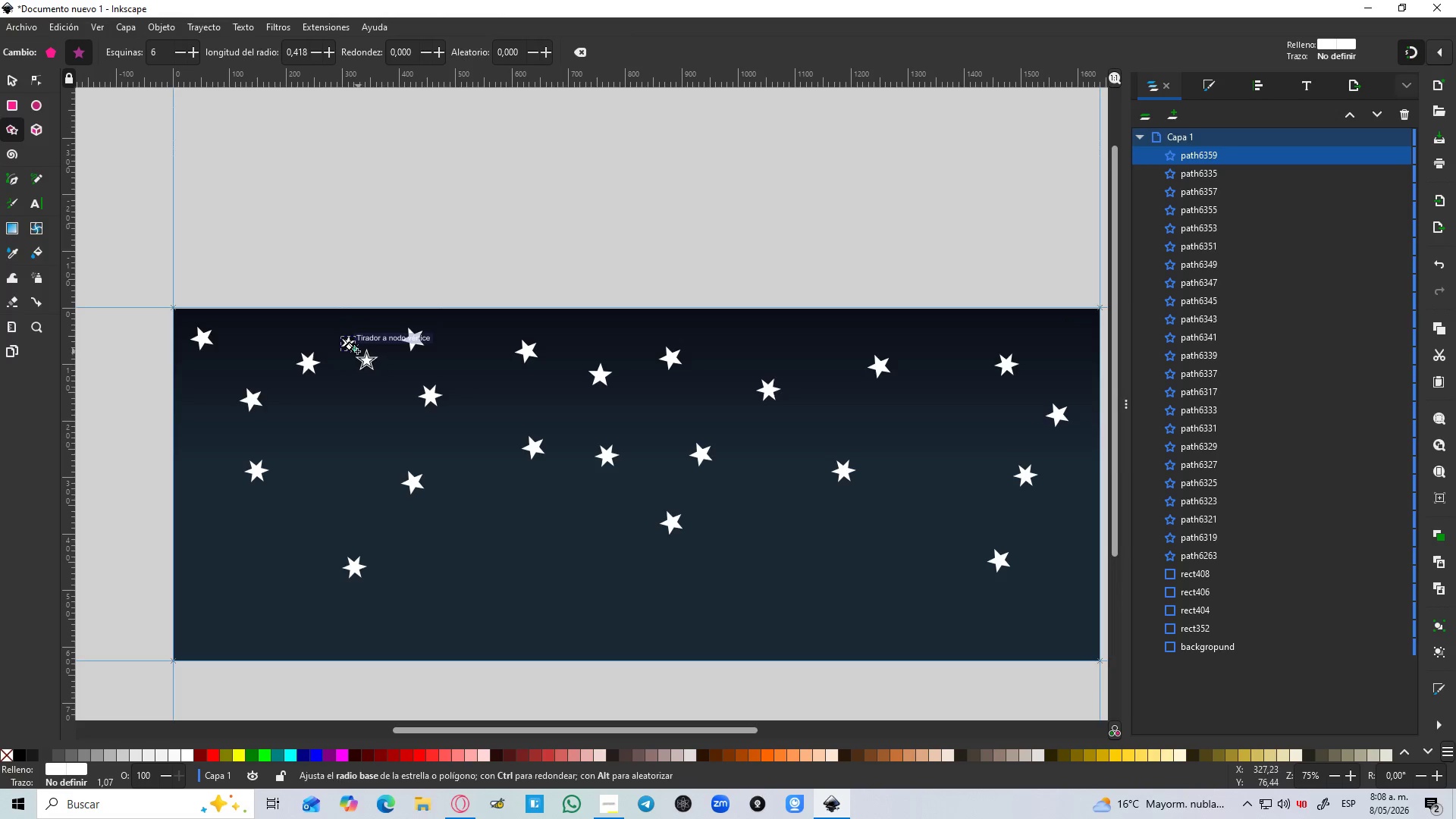 
key(Control+Z)
 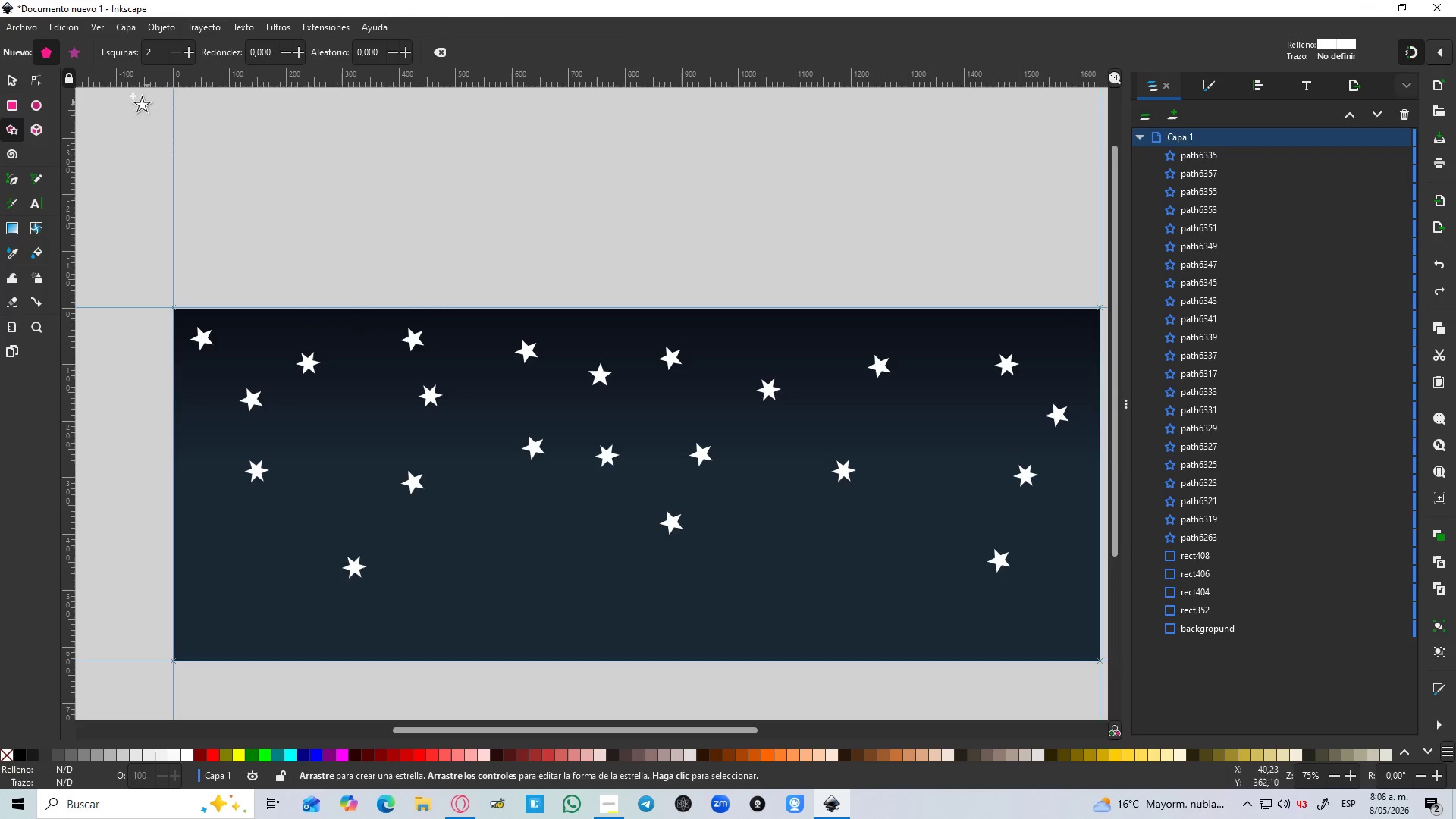 
left_click([70, 52])
 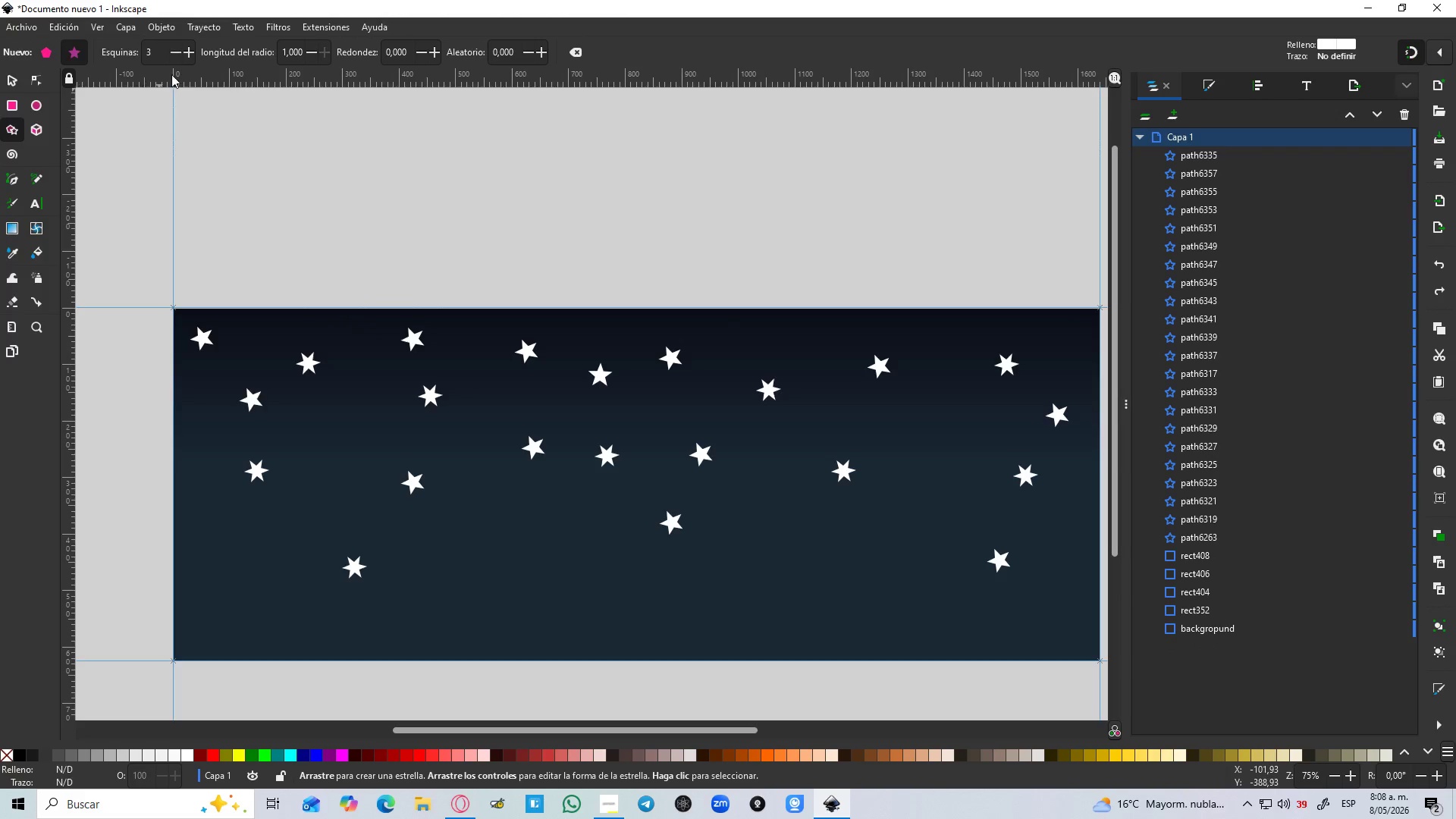 
mouse_move([177, 42])
 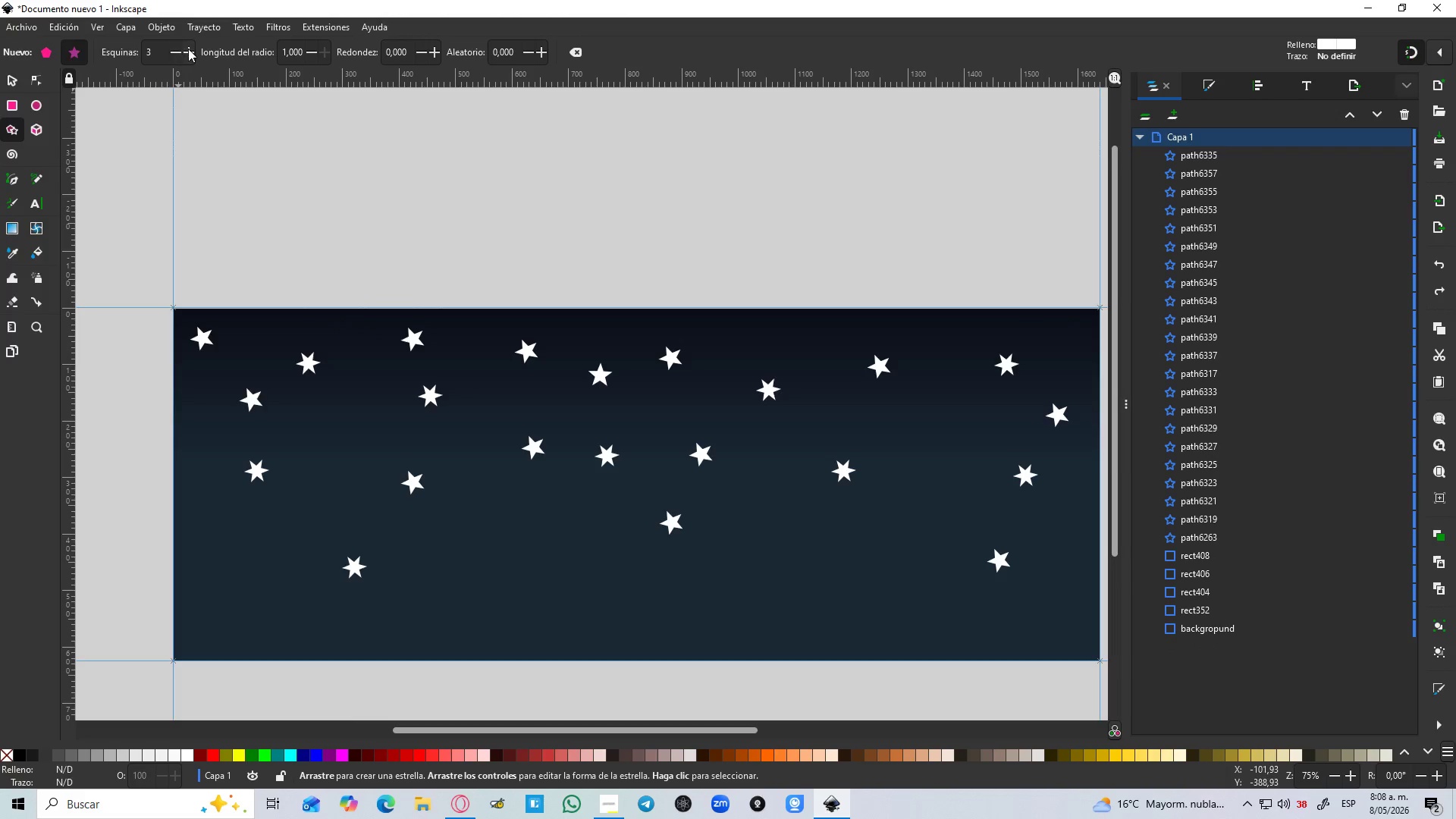 
left_click([190, 51])
 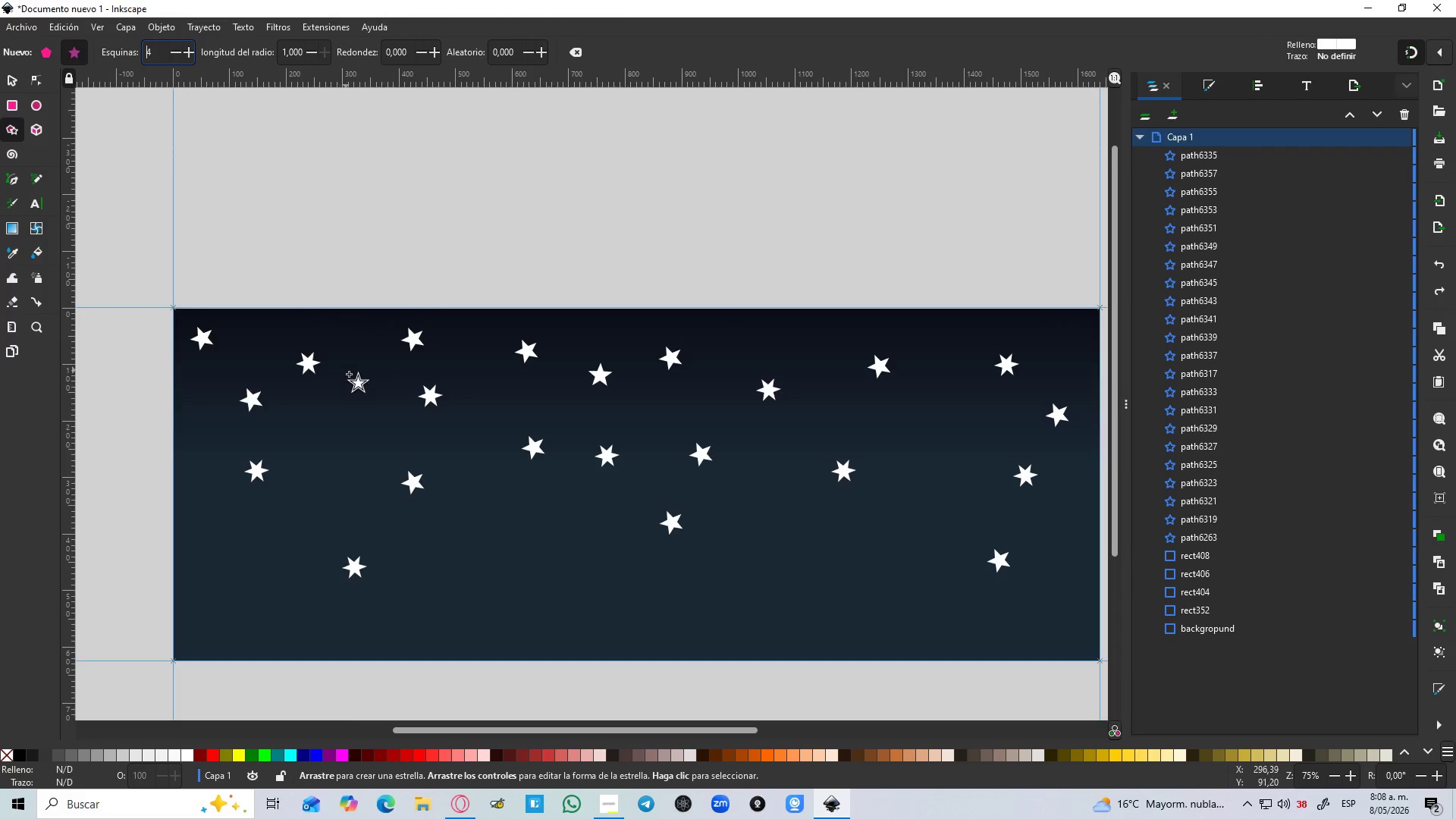 
left_click_drag(start_coordinate=[344, 344], to_coordinate=[342, 350])
 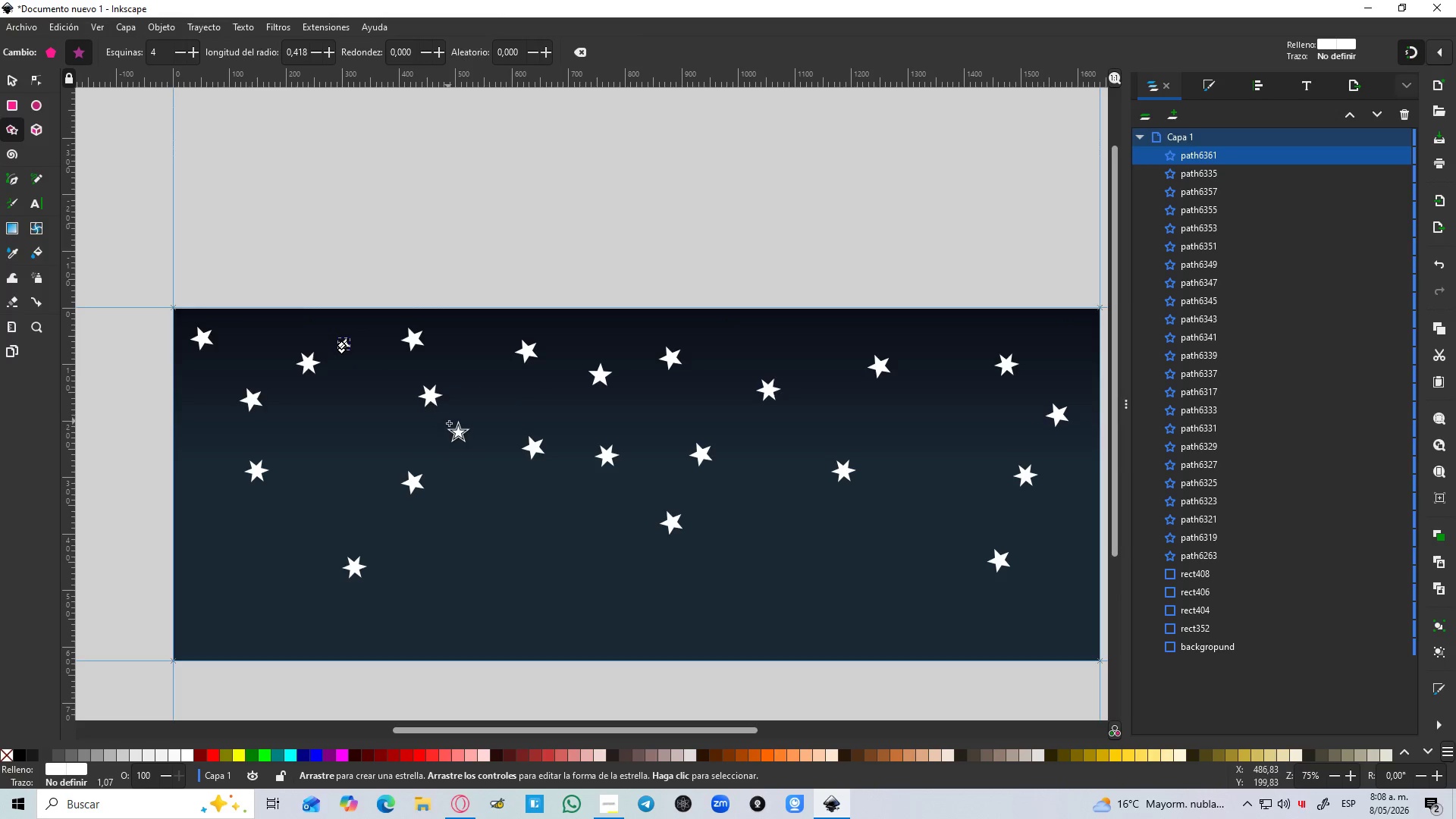 
left_click_drag(start_coordinate=[470, 438], to_coordinate=[470, 446])
 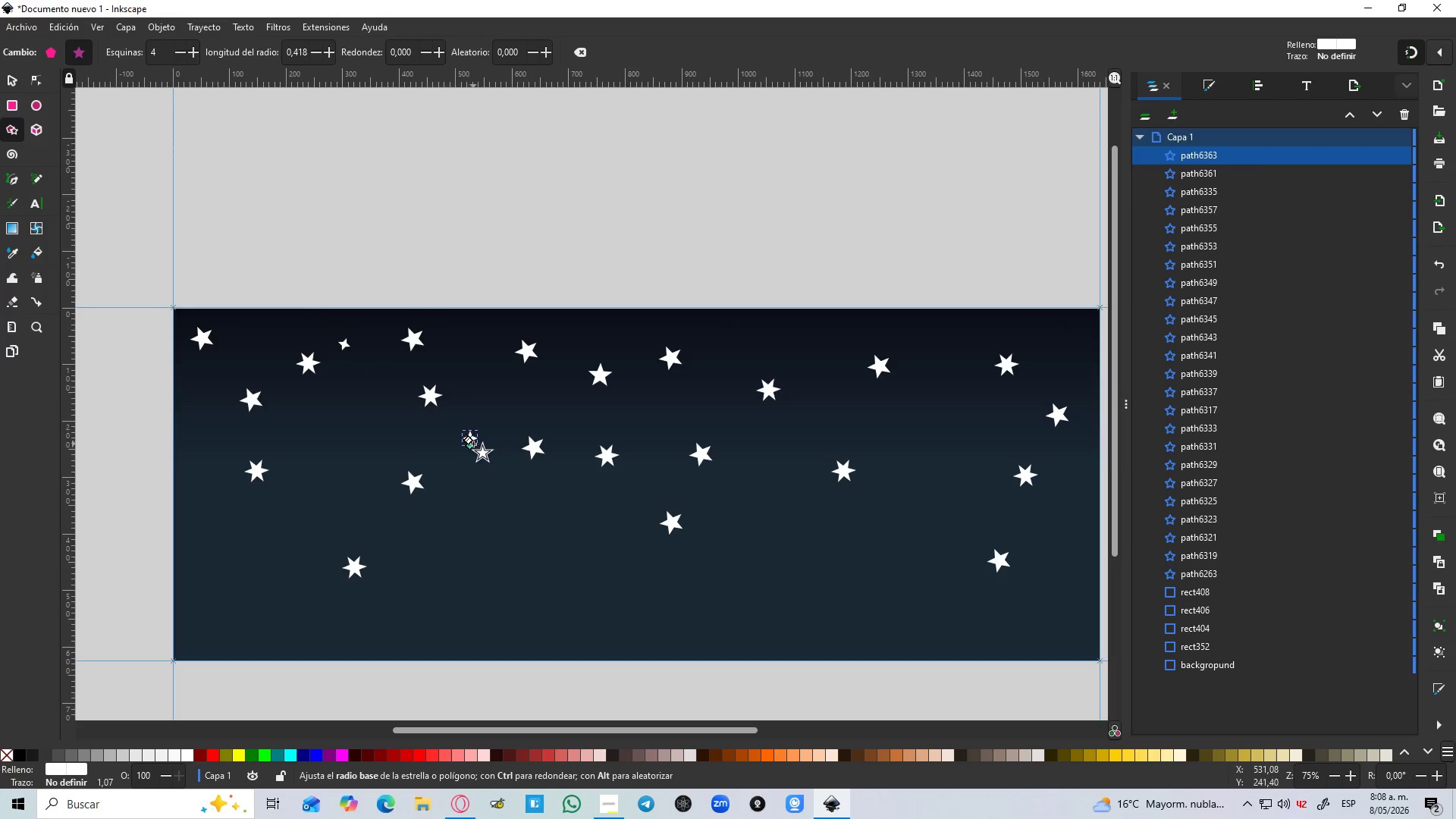 
key(S)
 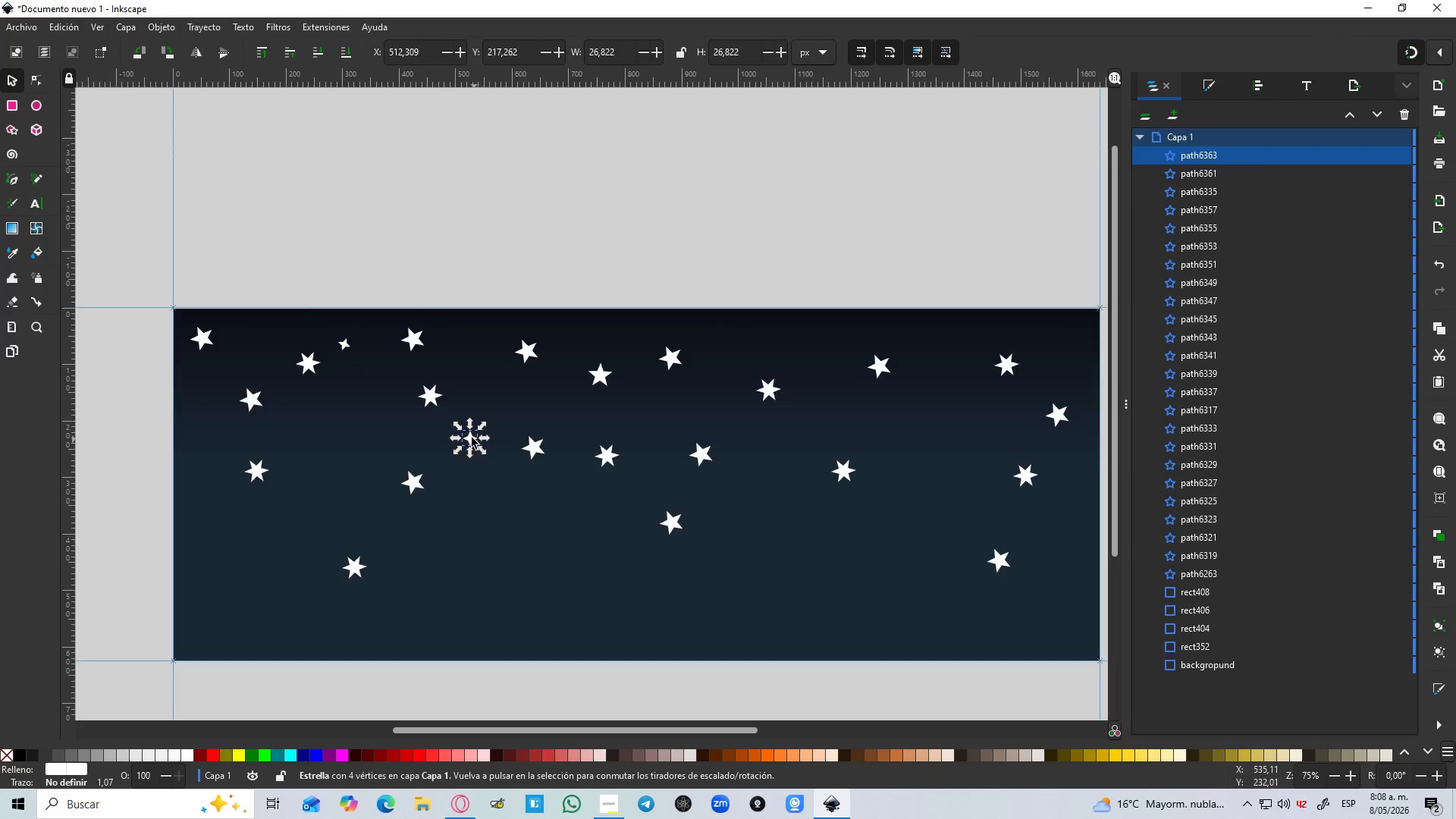 
left_click_drag(start_coordinate=[467, 438], to_coordinate=[816, 526])
 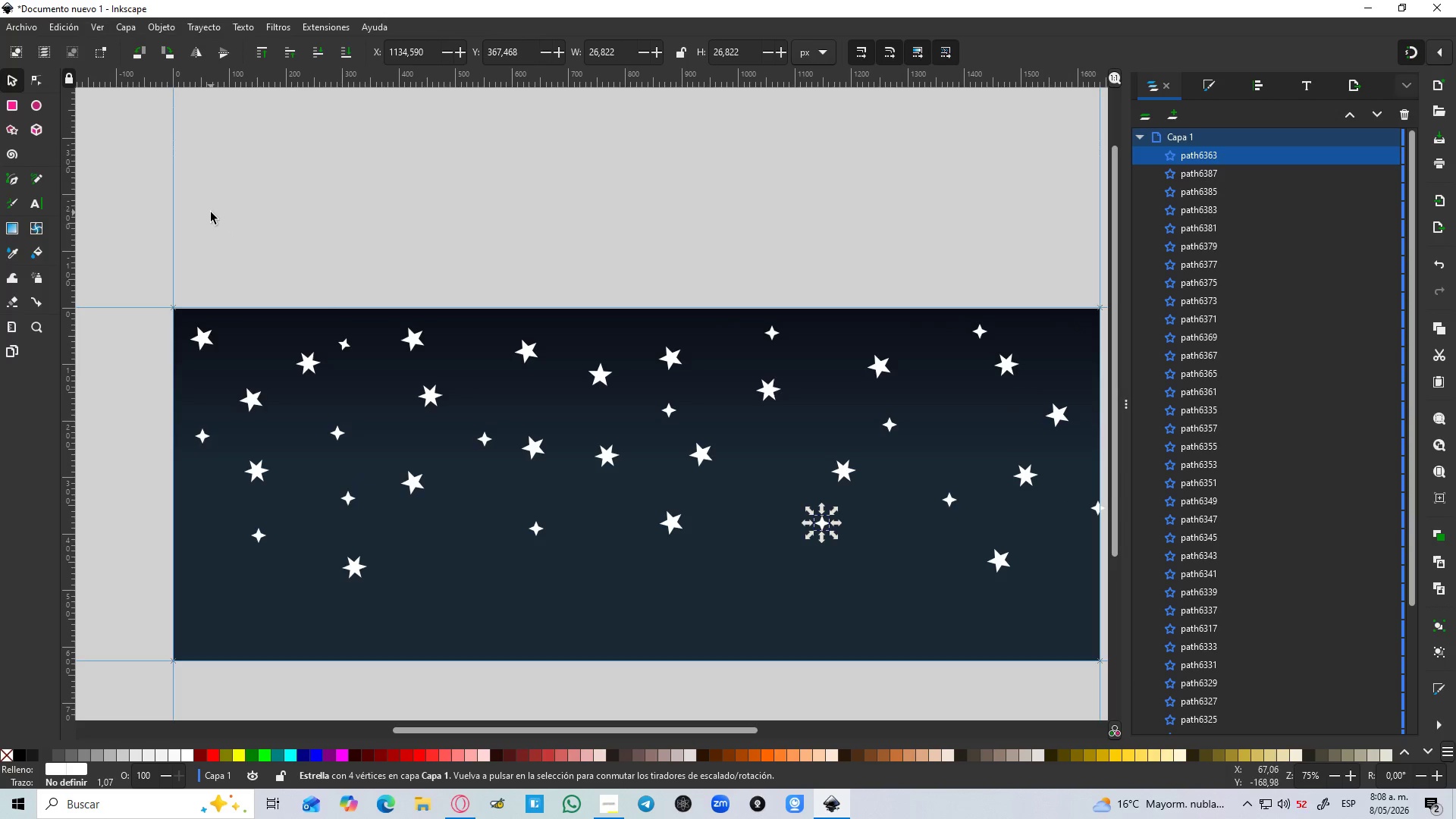 
key(Space)
 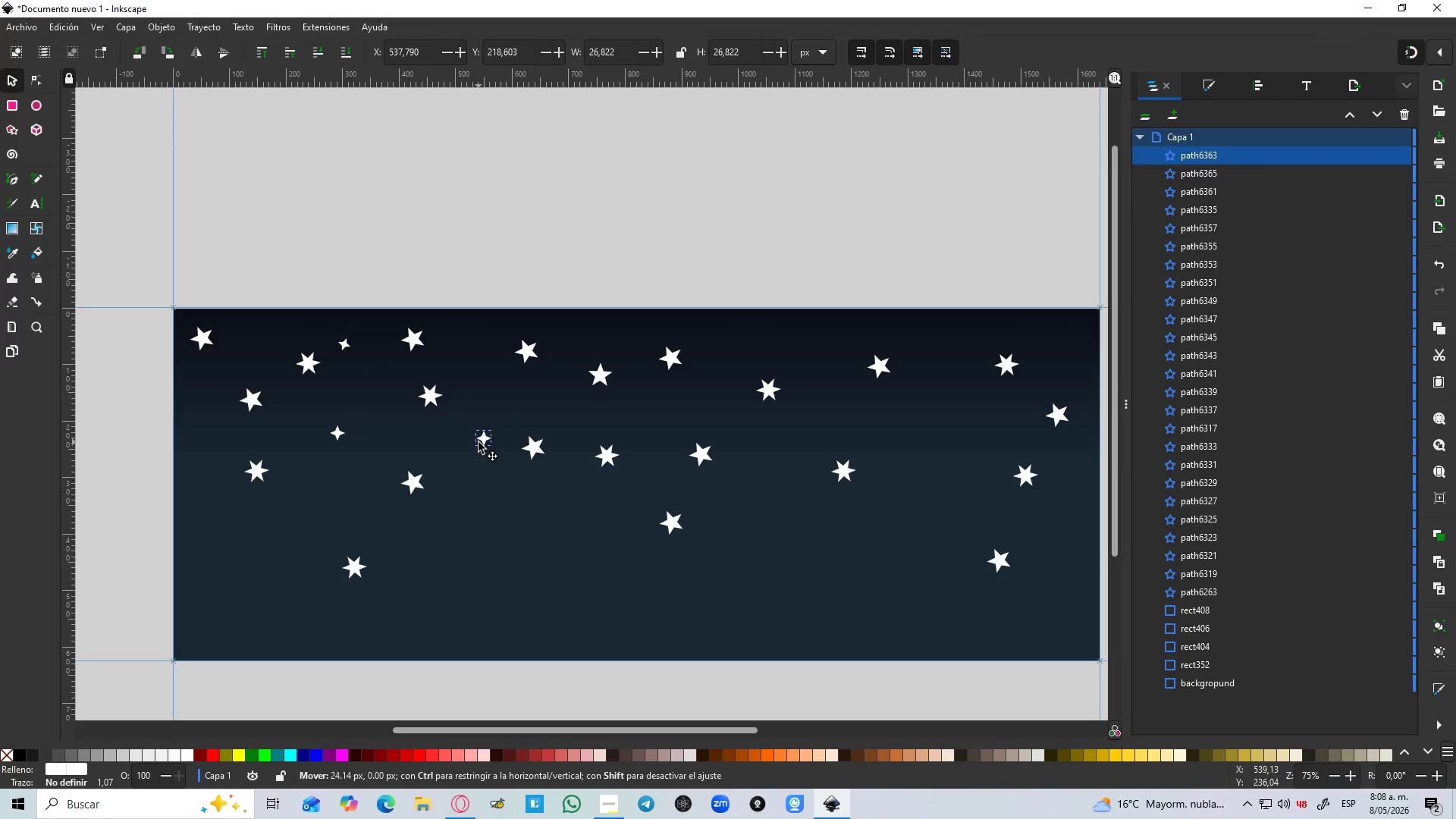 
key(Space)
 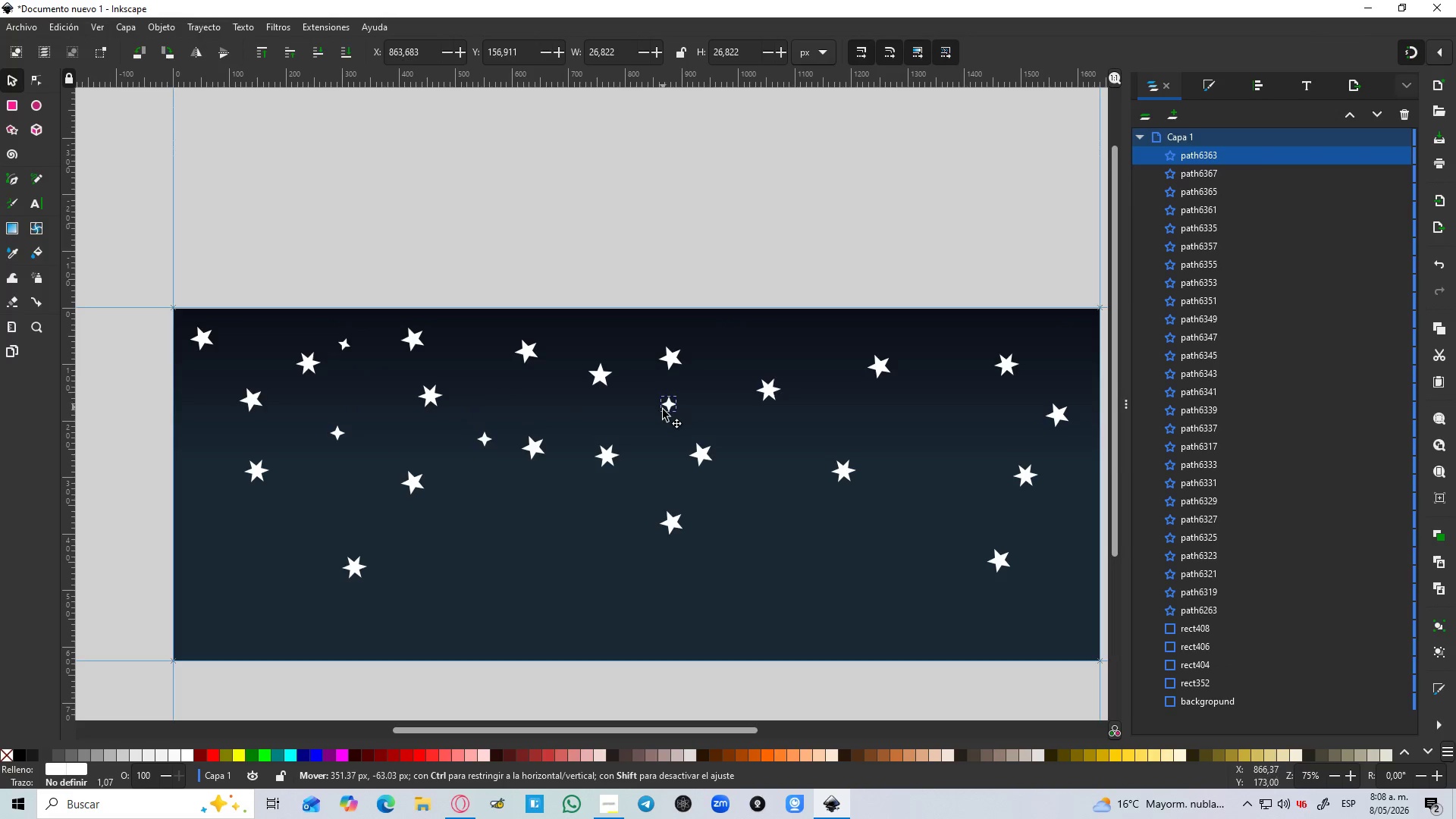 
key(Space)
 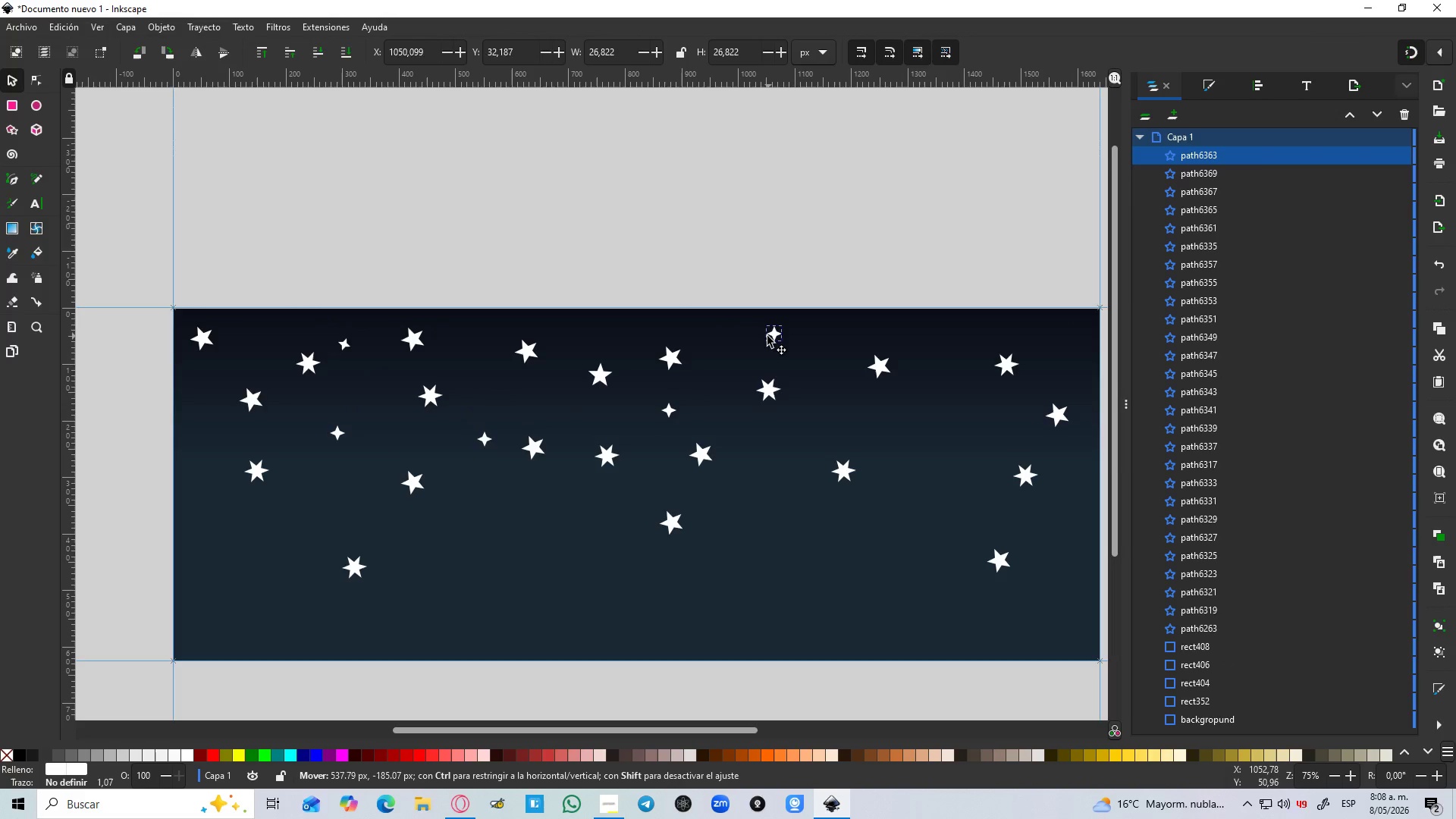 
key(Space)
 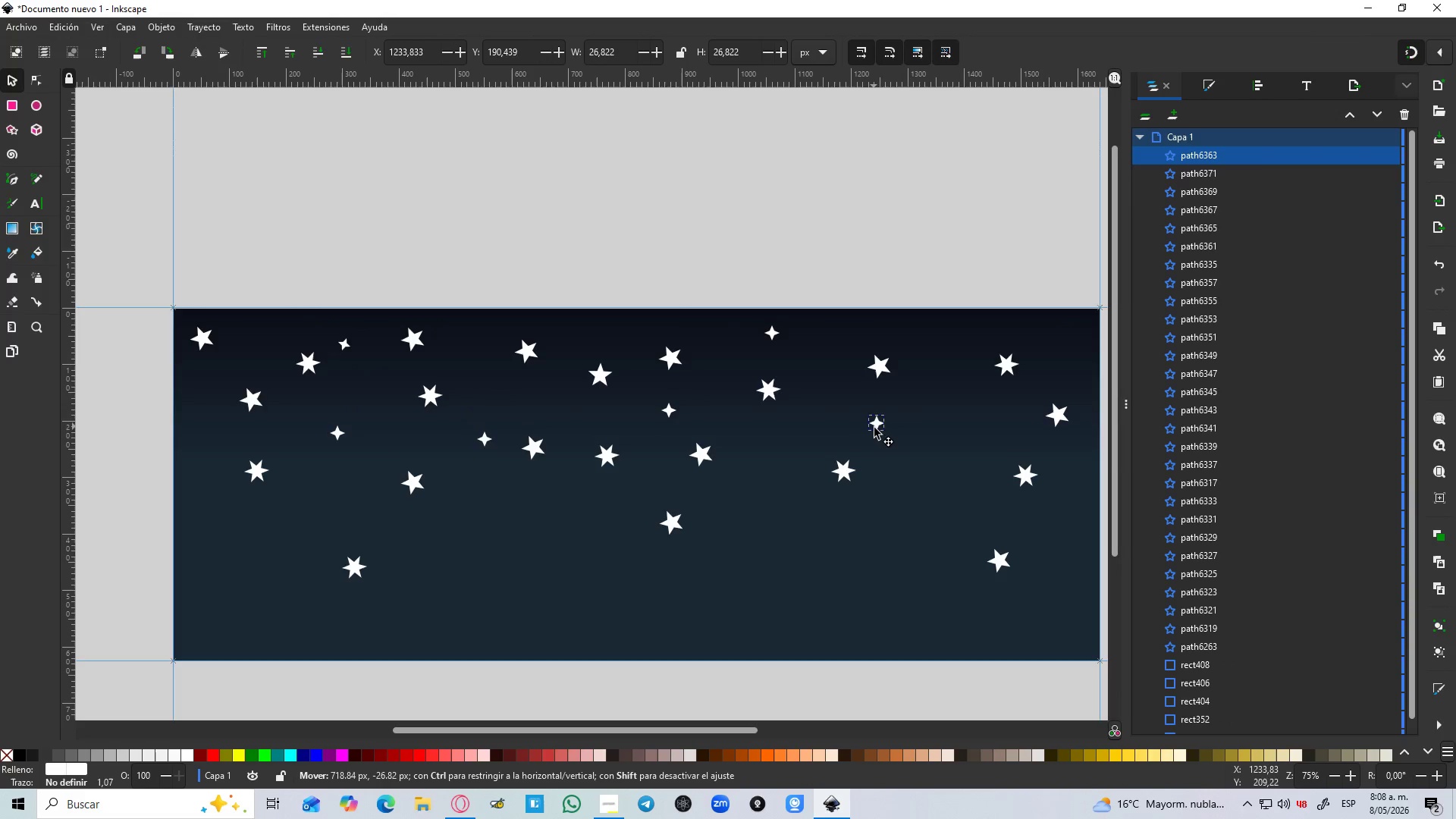 
key(Space)
 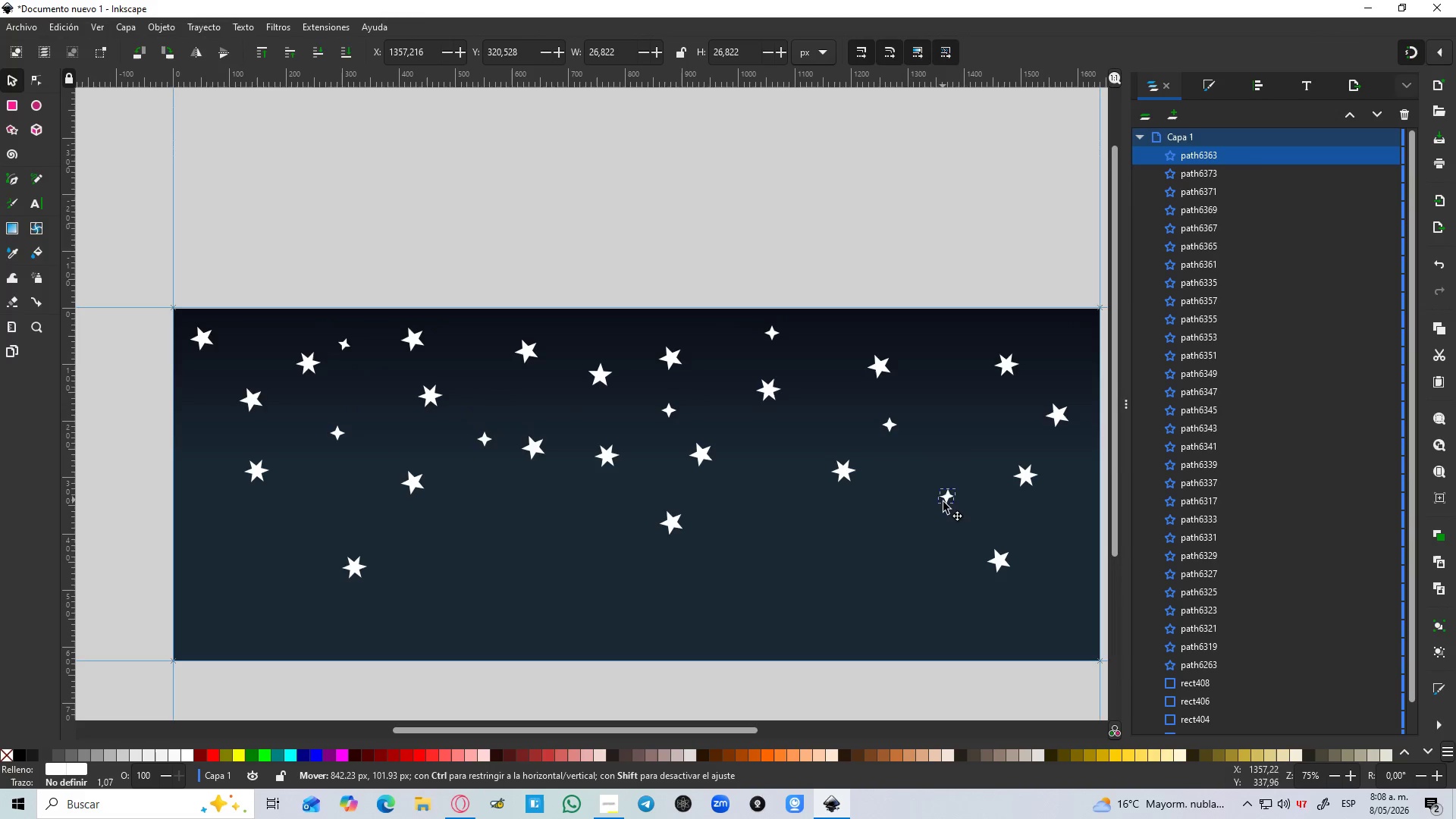 
key(Space)
 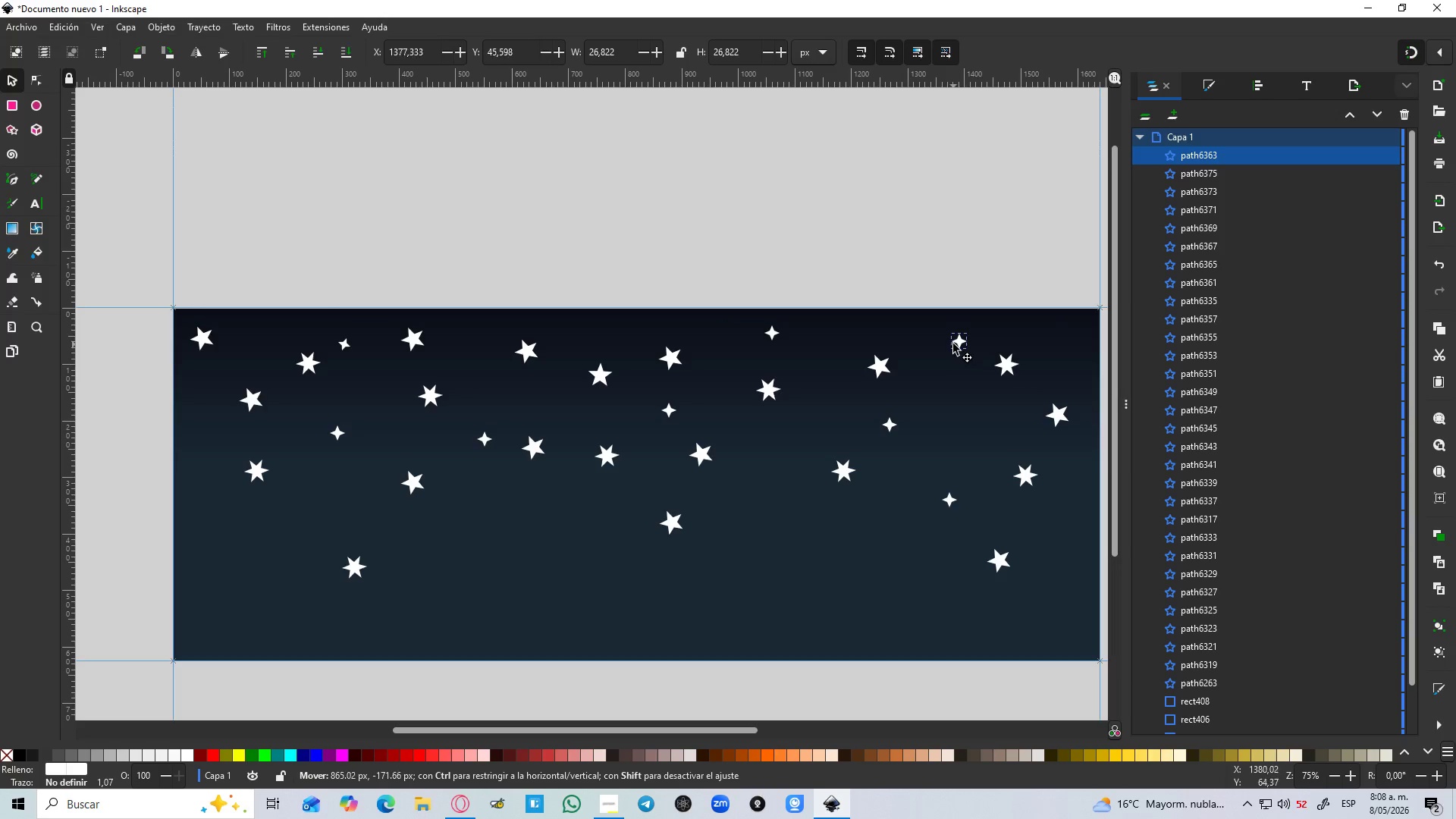 
key(Space)
 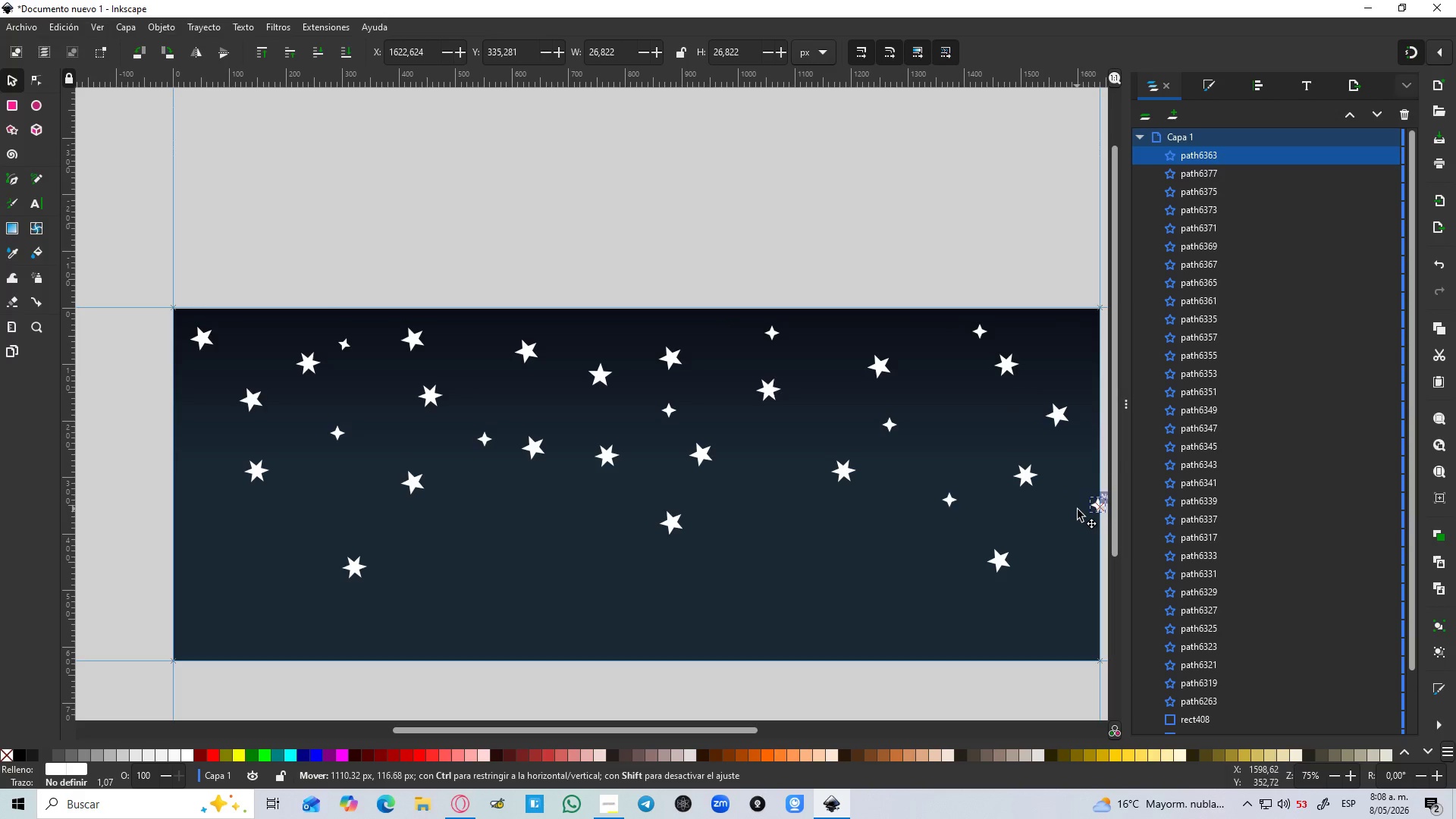 
key(Space)
 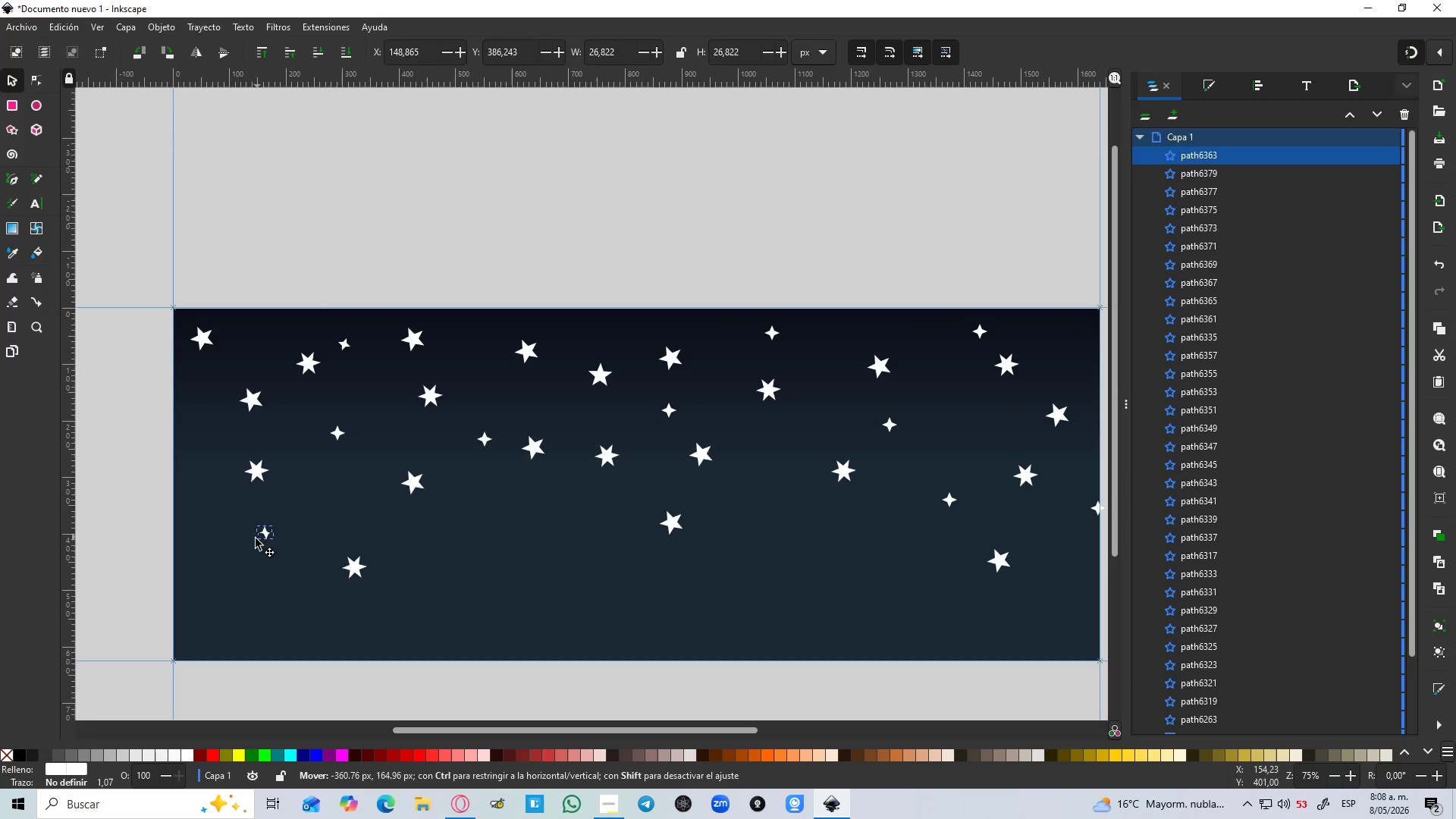 
key(Space)
 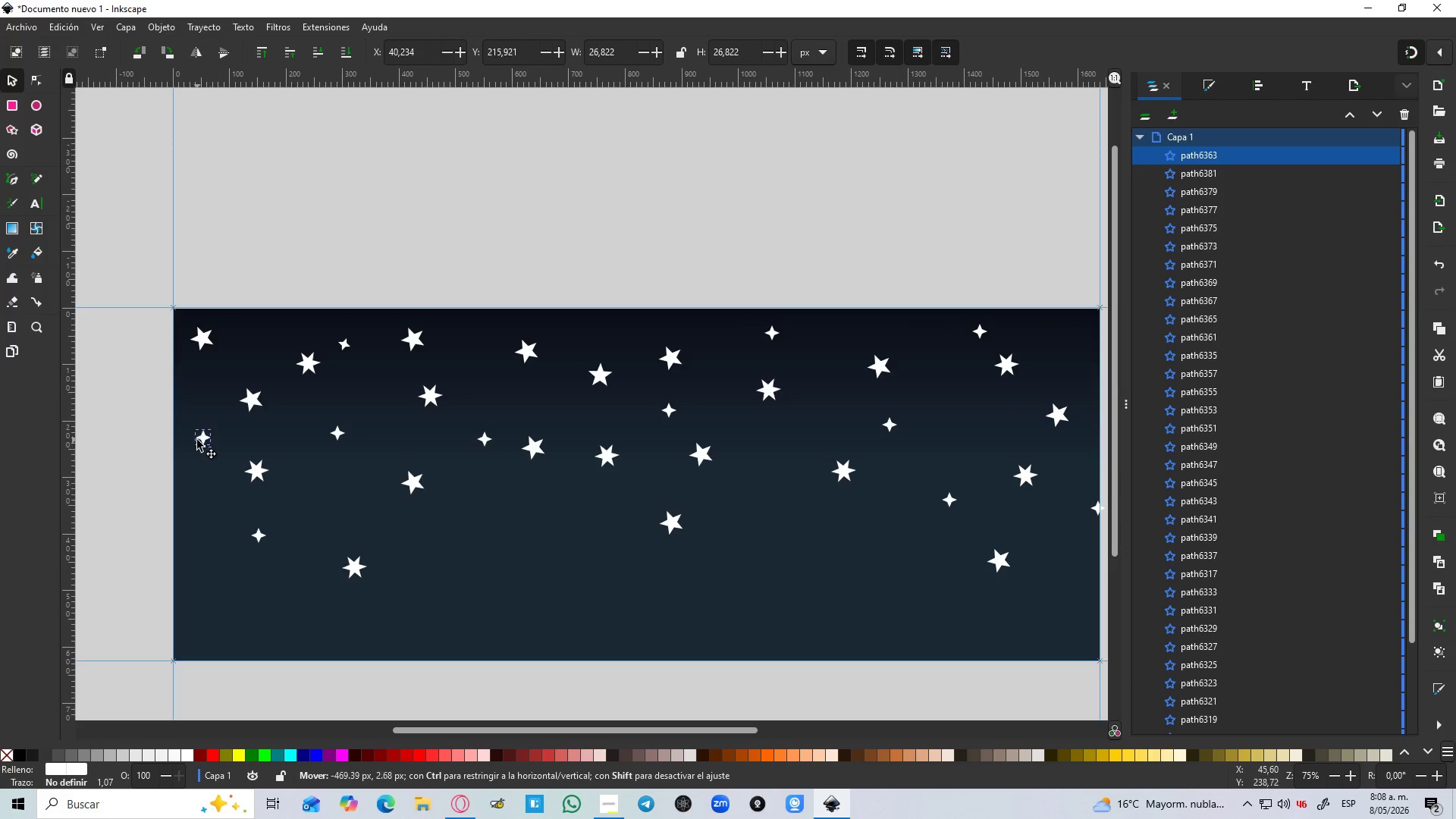 
key(Space)
 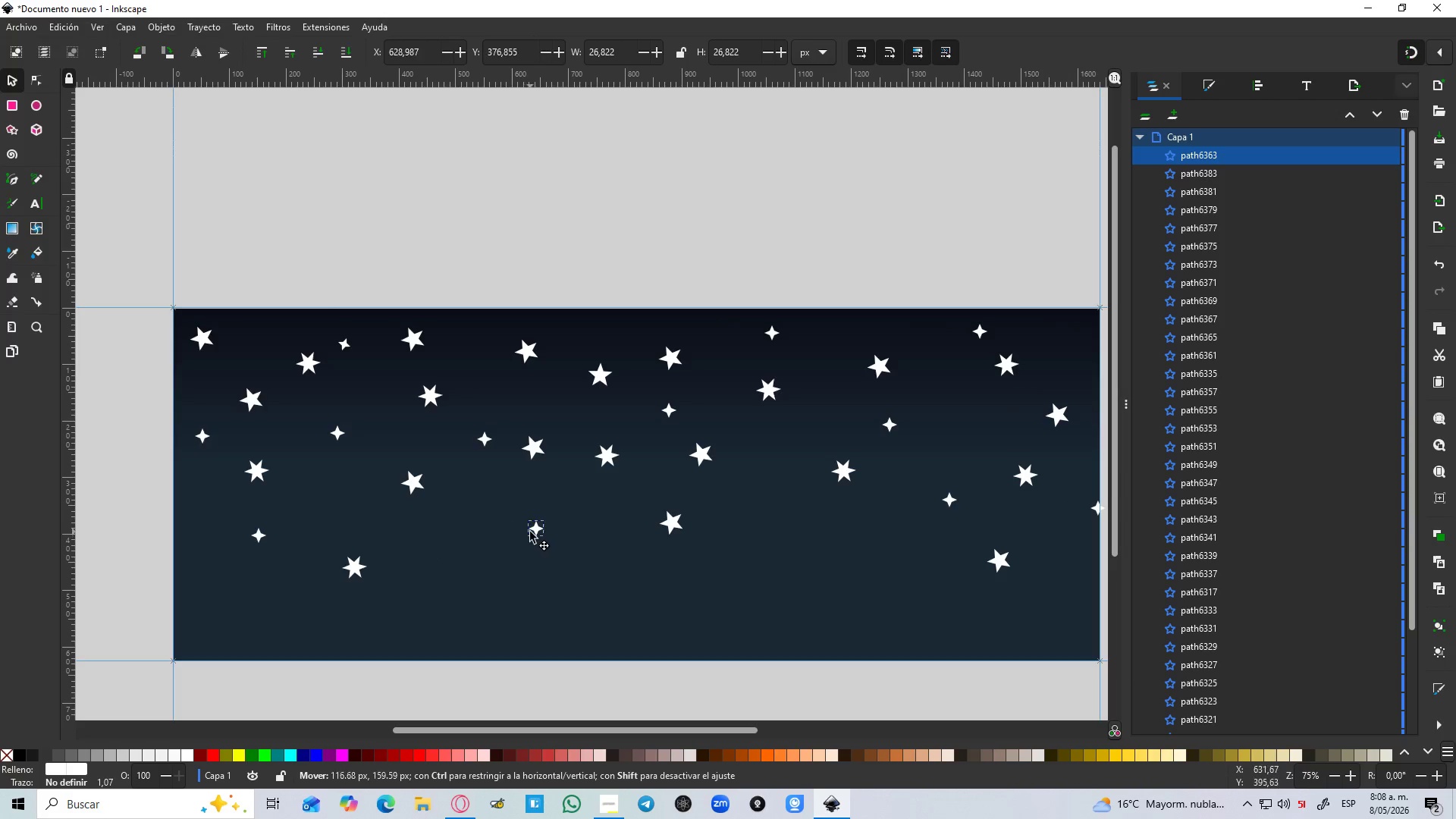 
key(Space)
 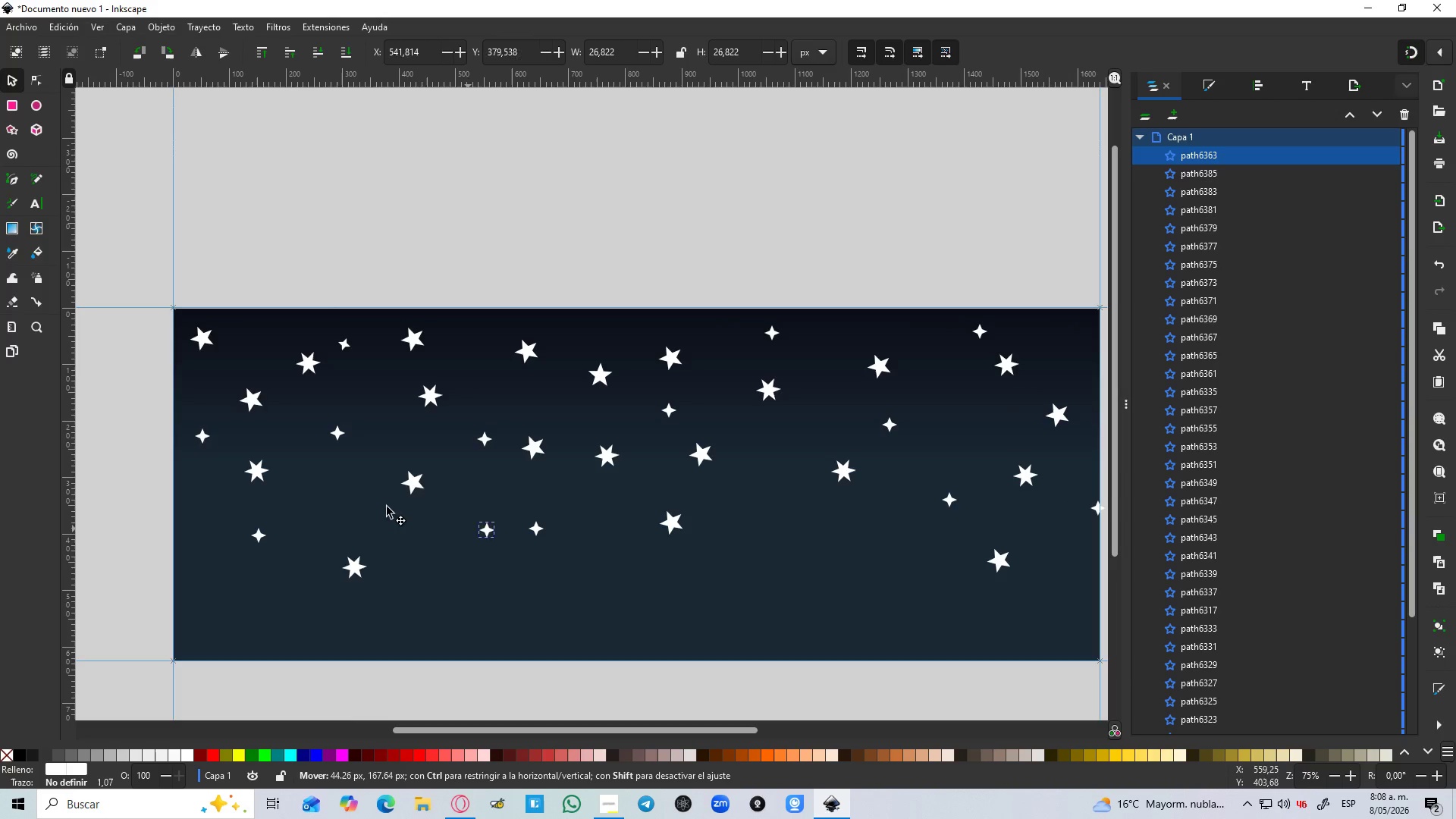 
key(Space)
 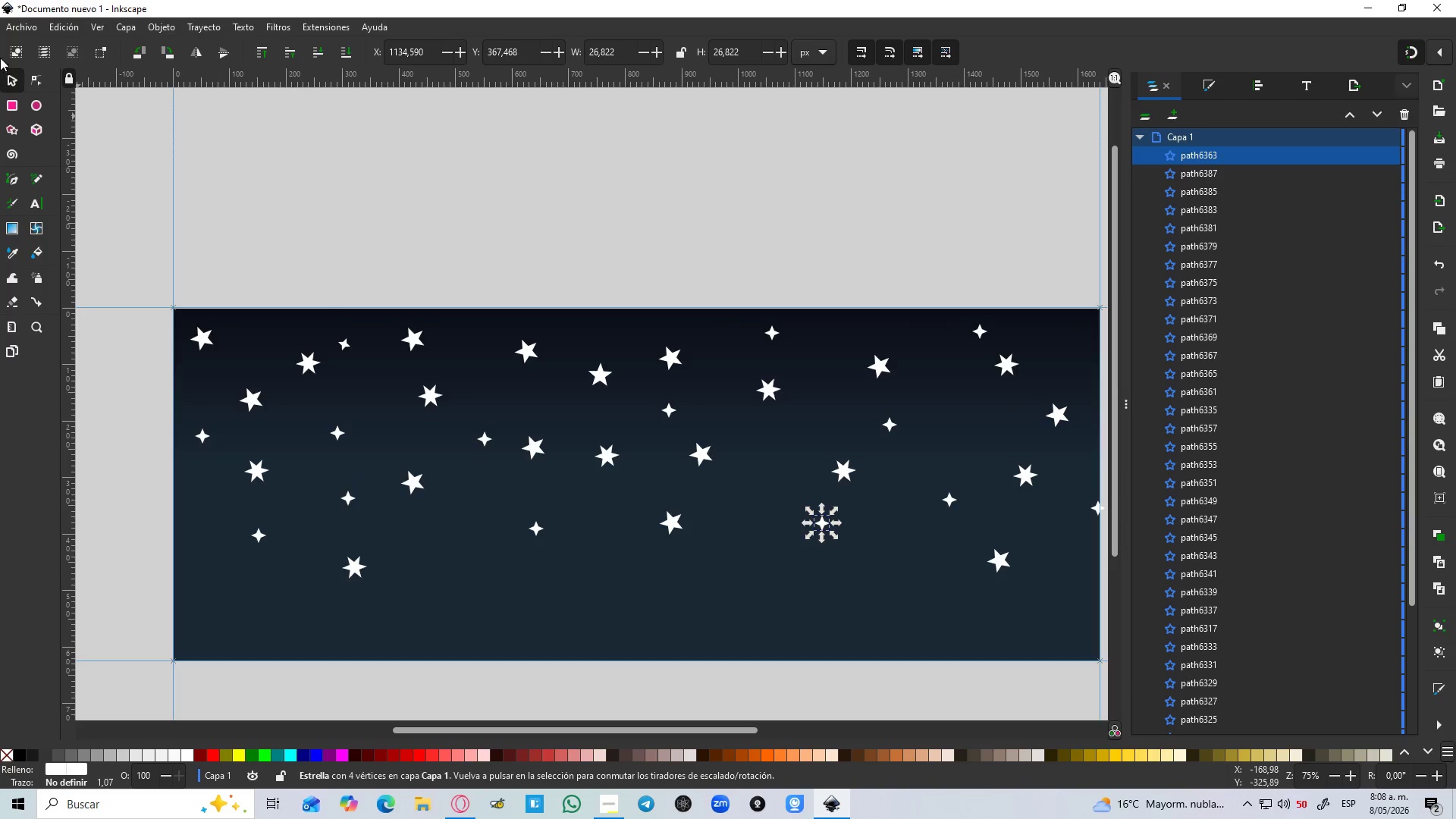 
left_click([1217, 438])
 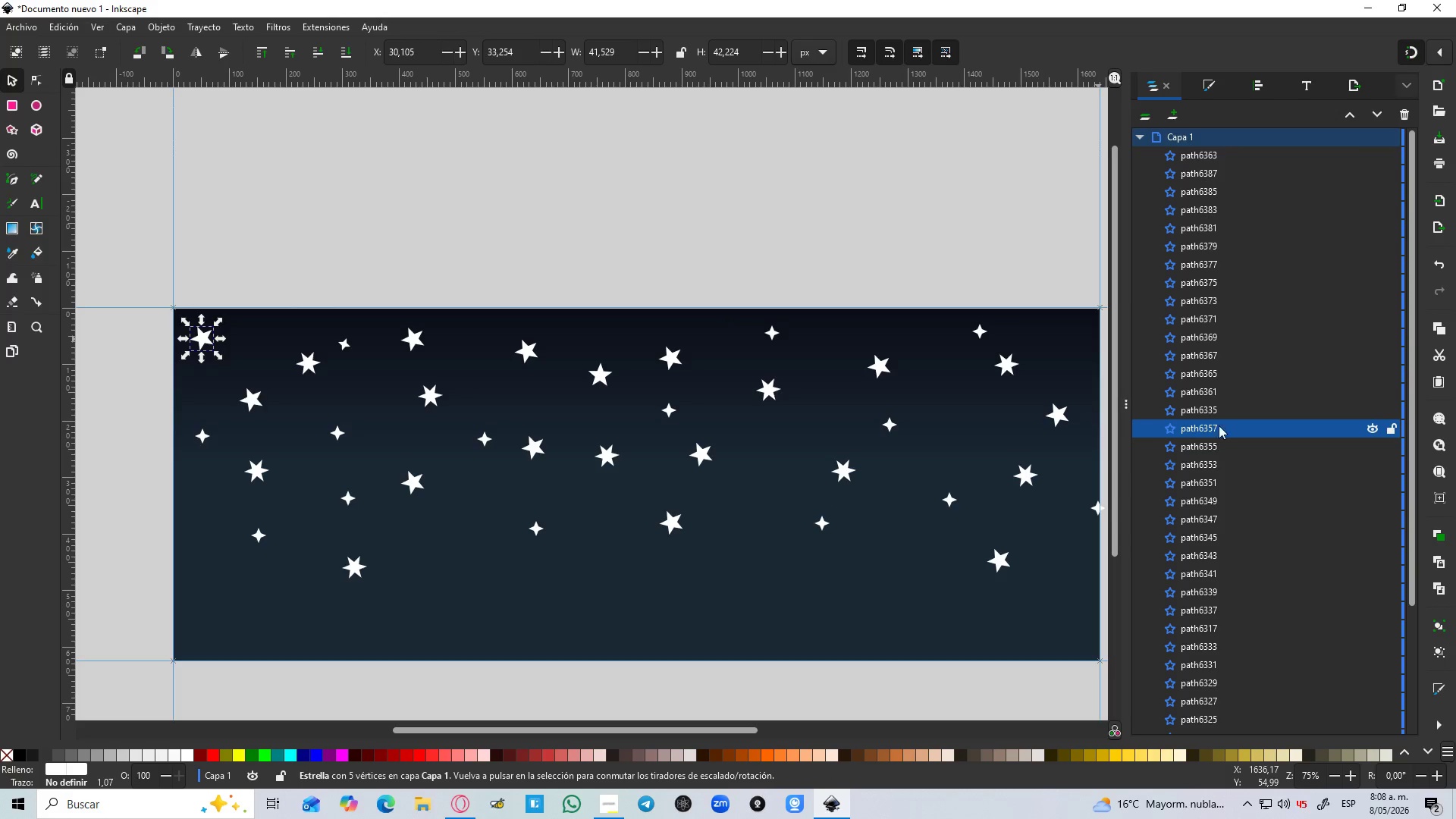 
hold_key(key=ControlLeft, duration=1.5)
left_click([1208, 290])
 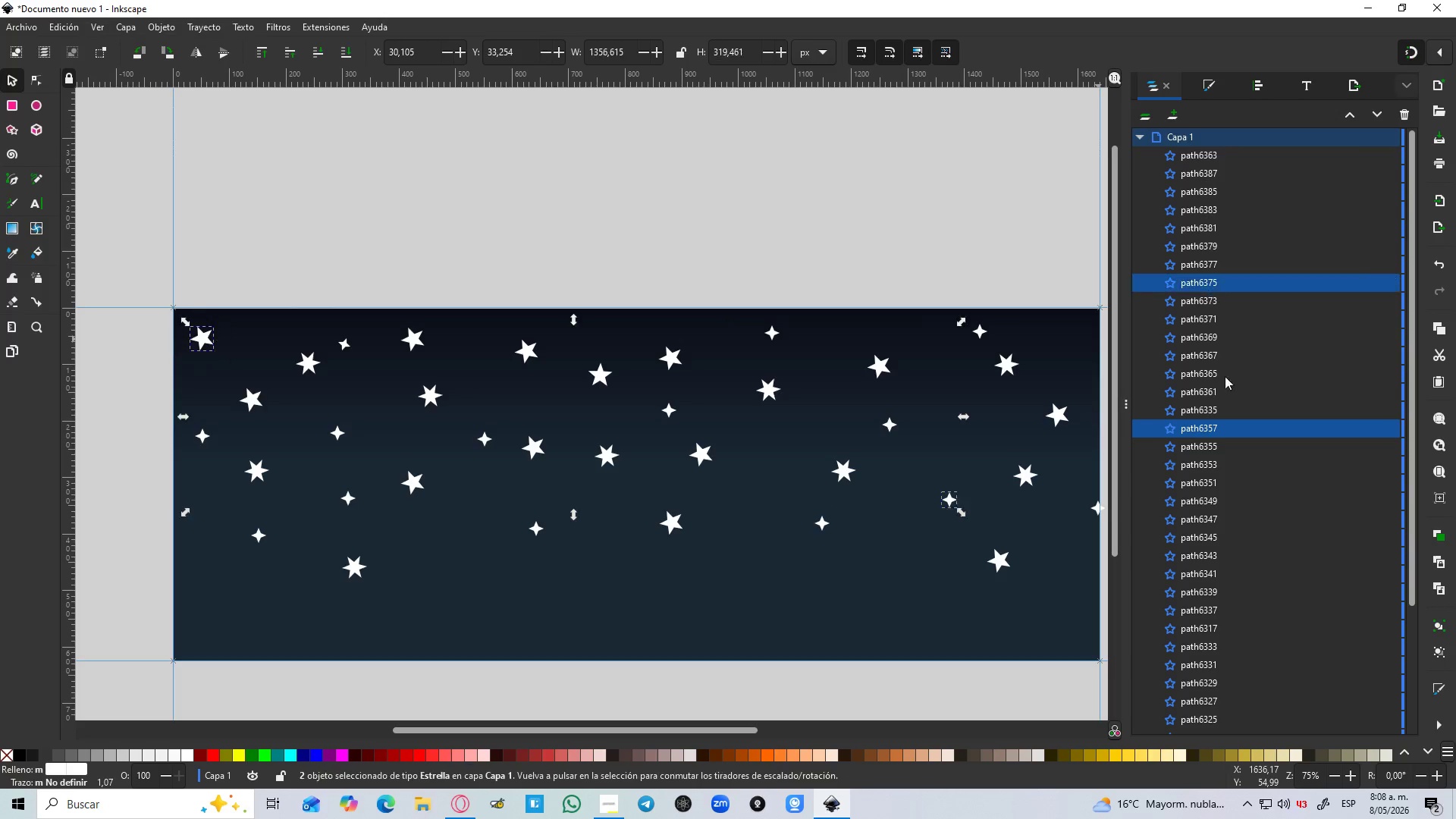 
double_click([1227, 392])
 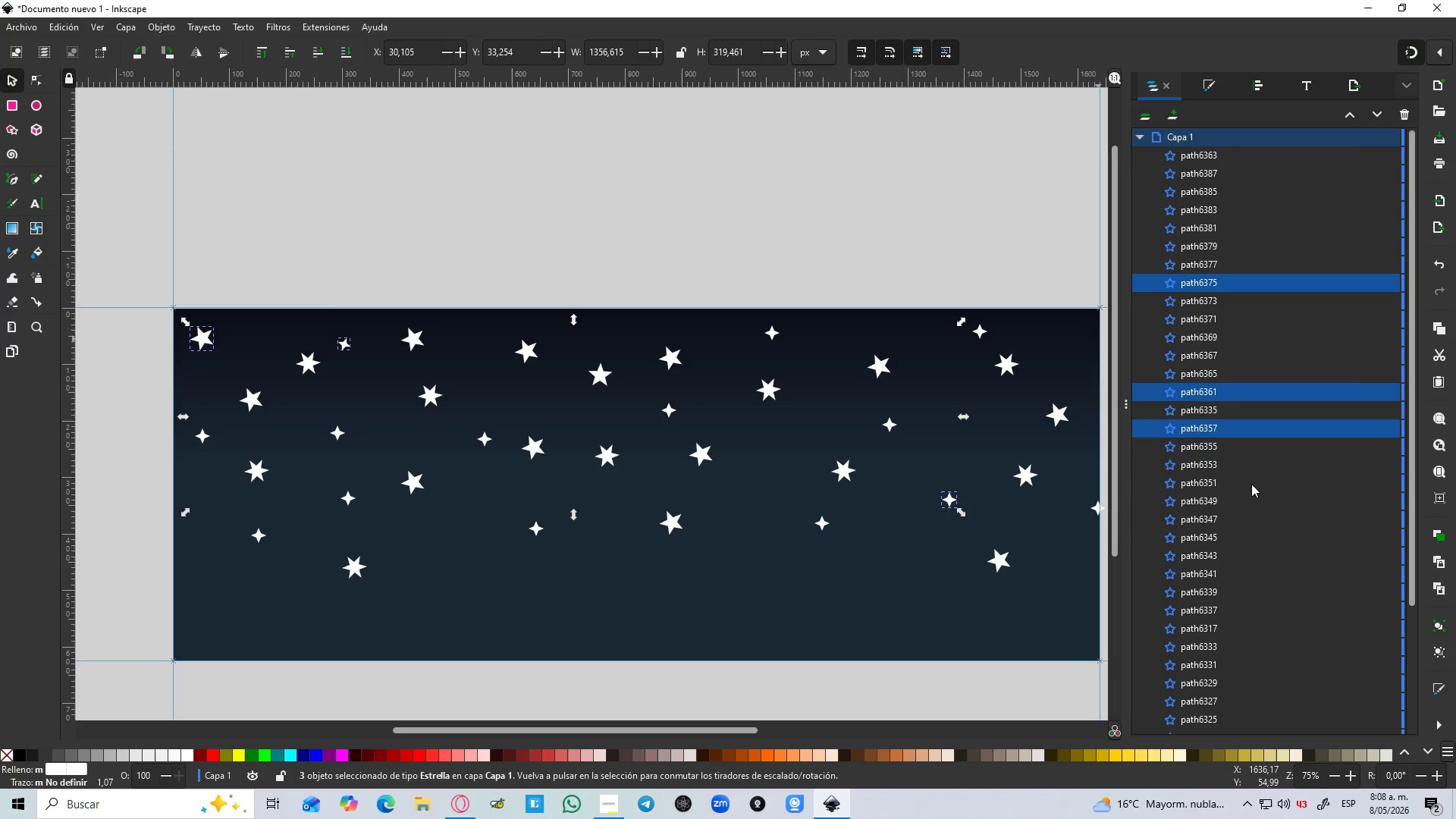 
triple_click([1252, 516])
 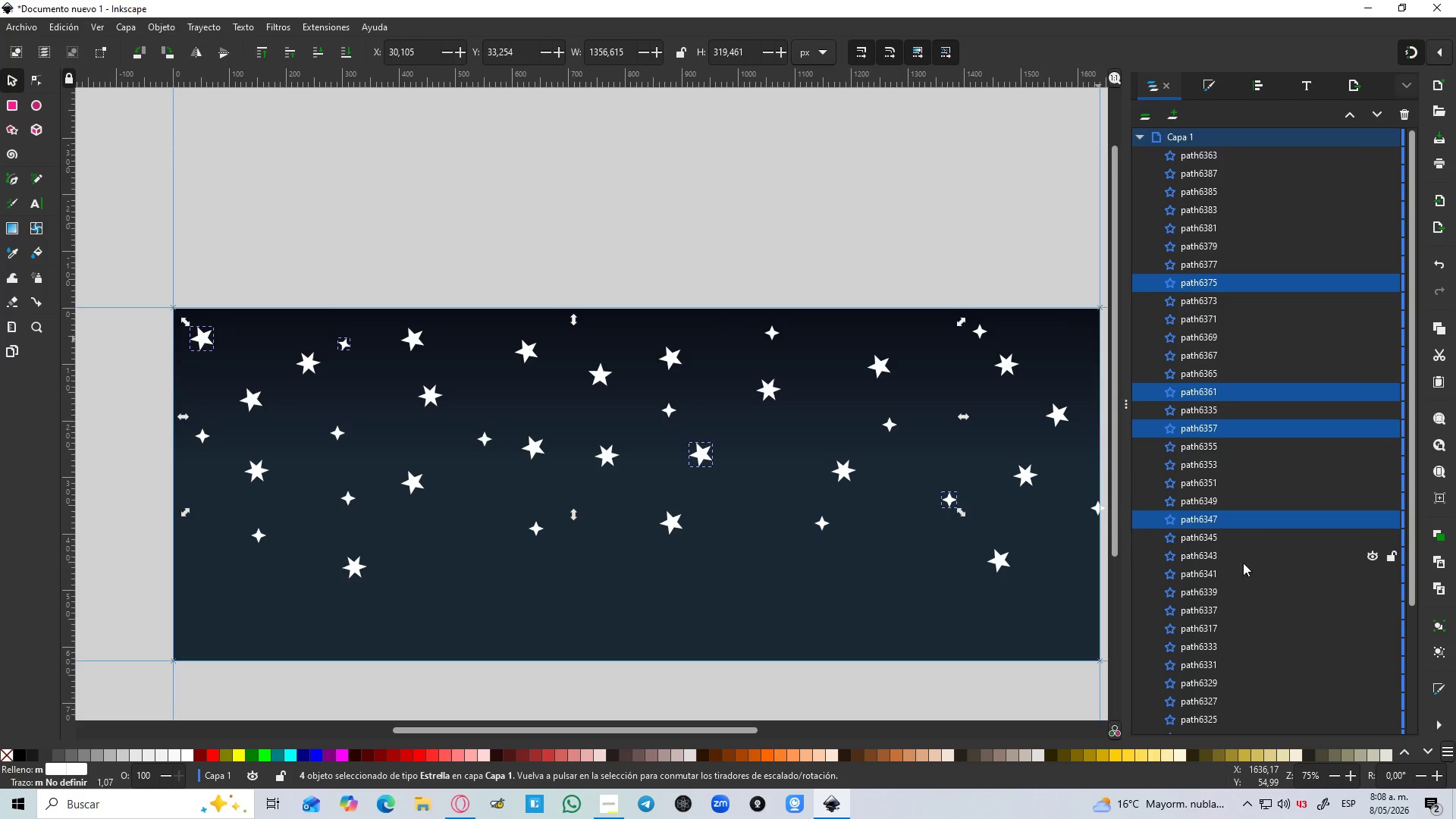 
hold_key(key=ControlLeft, duration=1.51)
left_click([1248, 324])
 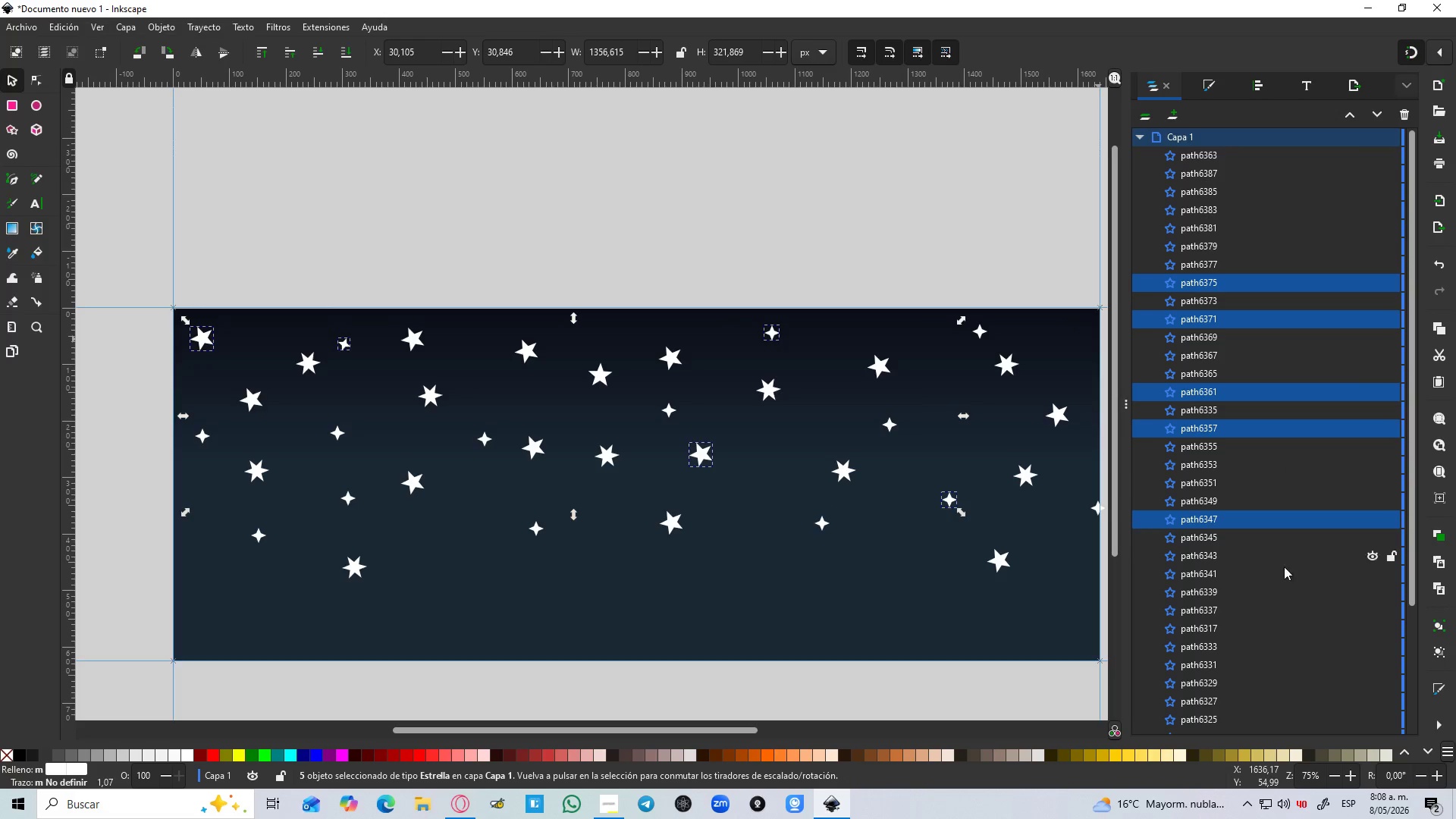 
left_click([1272, 605])
 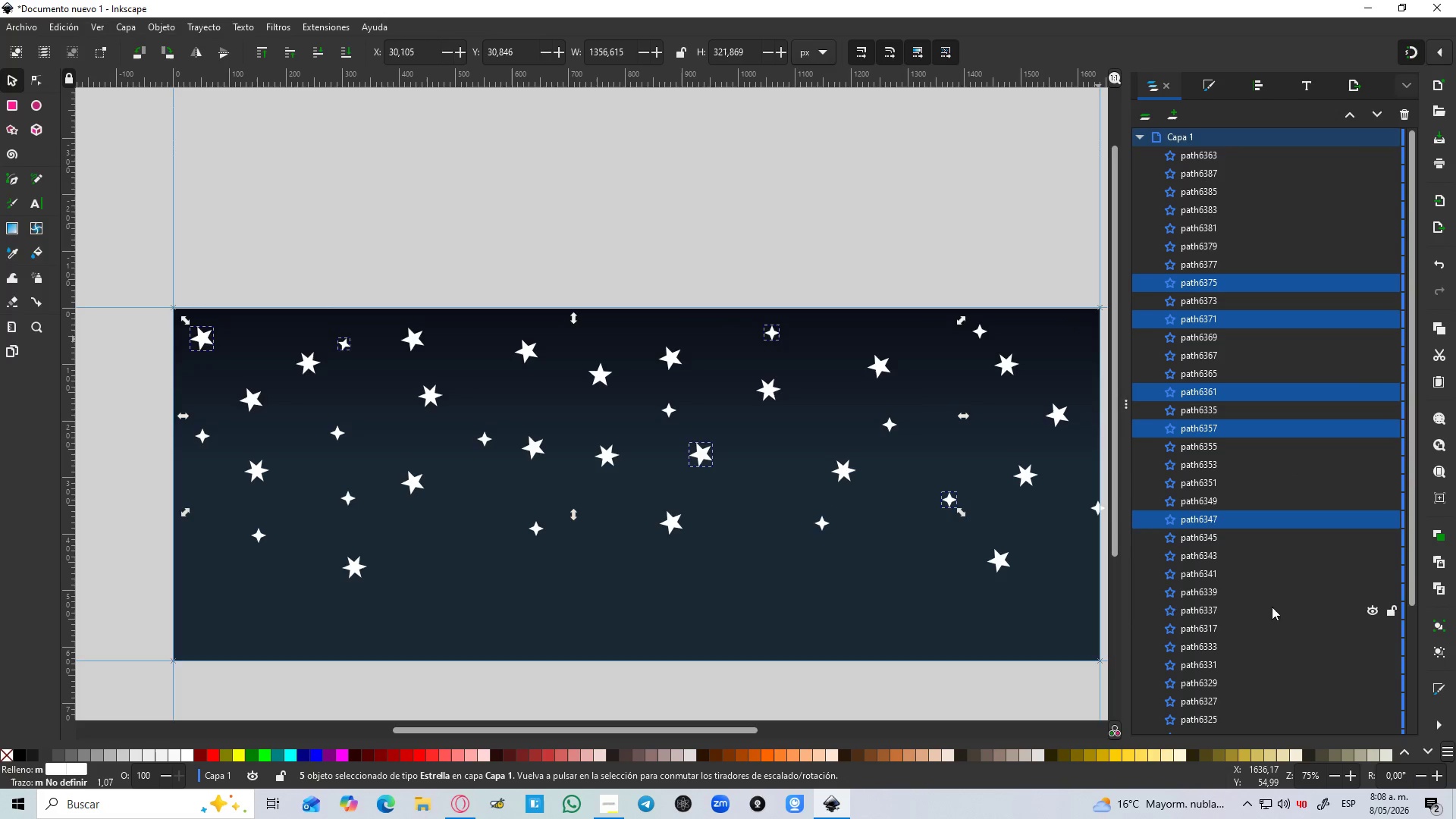 
hold_key(key=ControlLeft, duration=0.58)
double_click([1256, 679])
 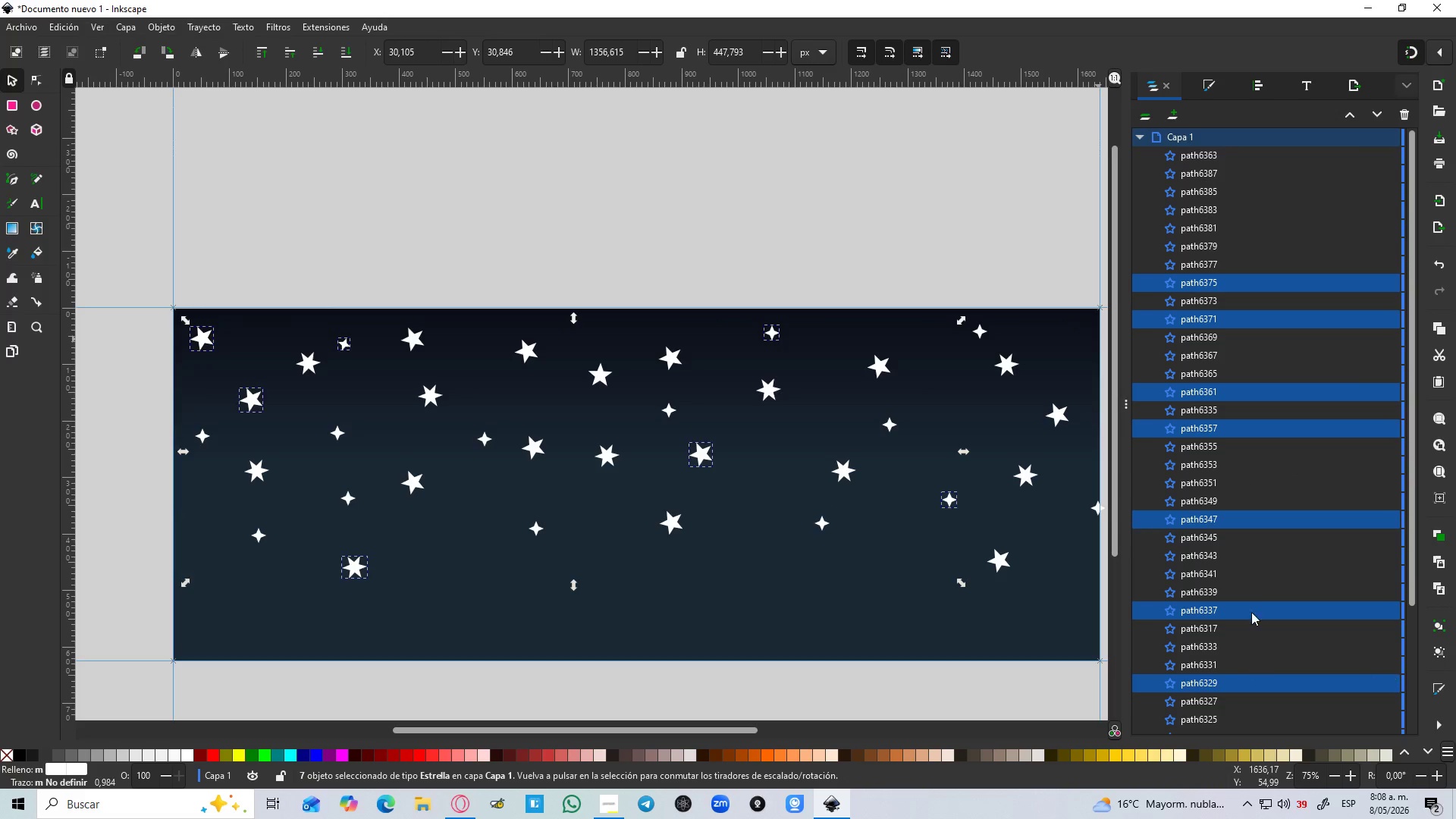 
hold_key(key=ControlLeft, duration=0.89)
 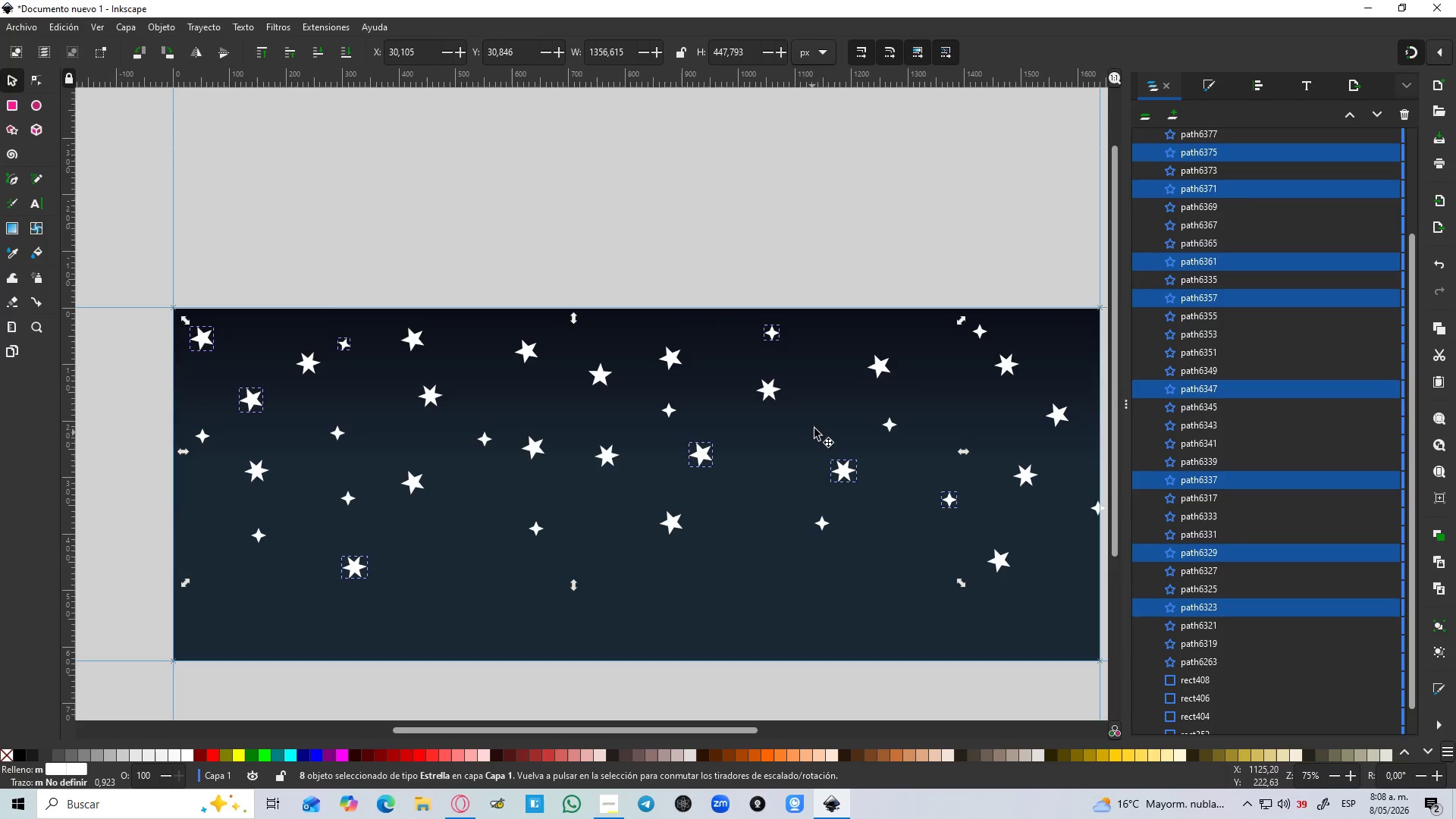 
scroll: coordinate [1253, 592], scroll_direction: down, amount: 2.0
 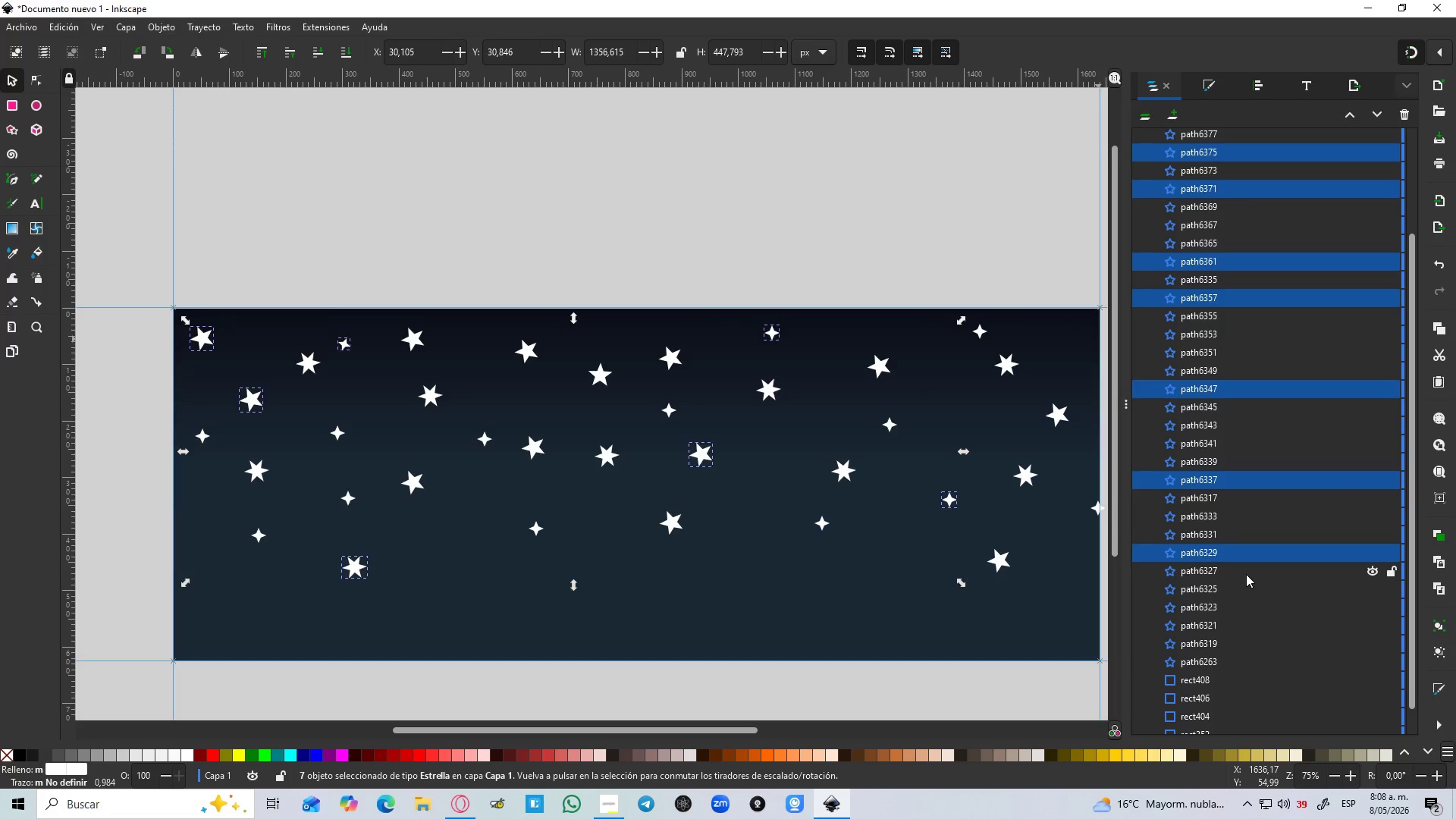 
left_click([1244, 610])
 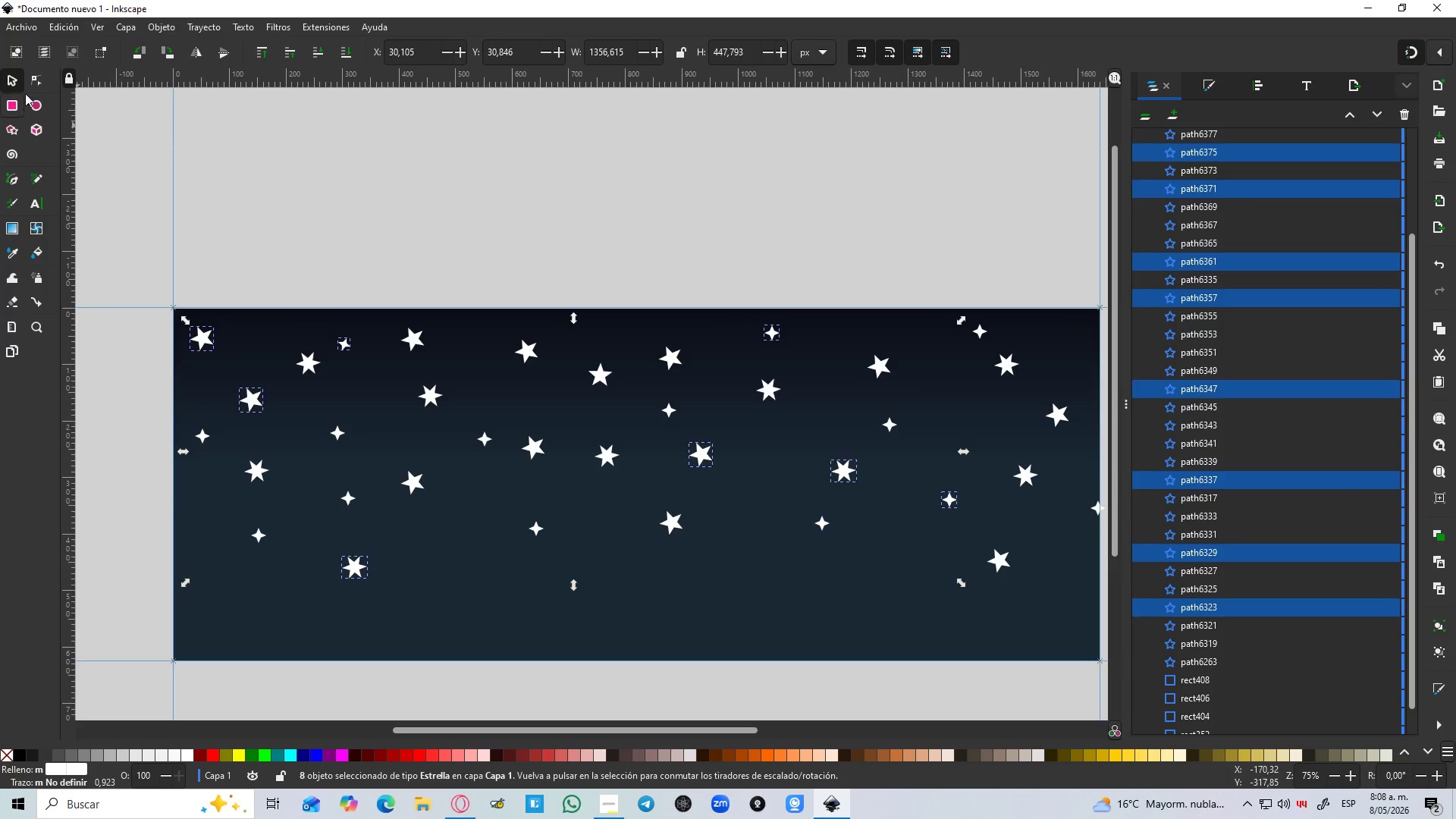 
hold_key(key=ControlLeft, duration=1.5)
left_click_drag(start_coordinate=[964, 323], to_coordinate=[904, 337])
 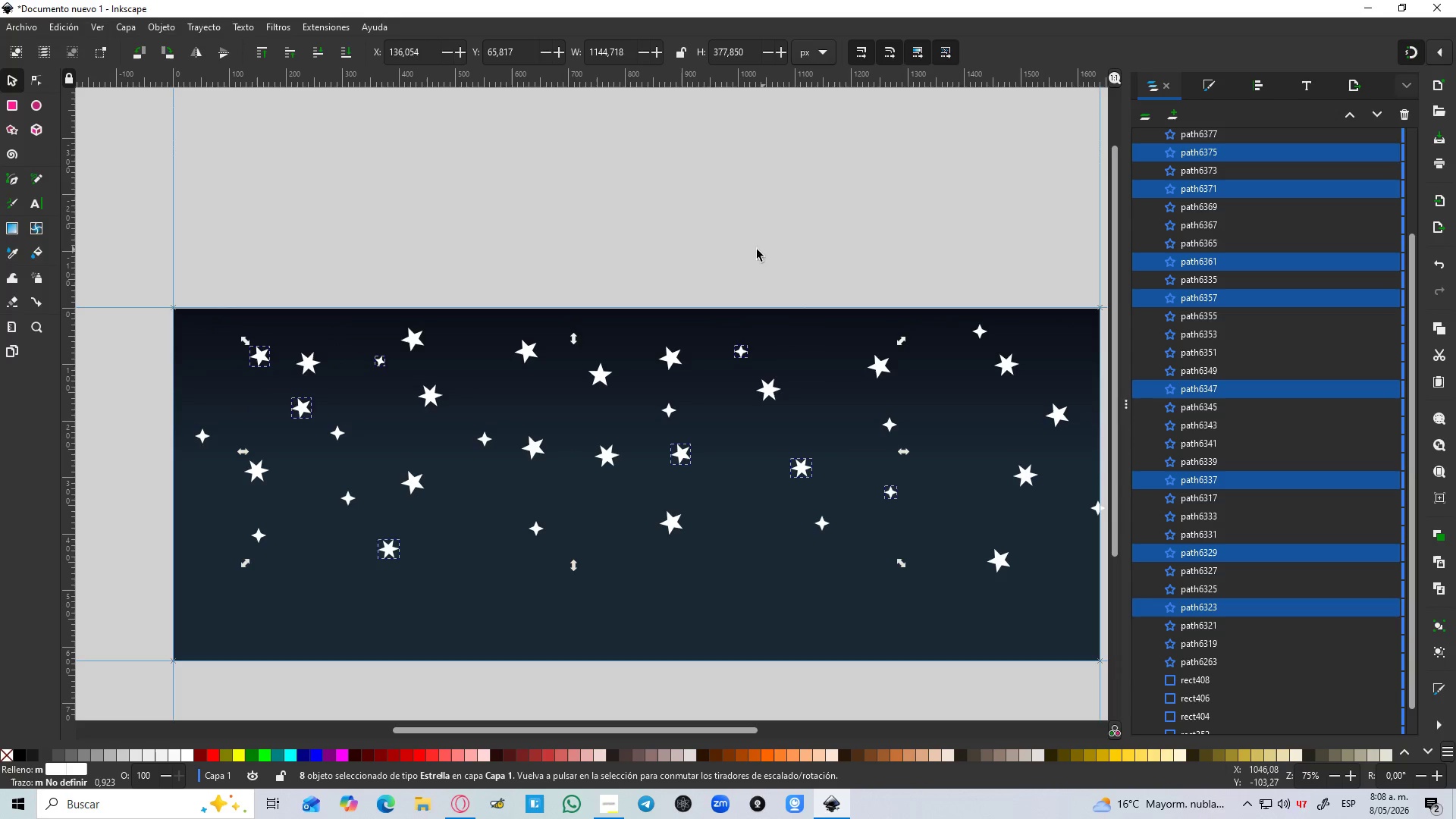 
hold_key(key=ControlLeft, duration=5.75)
 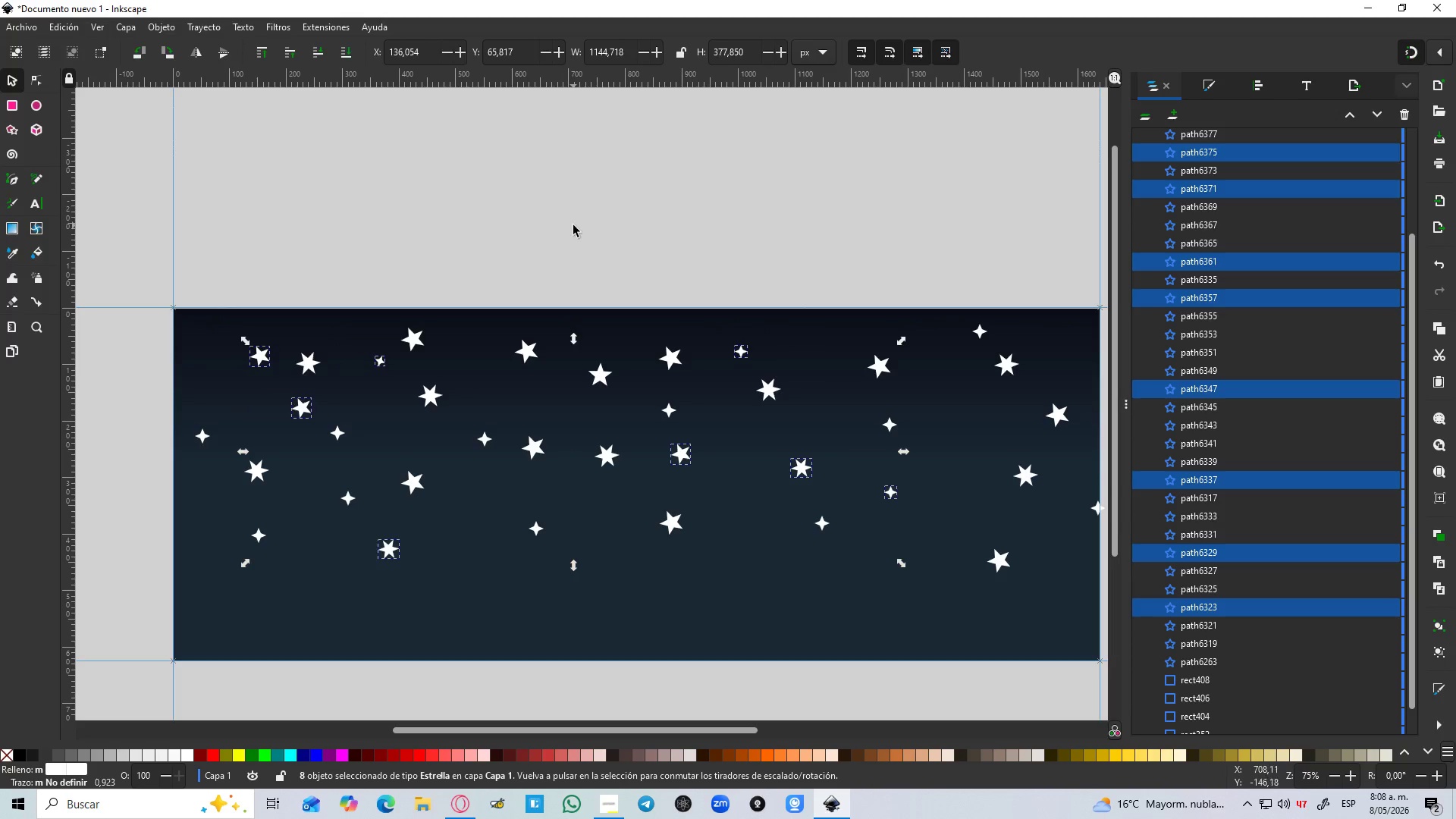 
hold_key(key=ShiftLeft, duration=1.52)
 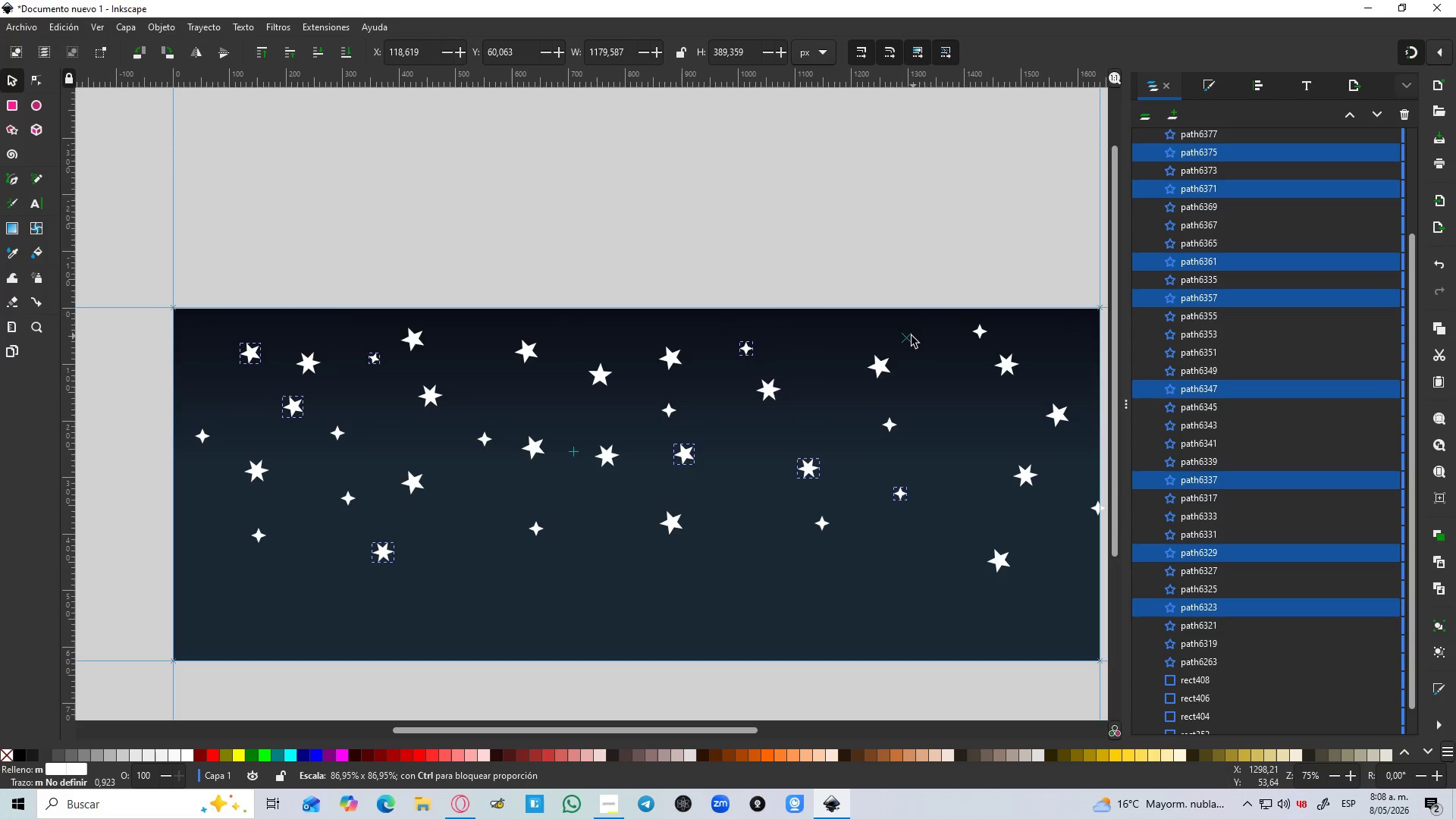 
hold_key(key=ShiftLeft, duration=1.5)
 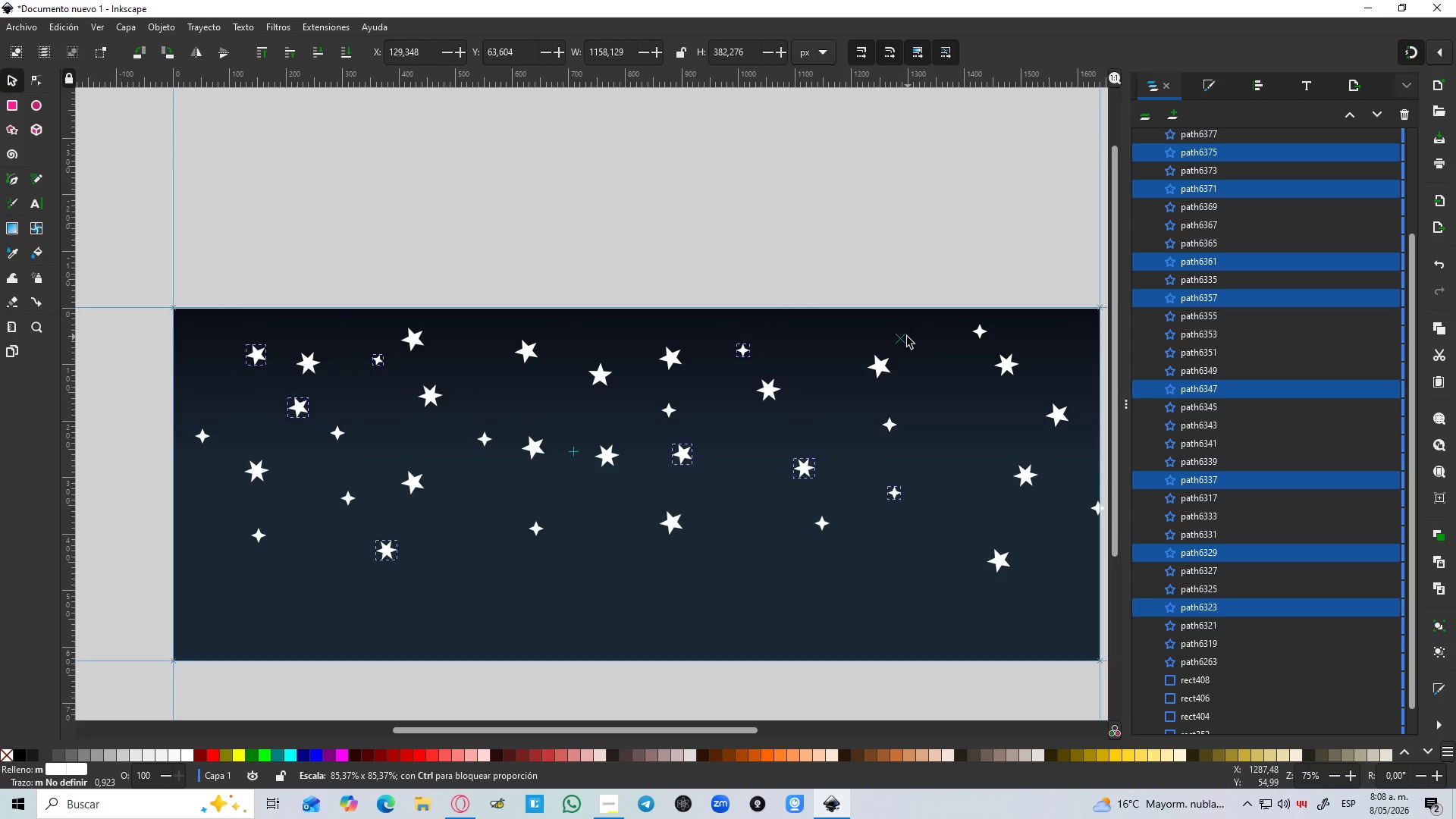 
hold_key(key=ShiftLeft, duration=1.5)
 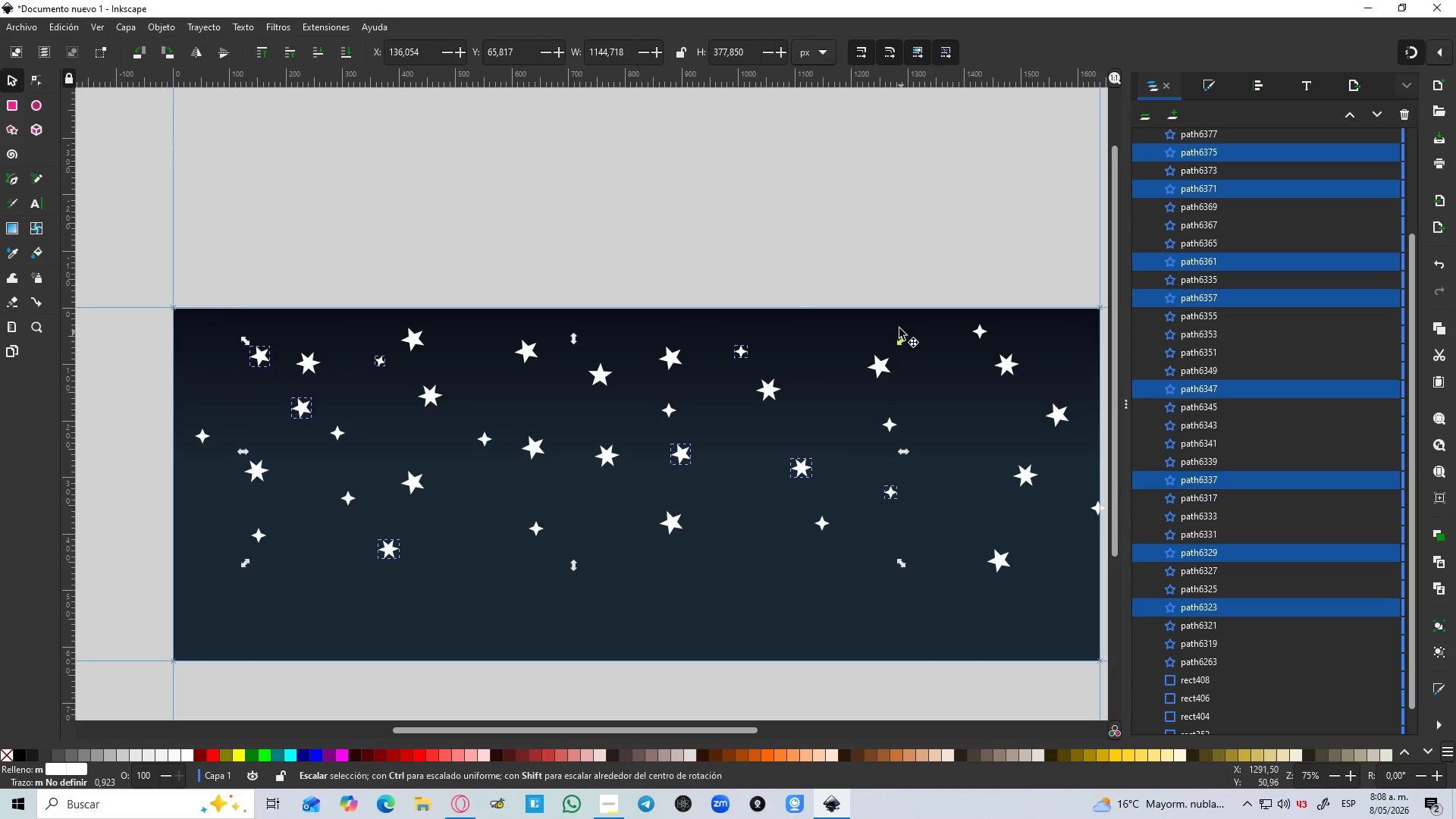 
key(Control+Shift+ShiftLeft)
 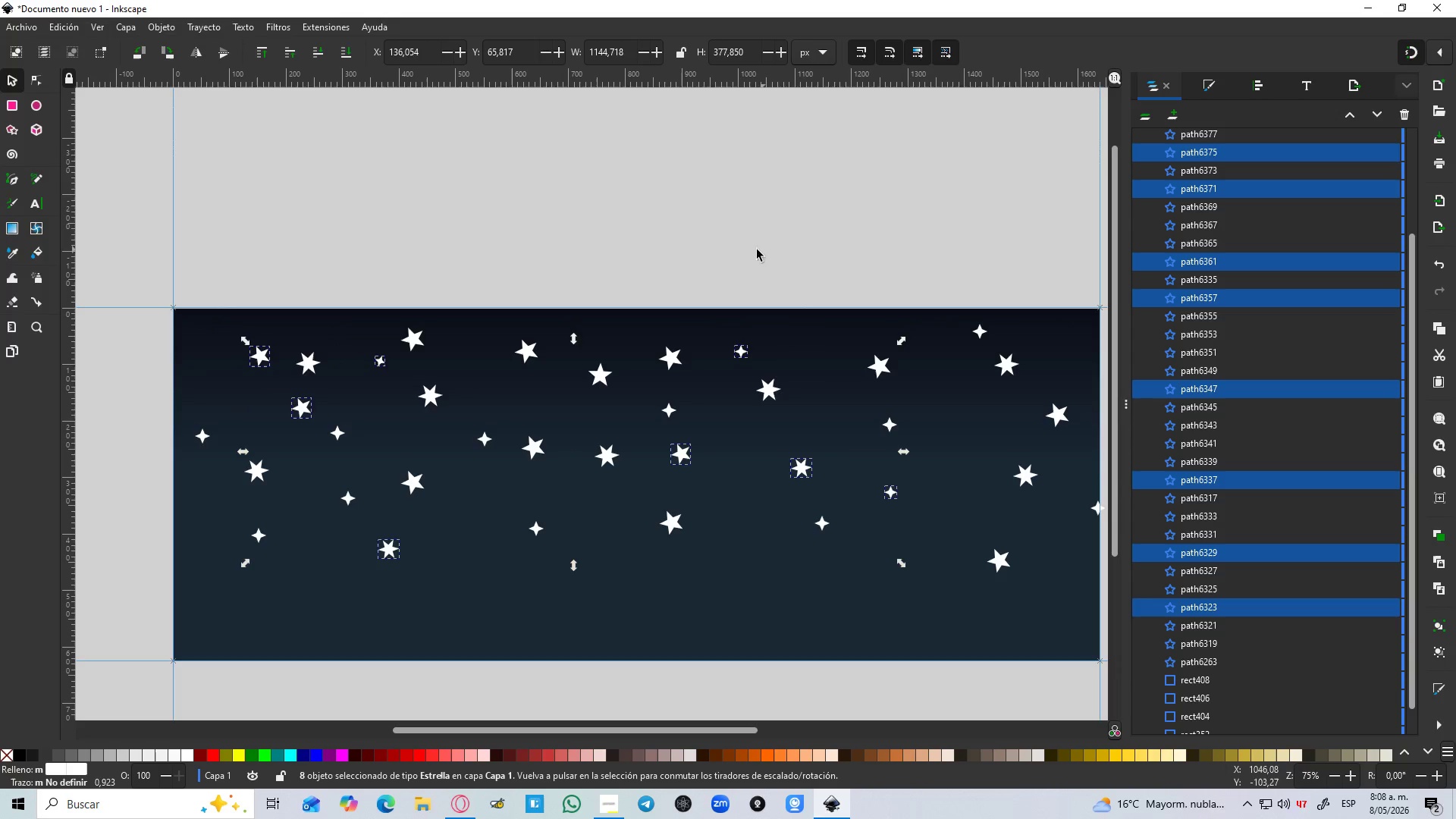 
left_click([573, 225])
 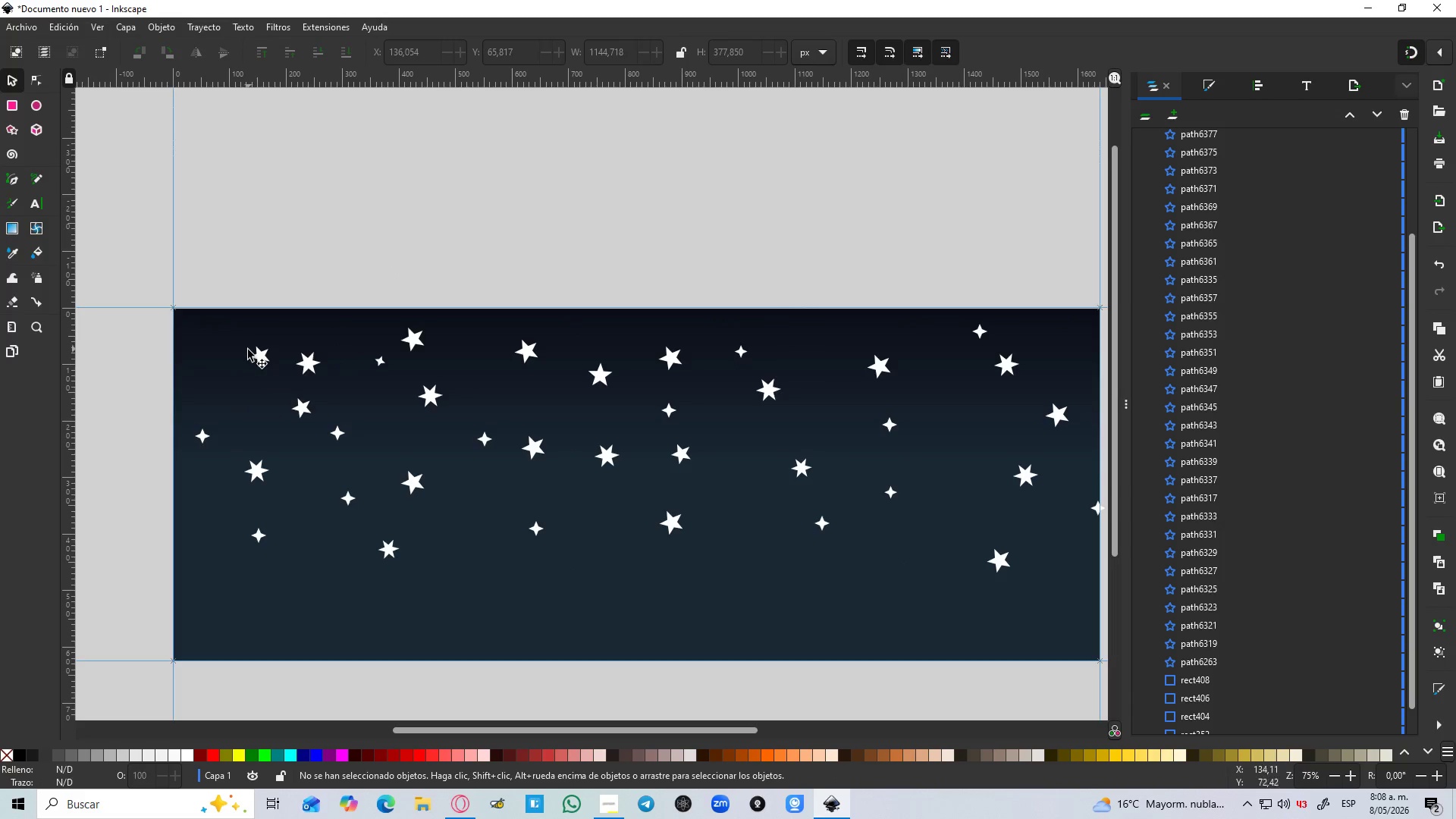 
left_click_drag(start_coordinate=[257, 355], to_coordinate=[214, 343])
 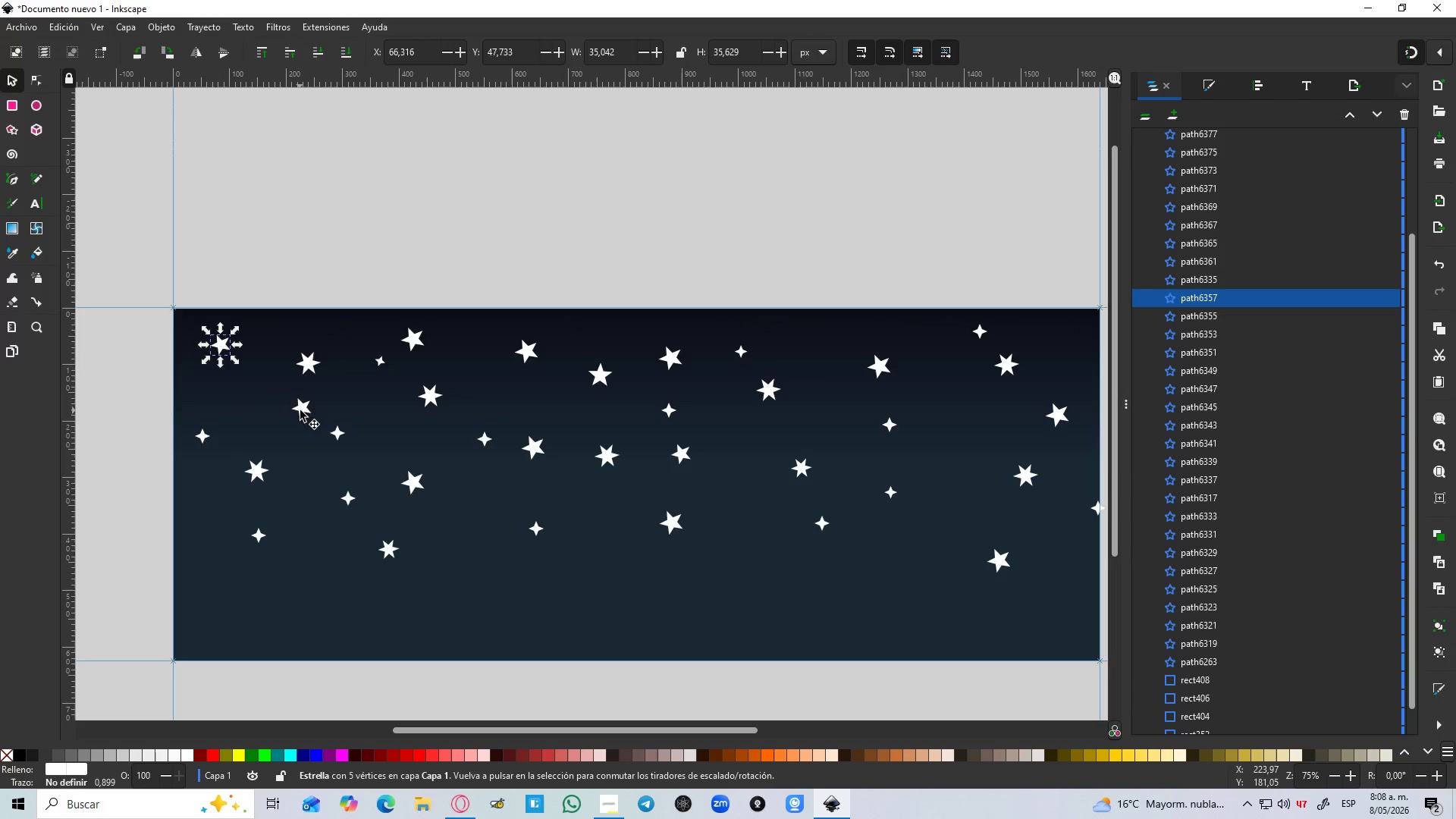 
left_click_drag(start_coordinate=[300, 410], to_coordinate=[269, 417])
 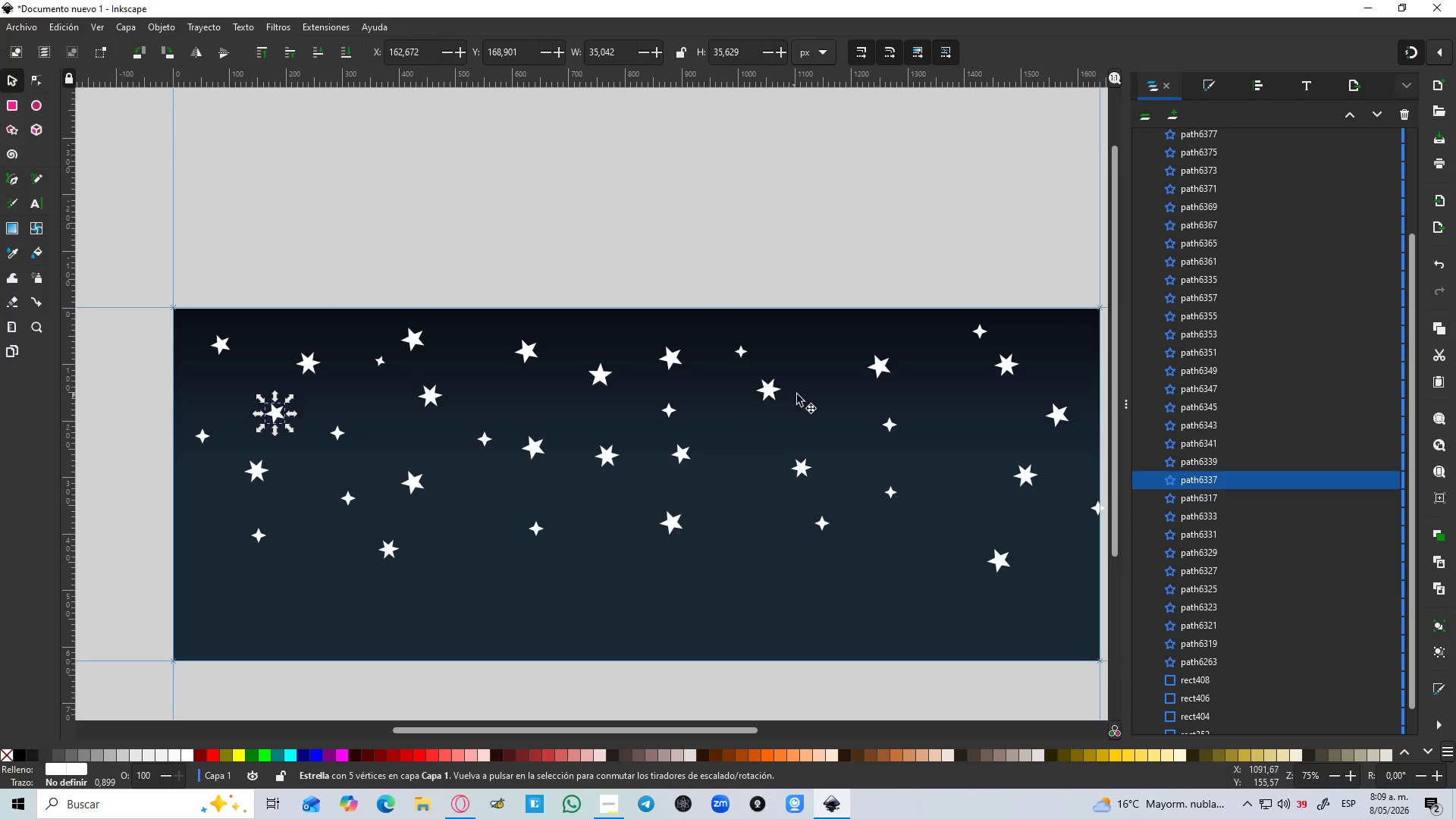 
left_click_drag(start_coordinate=[880, 371], to_coordinate=[880, 353])
 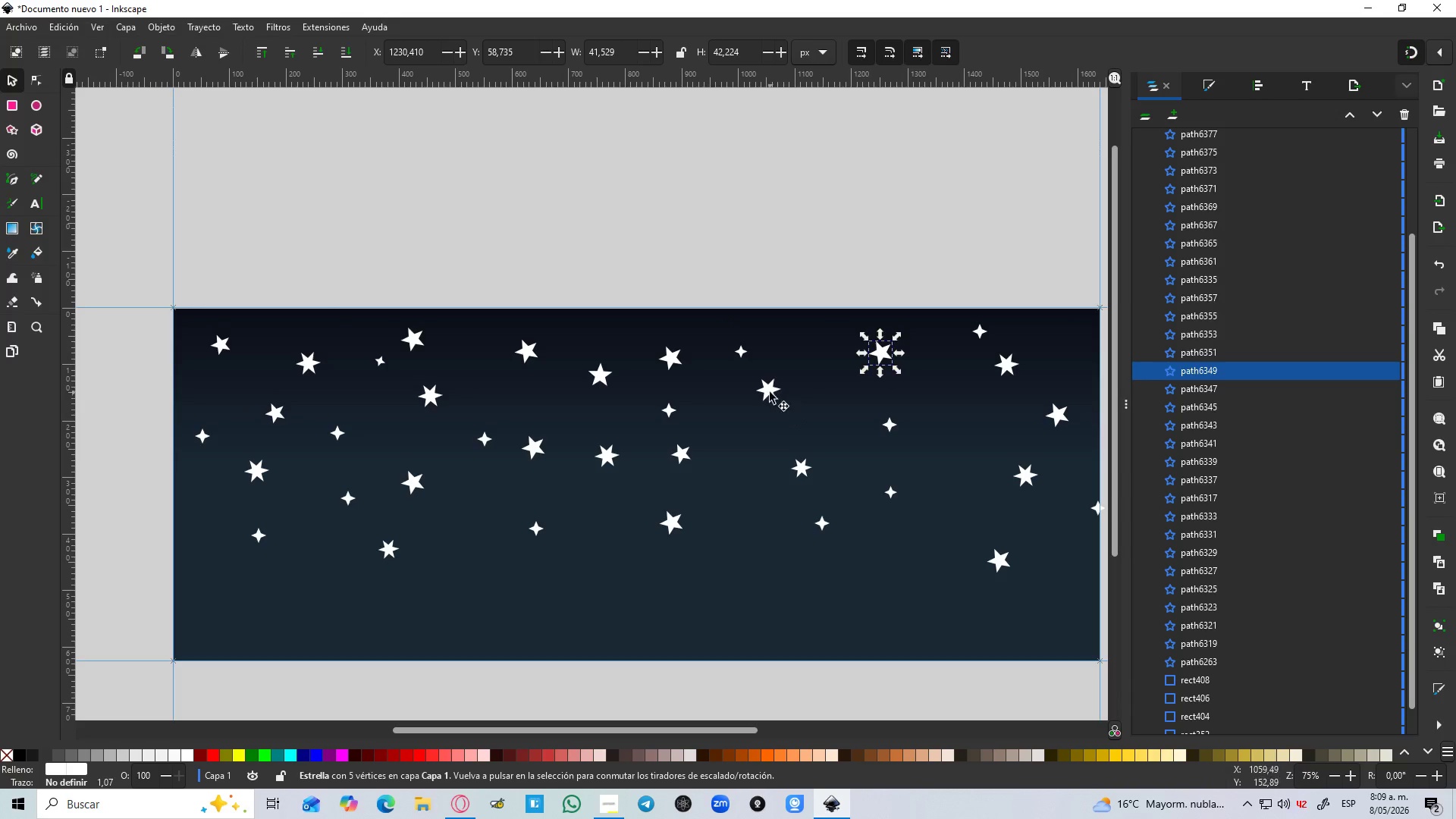 
left_click_drag(start_coordinate=[766, 395], to_coordinate=[786, 400])
 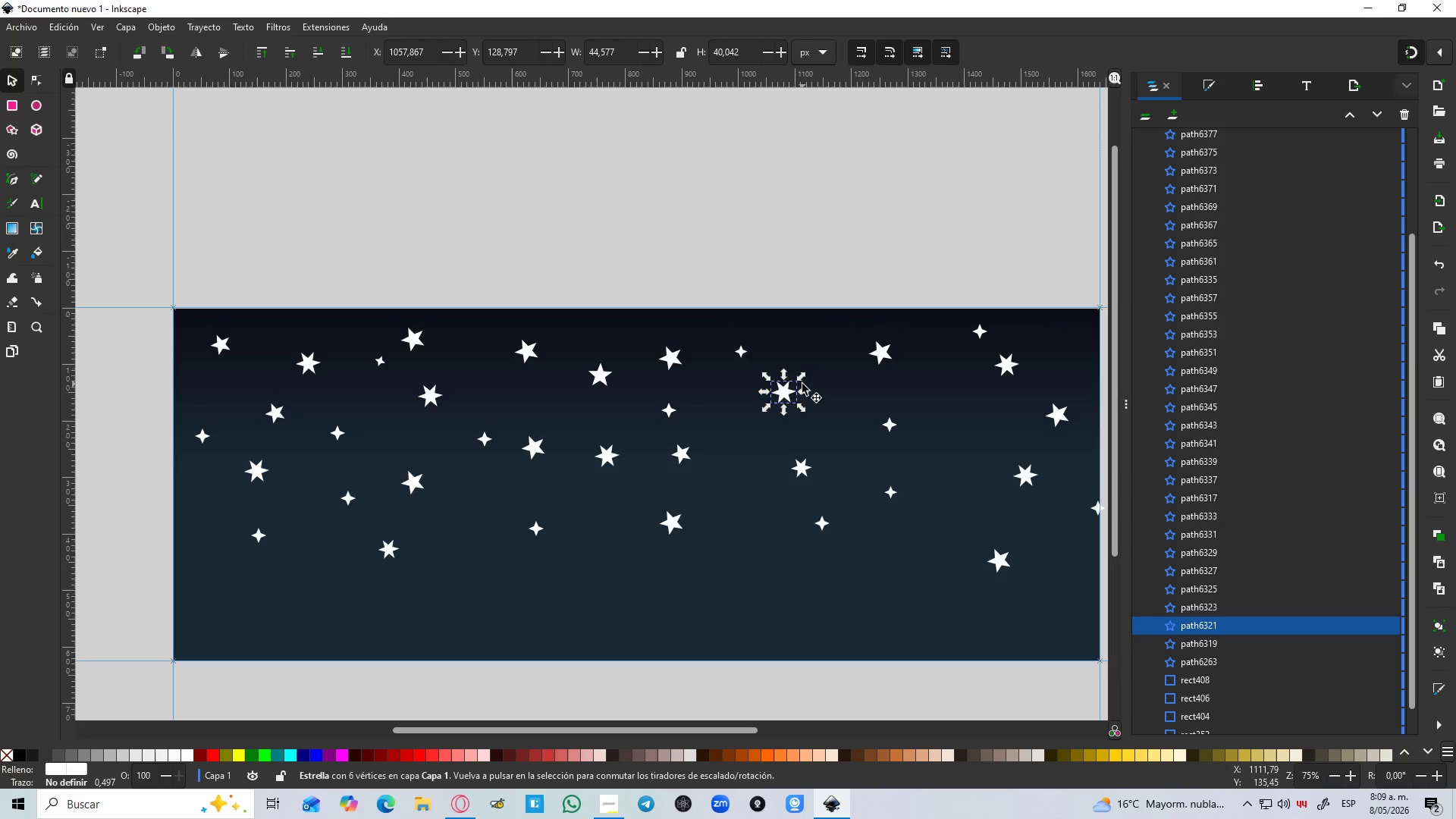 
hold_key(key=ControlLeft, duration=2.17)
hold_key(key=ShiftLeft, duration=1.5)
left_click_drag(start_coordinate=[800, 379], to_coordinate=[809, 376])
 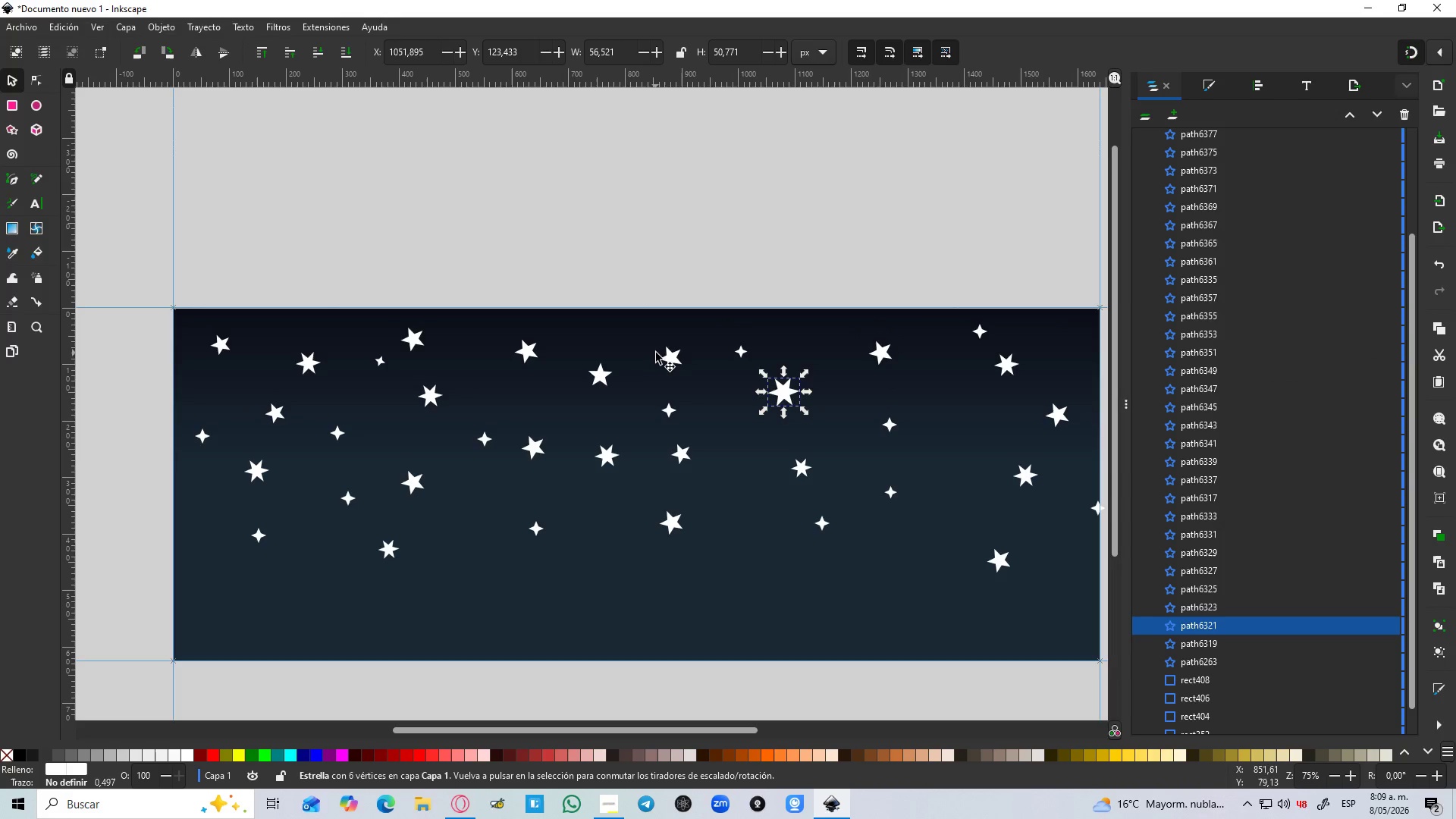 
key(Control+Shift+ShiftLeft)
 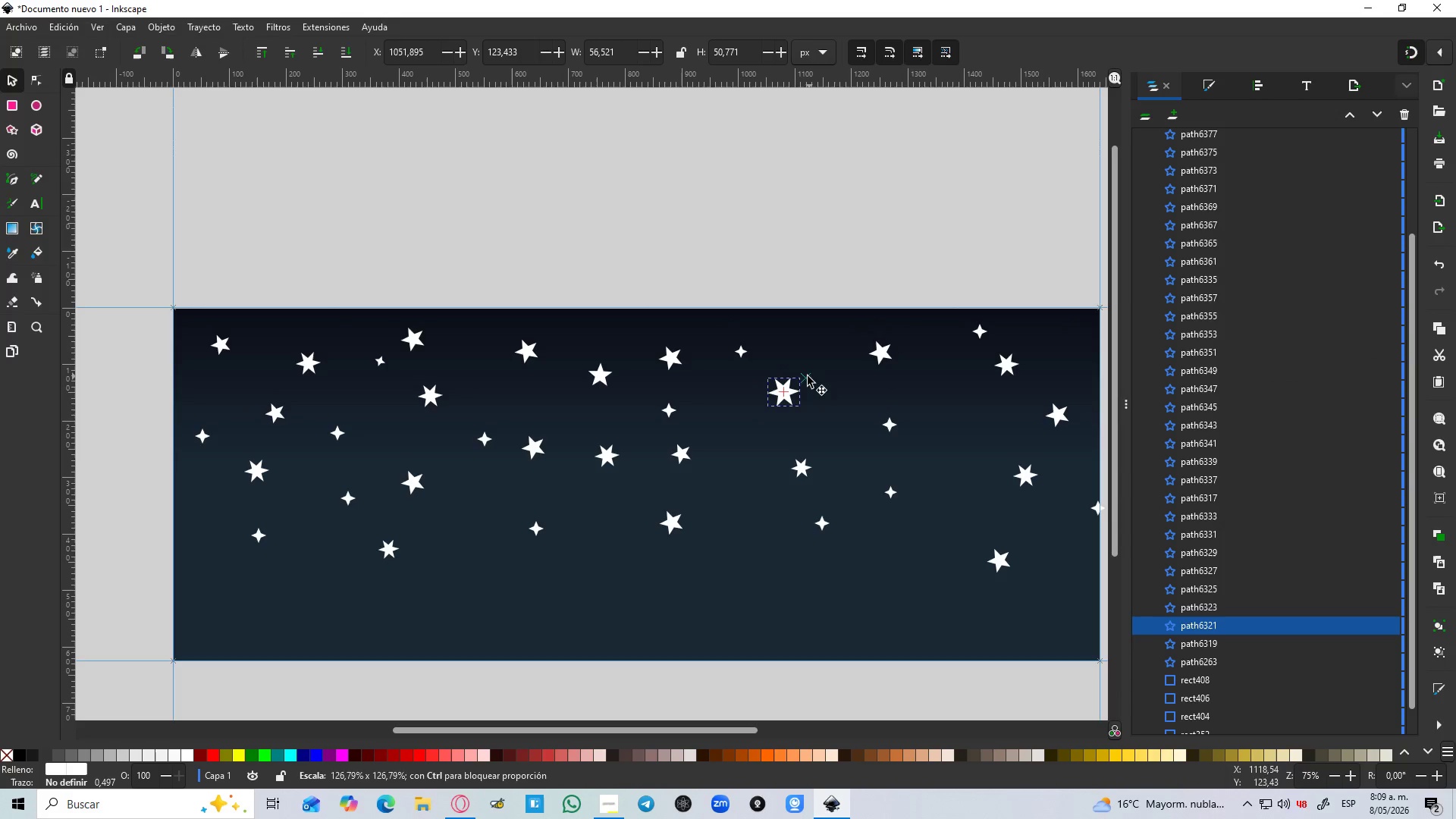 
key(Control+Shift+ShiftLeft)
 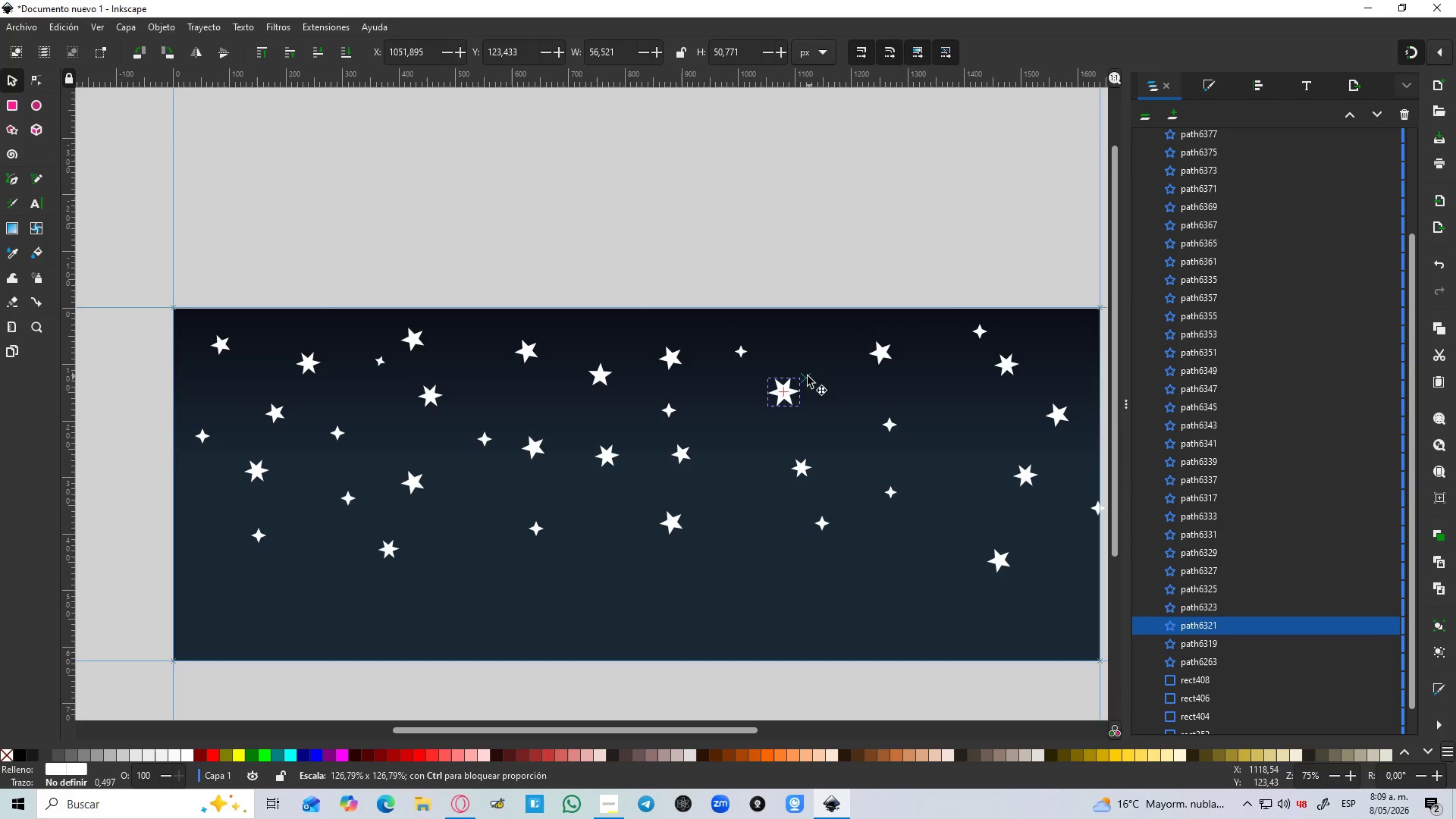 
key(Control+Shift+ShiftLeft)
 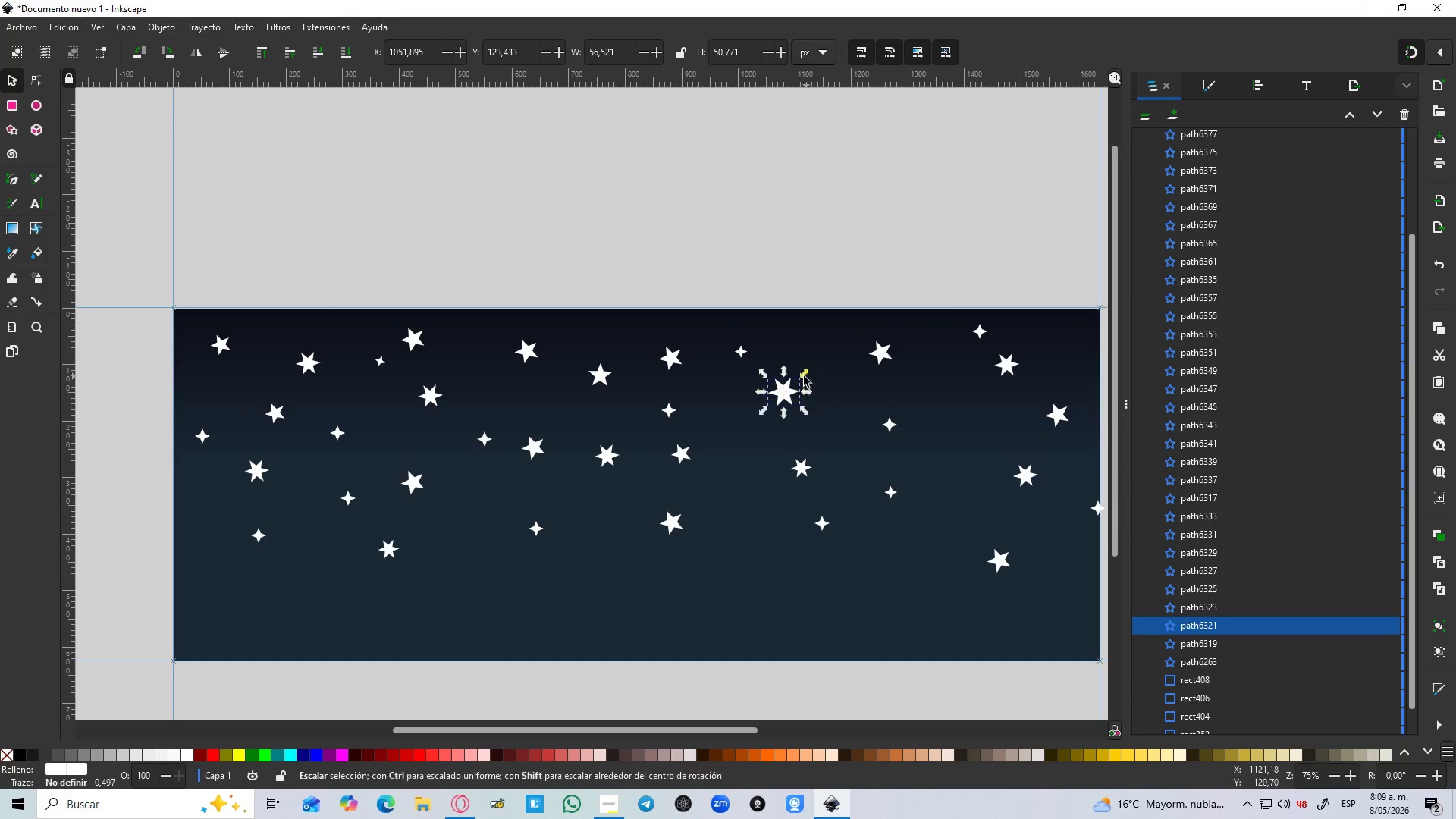 
key(Control+Shift+ShiftLeft)
 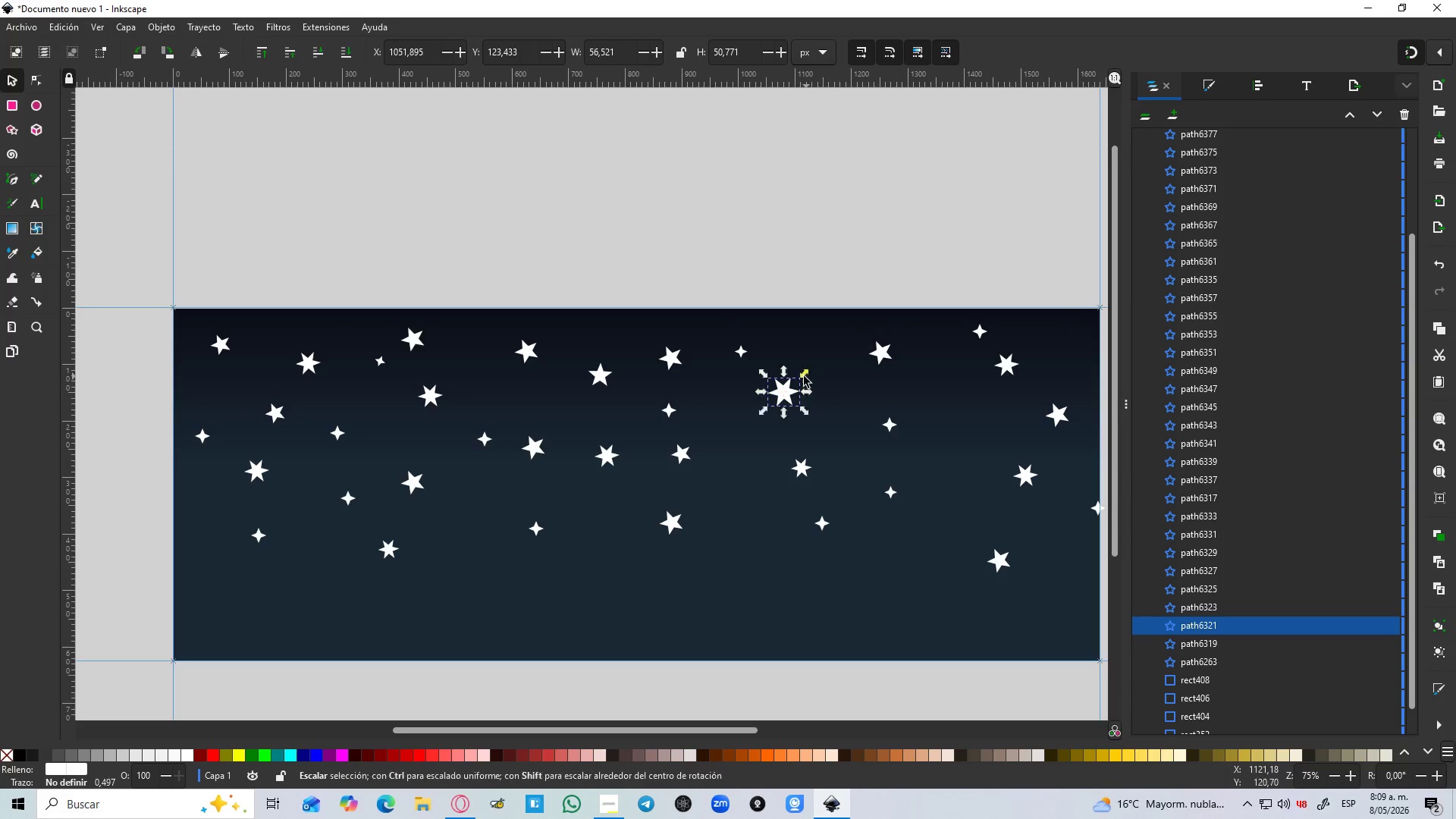 
key(Control+Shift+ShiftLeft)
 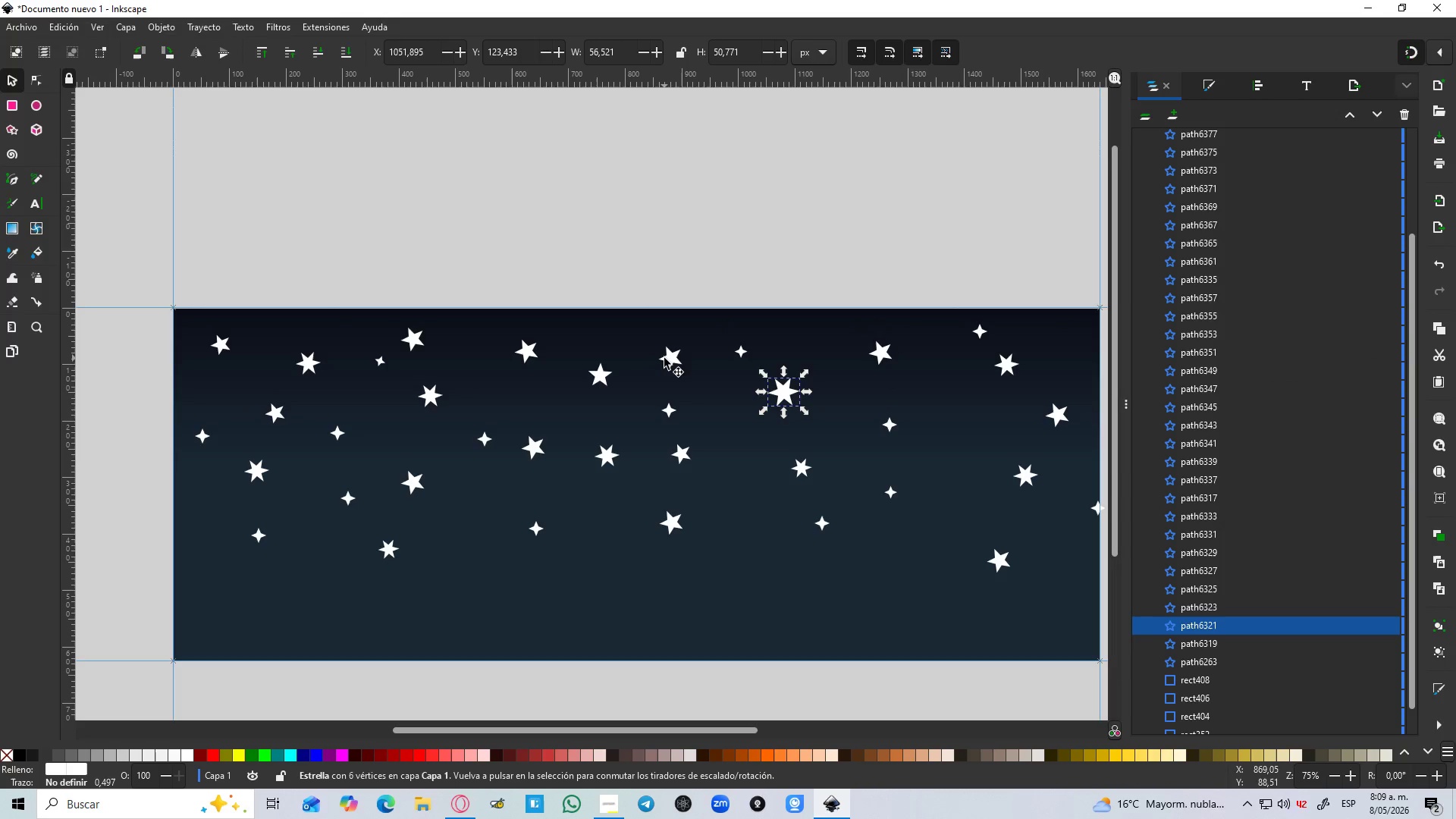 
left_click([664, 358])
 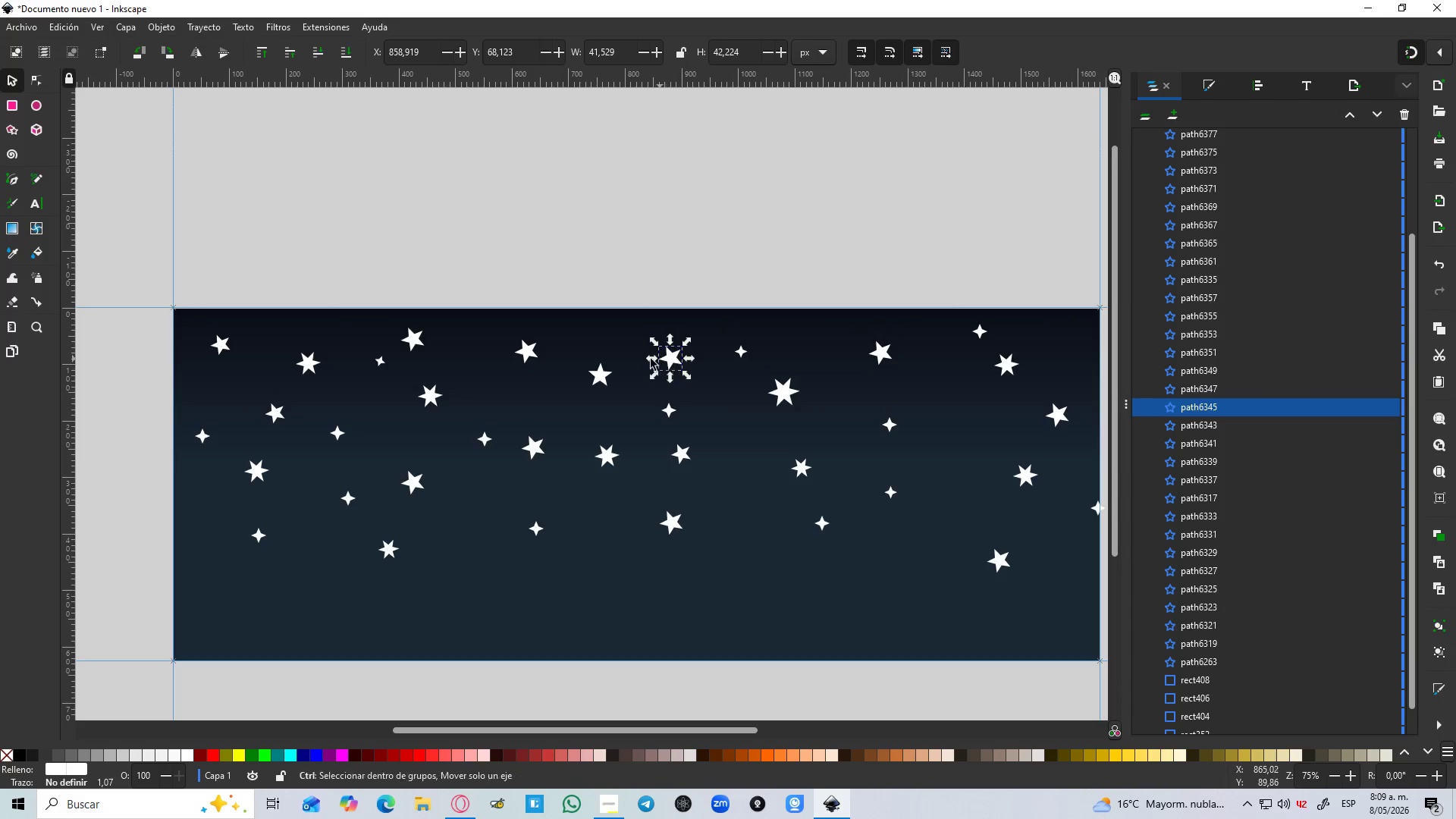 
hold_key(key=ControlLeft, duration=0.34)
 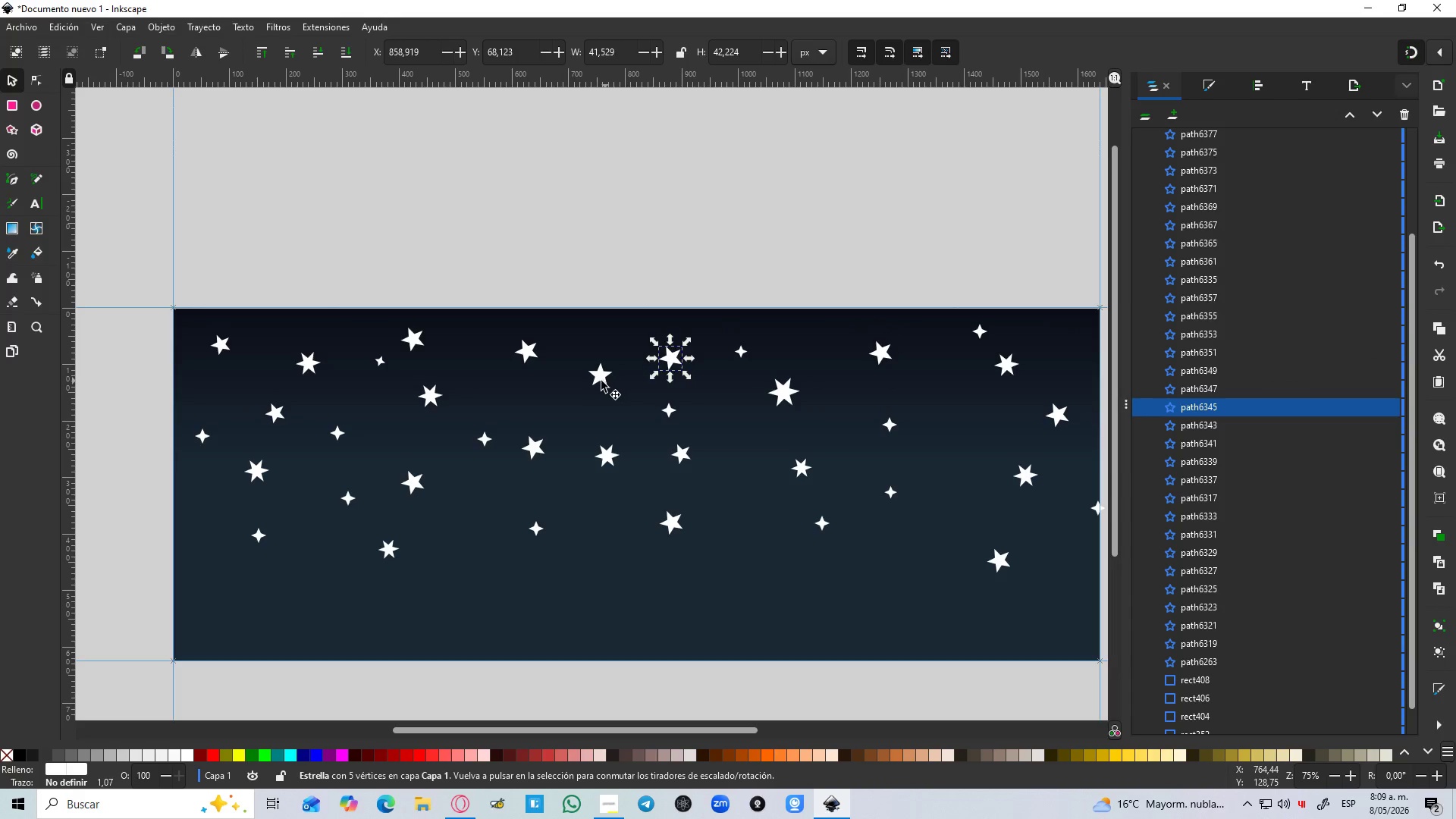 
hold_key(key=ShiftLeft, duration=1.2)
left_click([605, 381])
 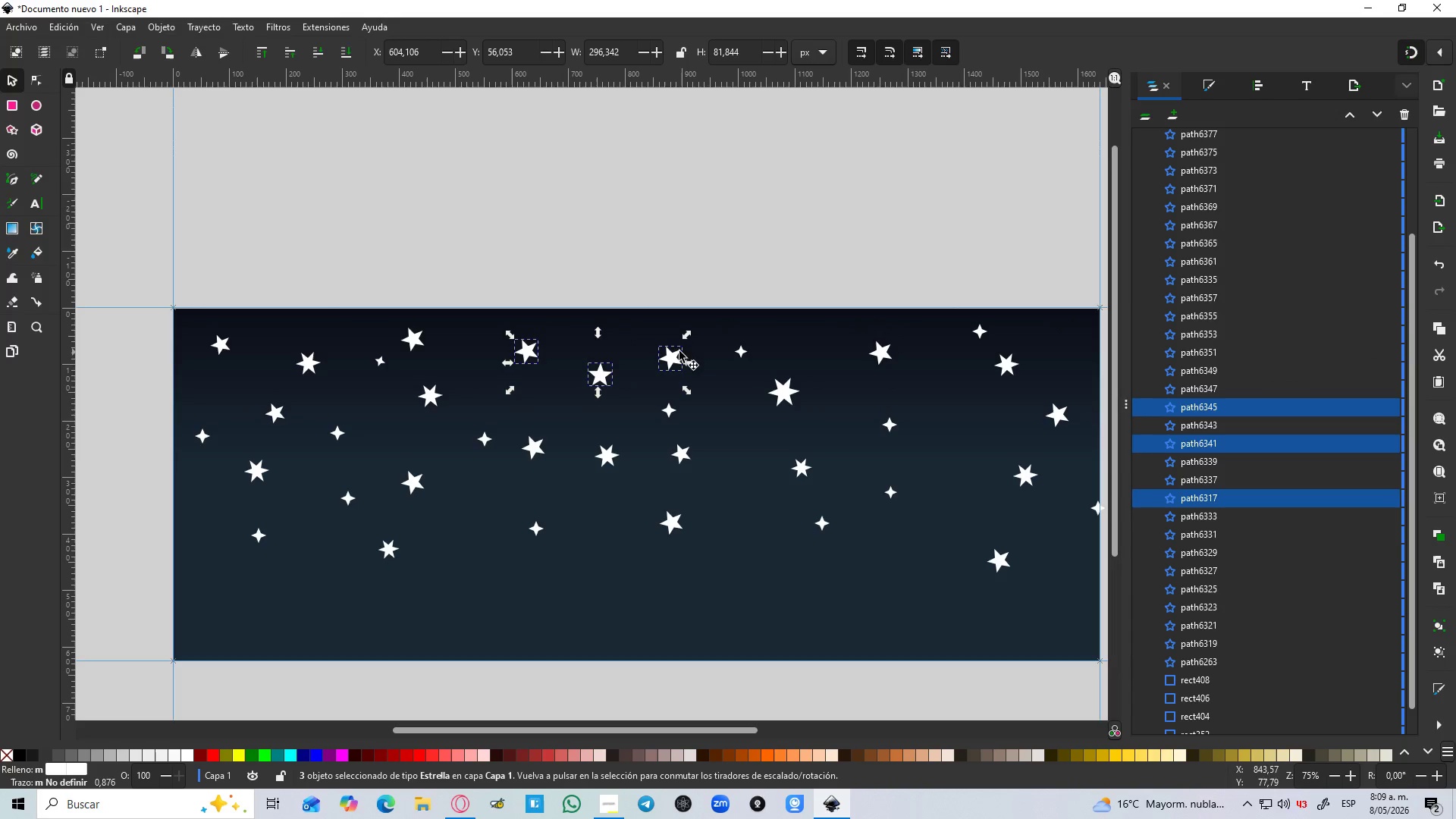 
hold_key(key=ControlLeft, duration=1.5)
 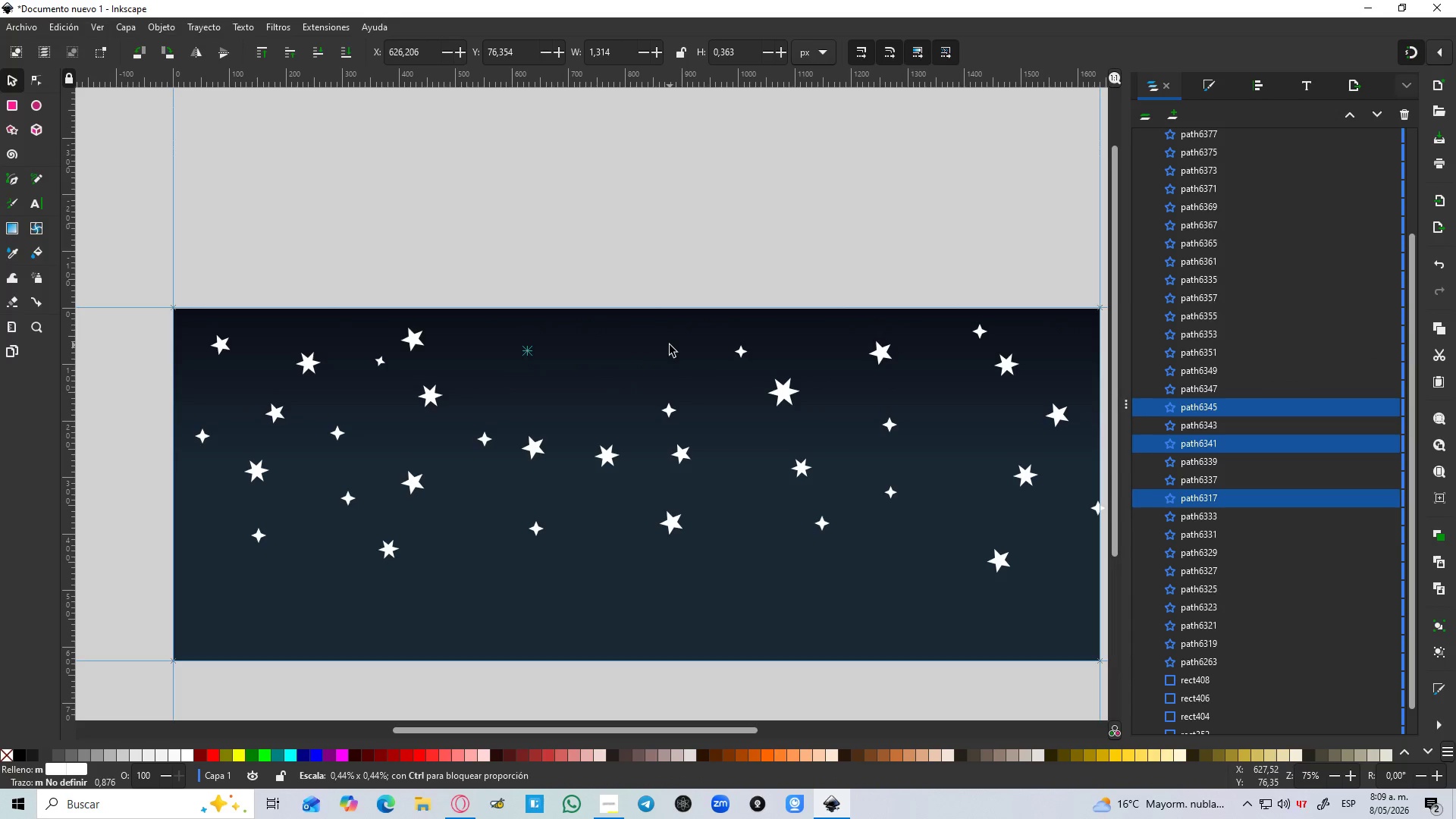 
hold_key(key=ControlLeft, duration=4.58)
 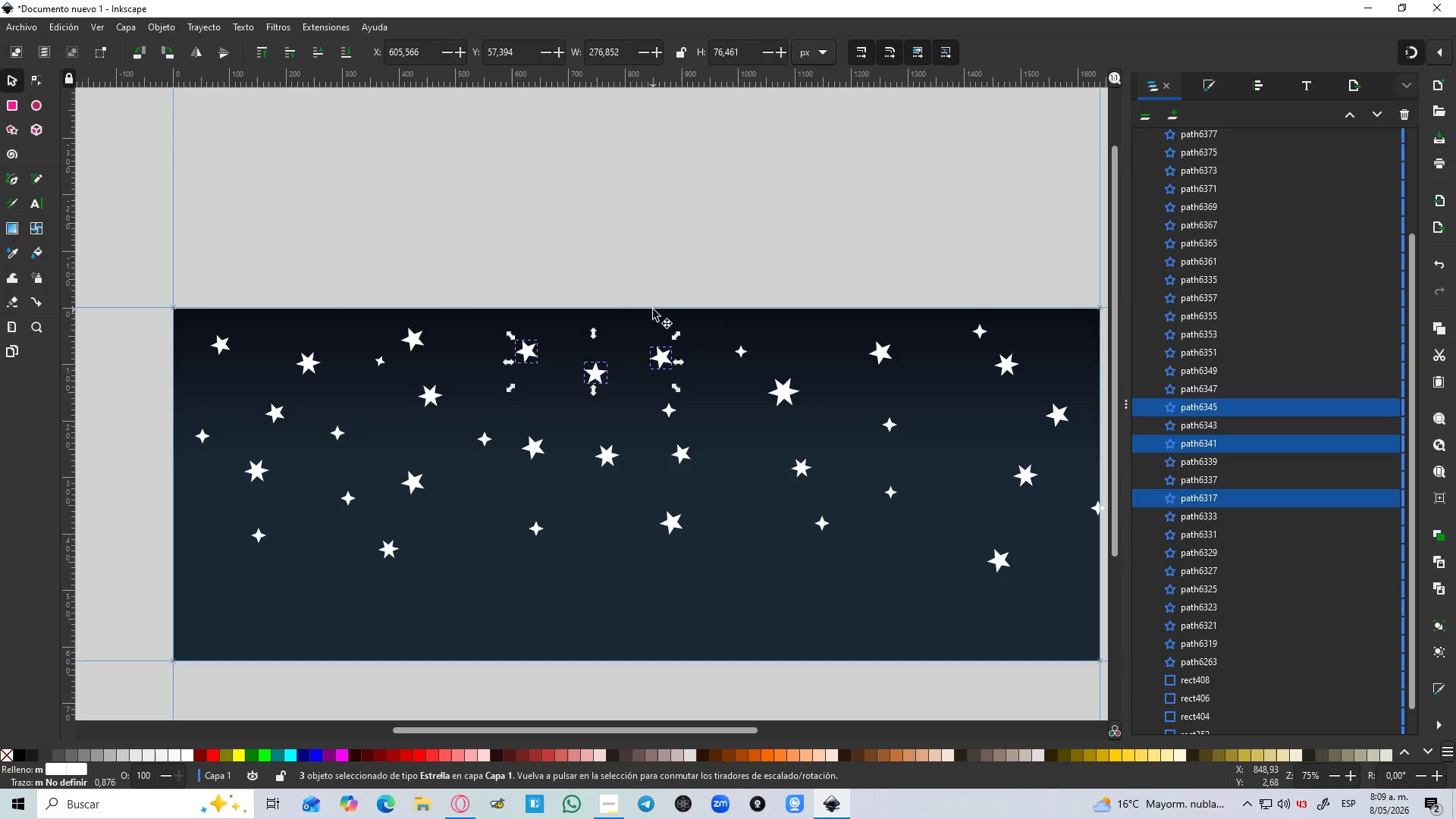 
hold_key(key=ShiftLeft, duration=1.52)
 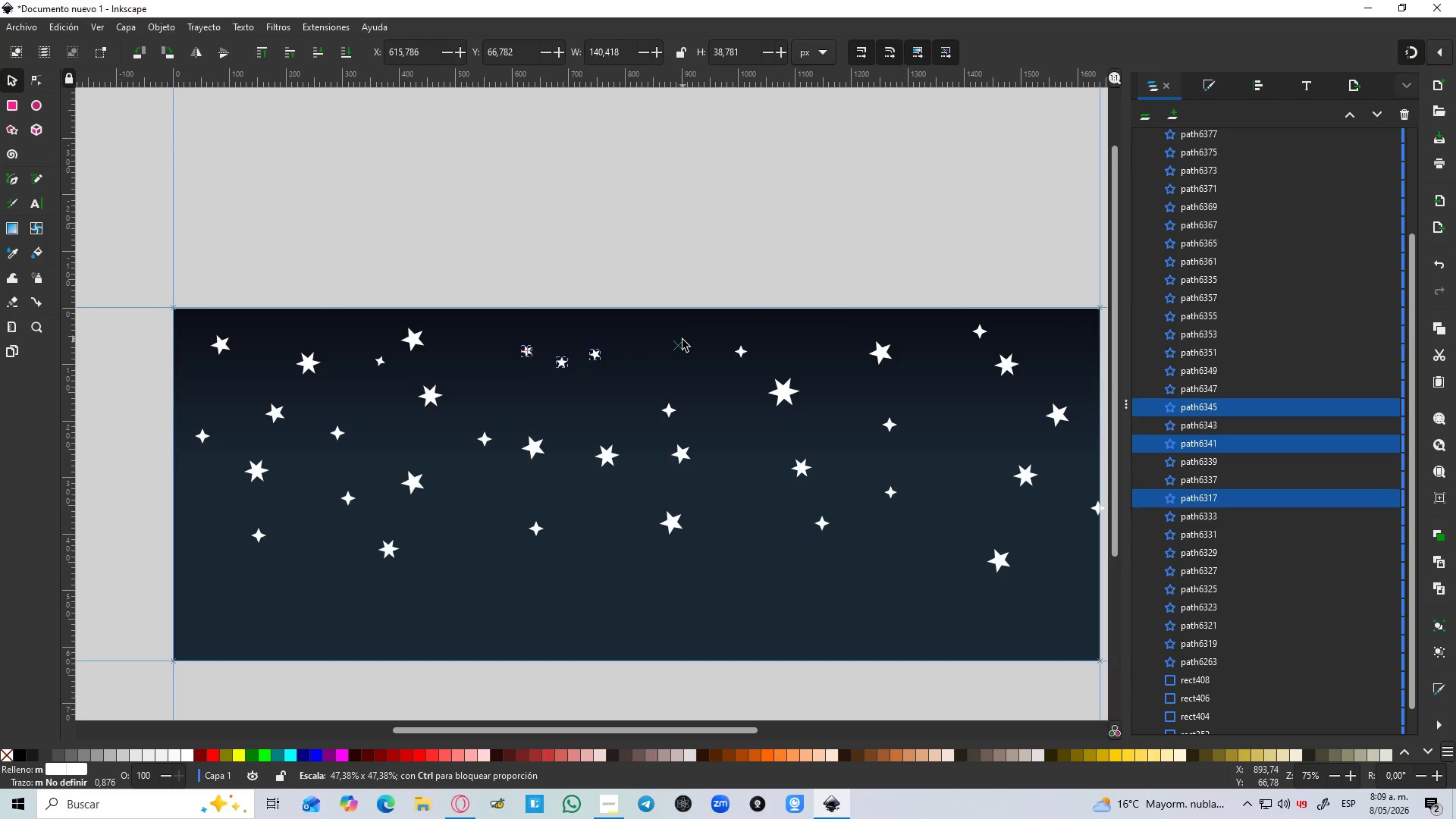 
hold_key(key=ShiftLeft, duration=1.5)
 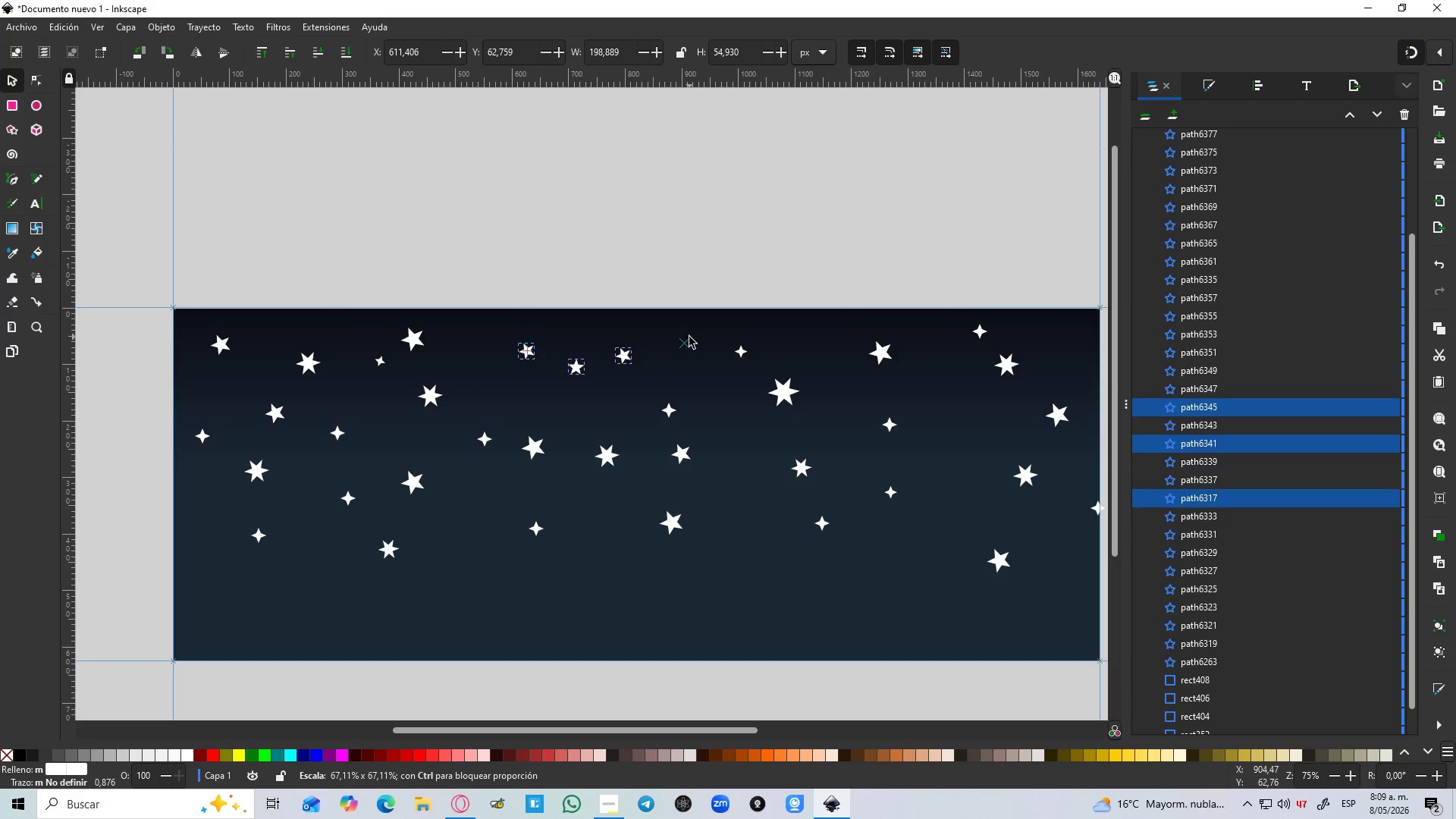 
hold_key(key=ShiftLeft, duration=1.38)
 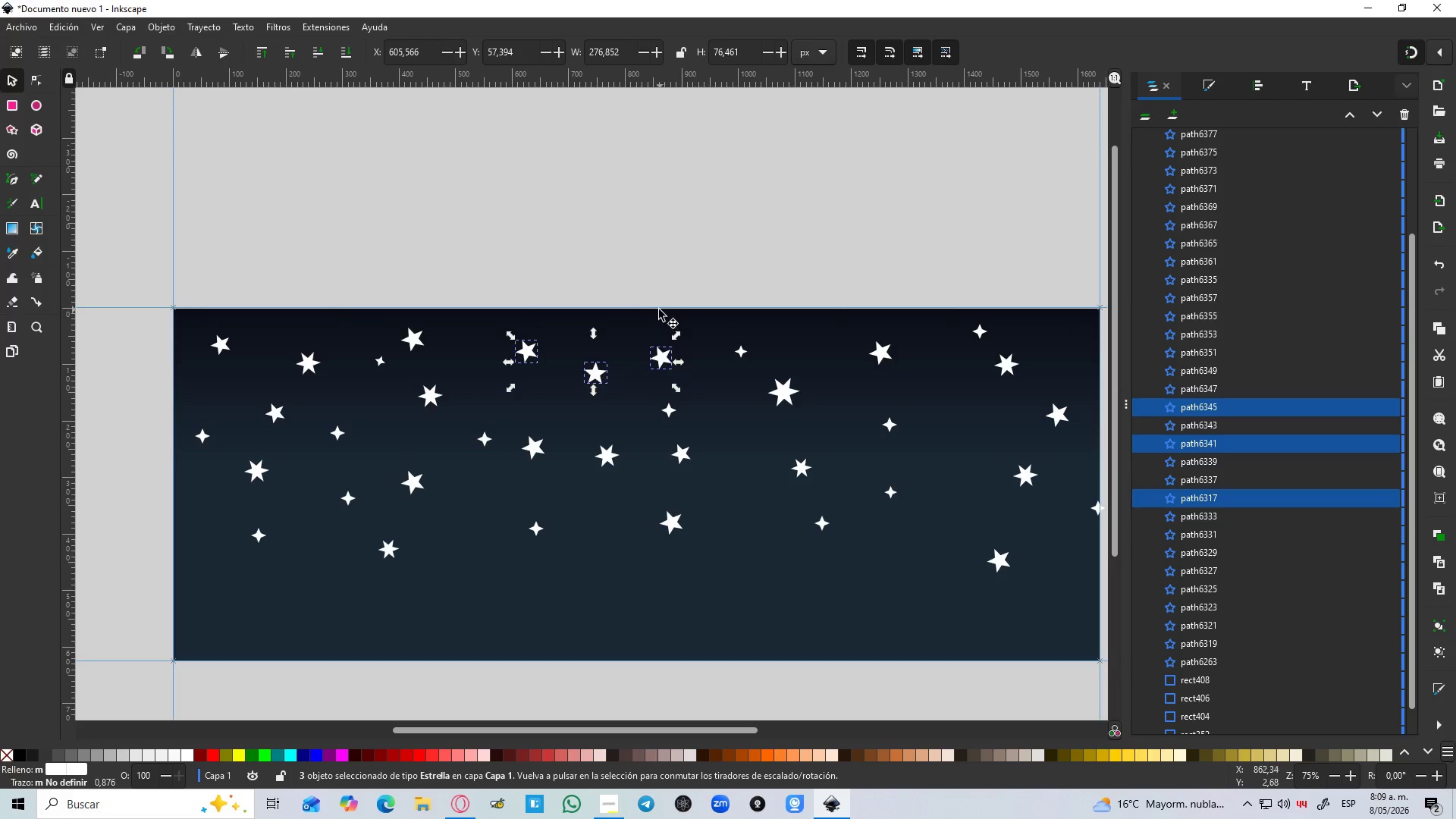 
hold_key(key=ControlLeft, duration=0.34)
 